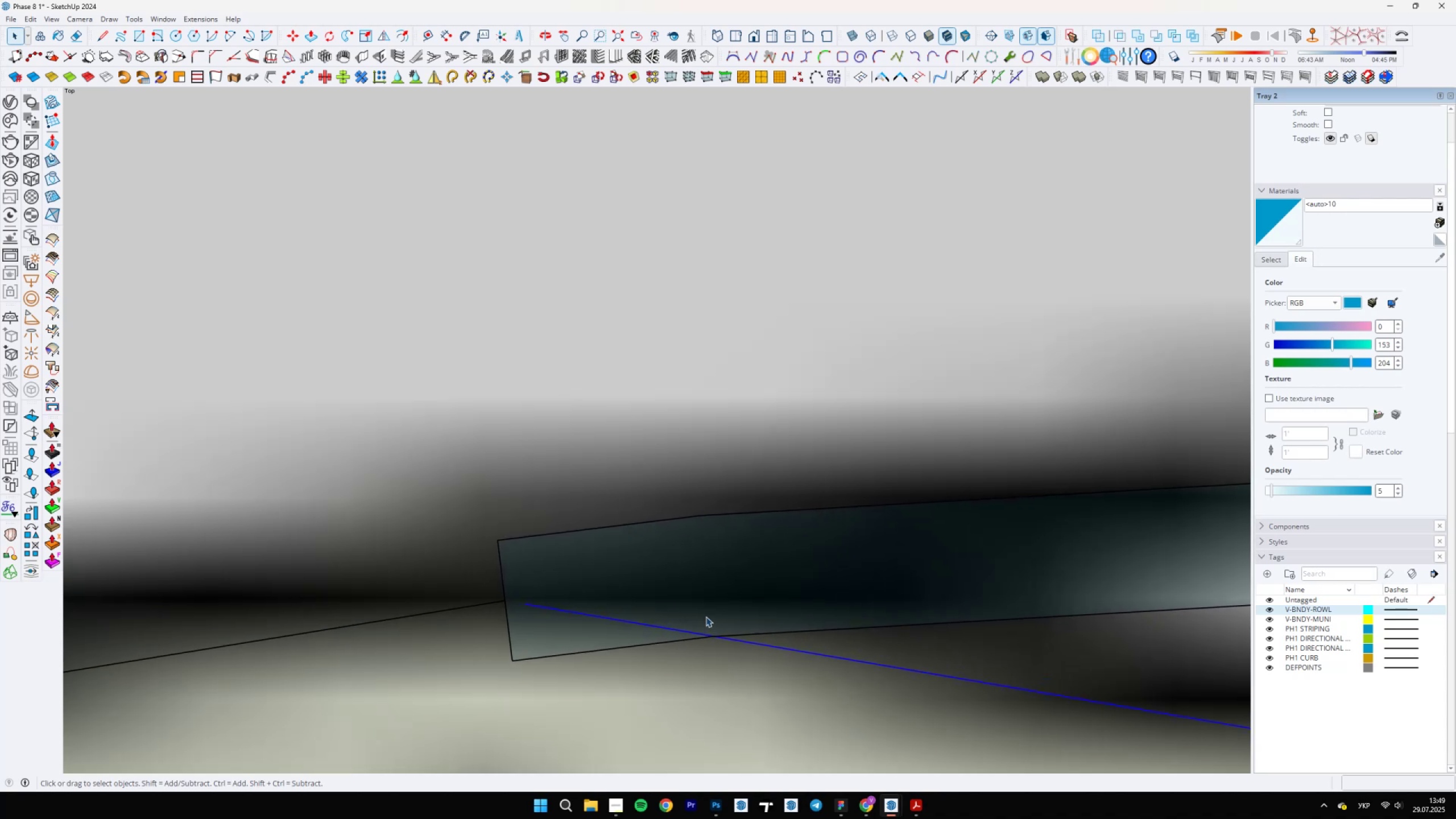 
key(L)
 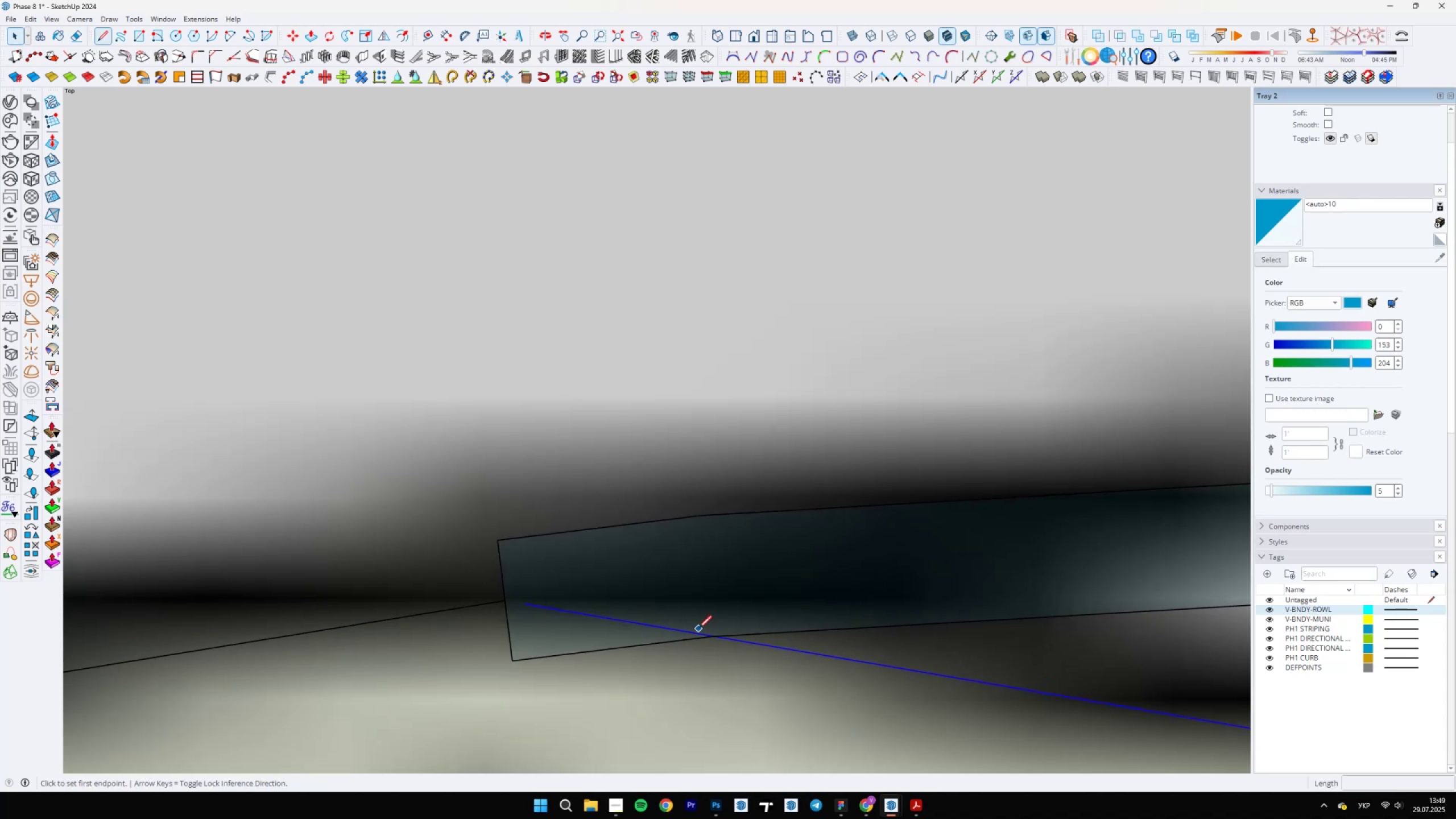 
left_click([525, 605])
 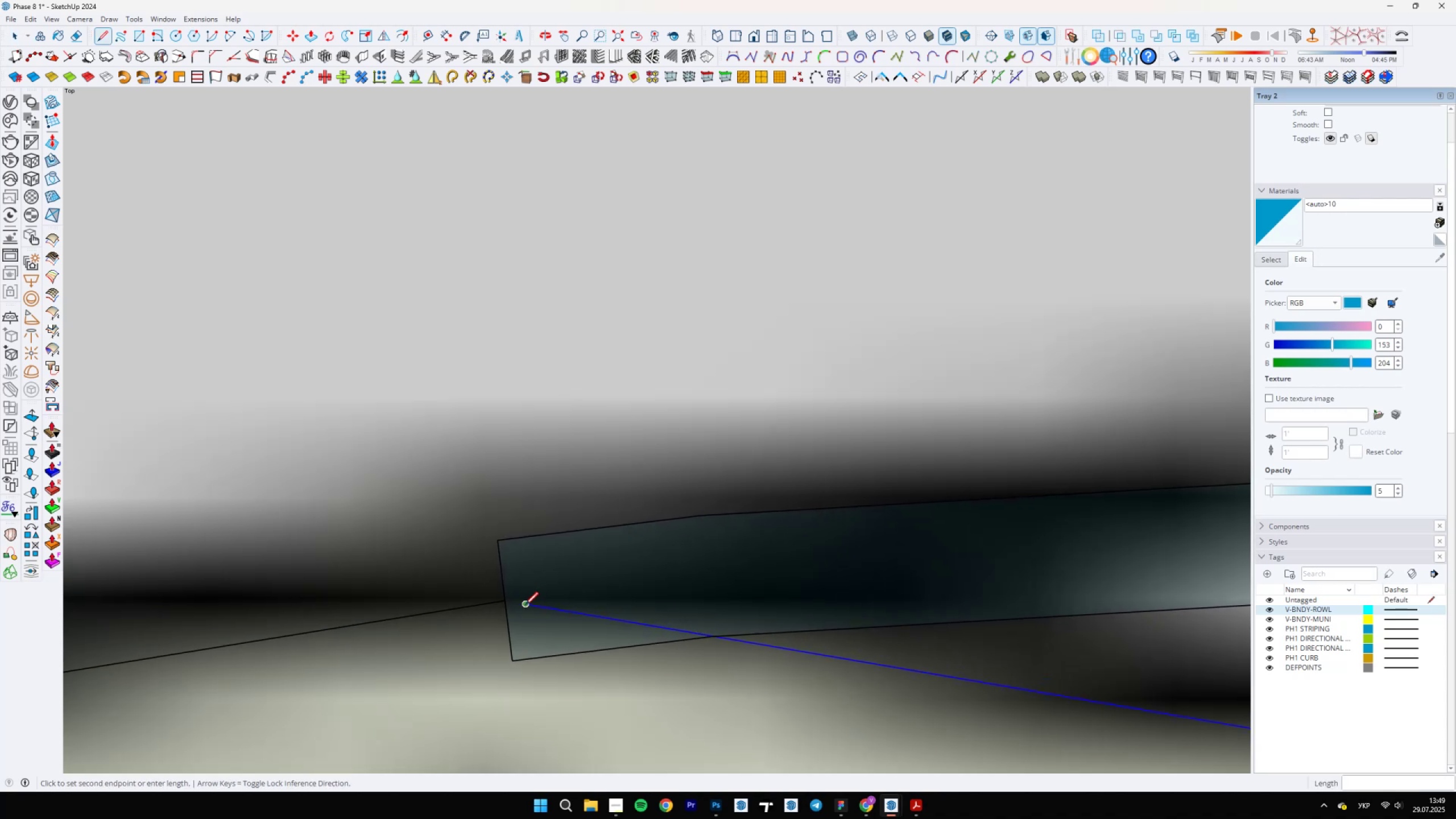 
scroll: coordinate [510, 601], scroll_direction: up, amount: 10.0
 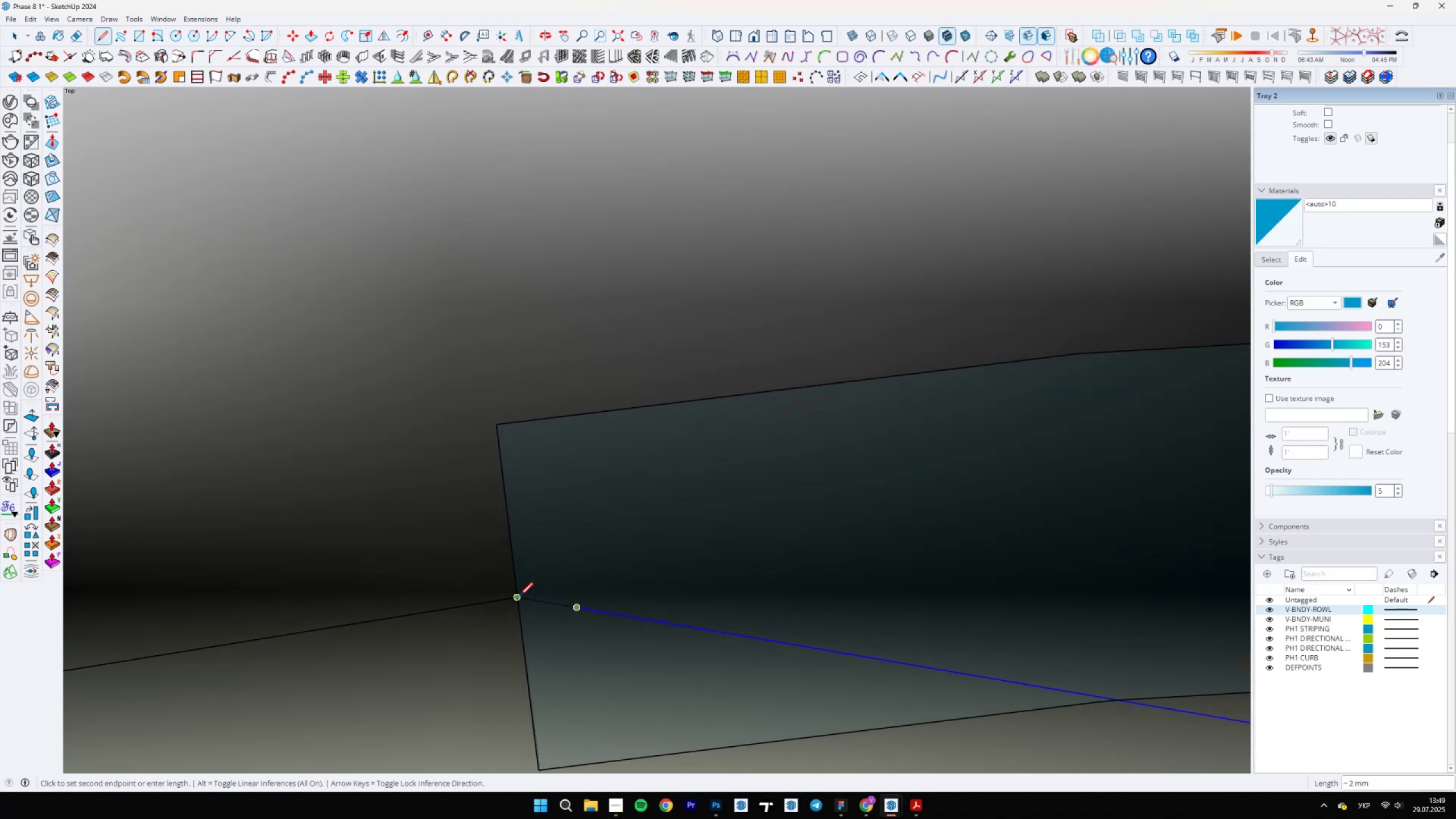 
left_click([520, 595])
 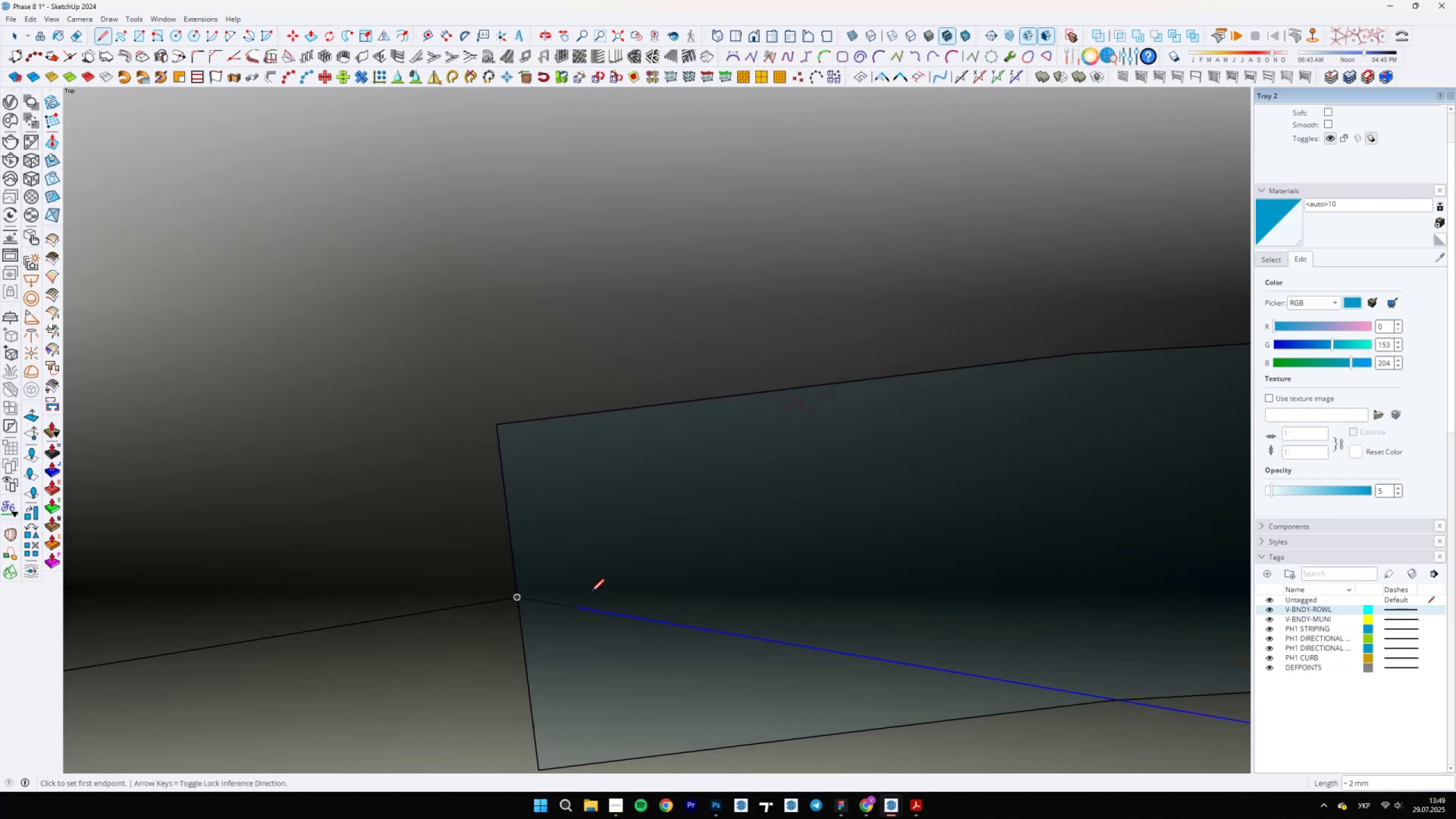 
type(el)
 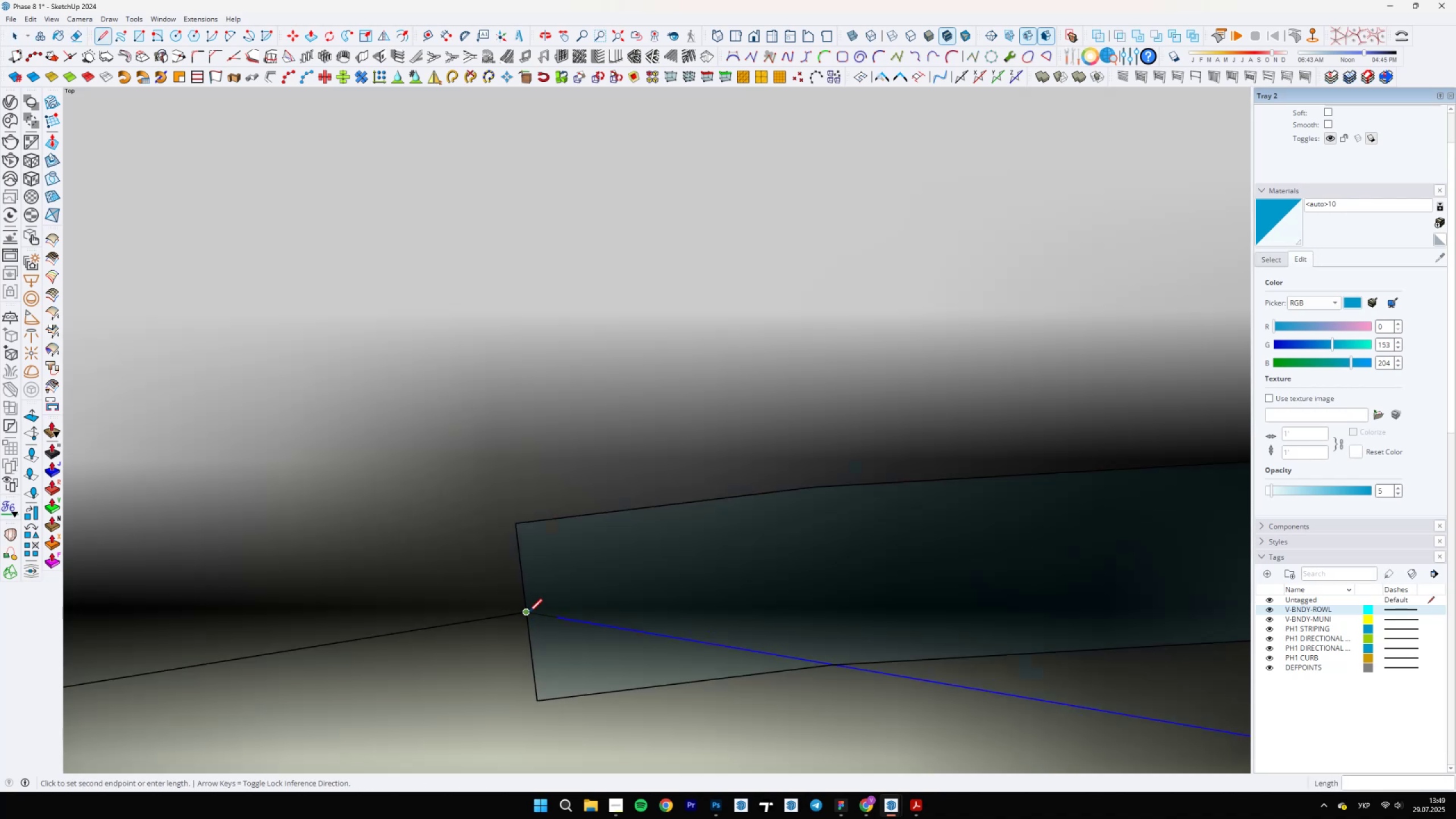 
scroll: coordinate [535, 628], scroll_direction: down, amount: 7.0
 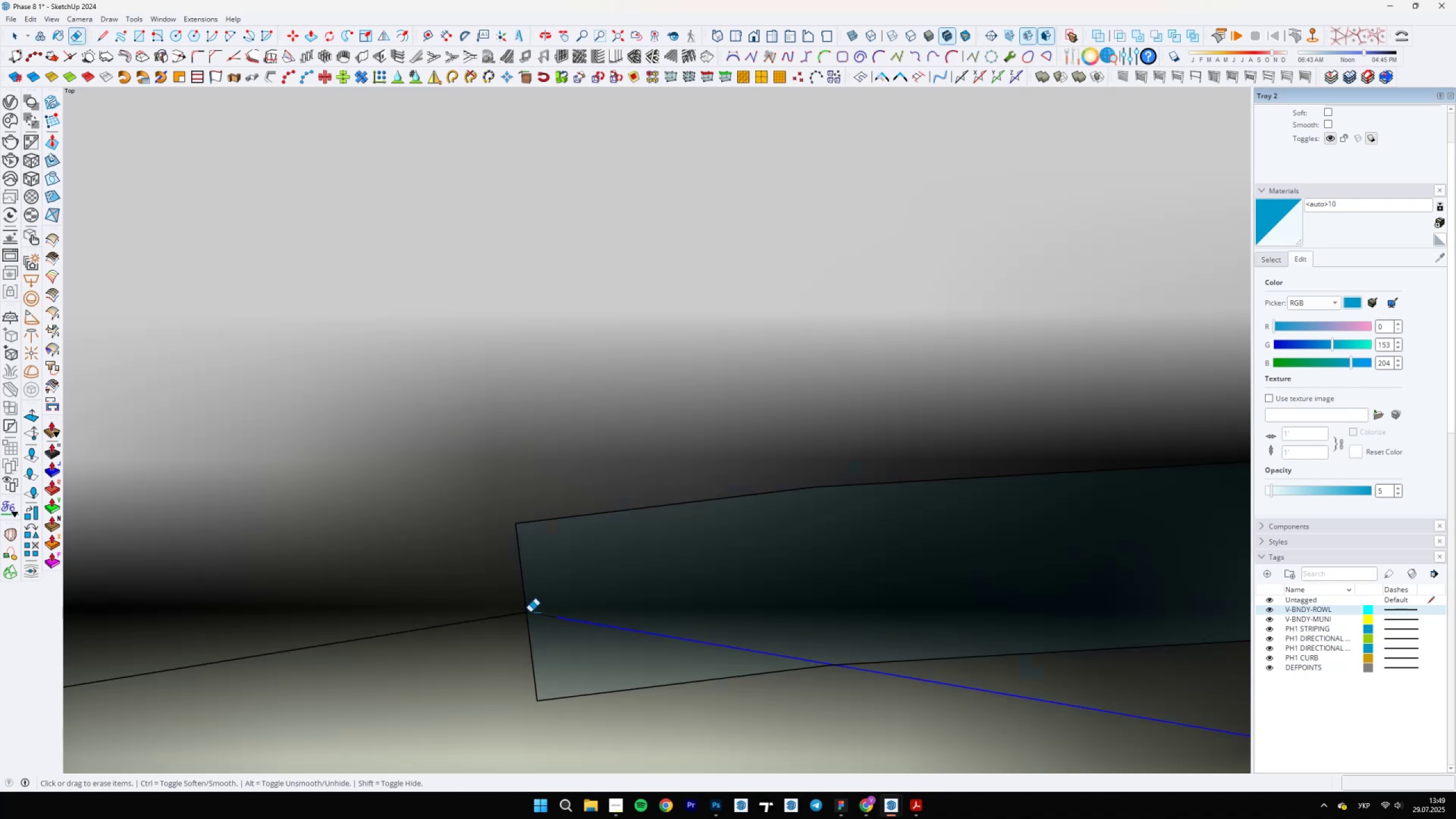 
left_click([529, 612])
 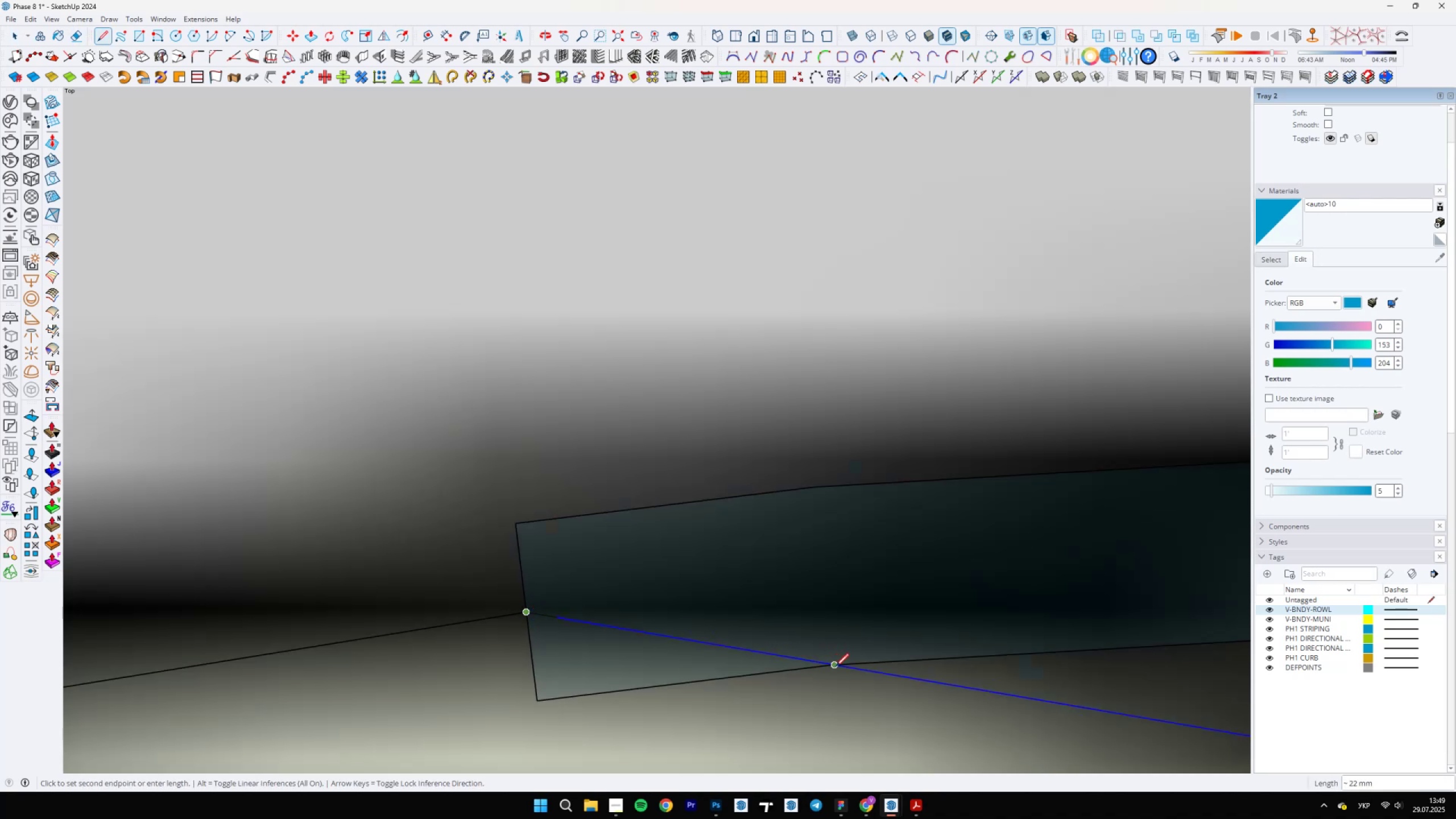 
scroll: coordinate [809, 650], scroll_direction: up, amount: 45.0
 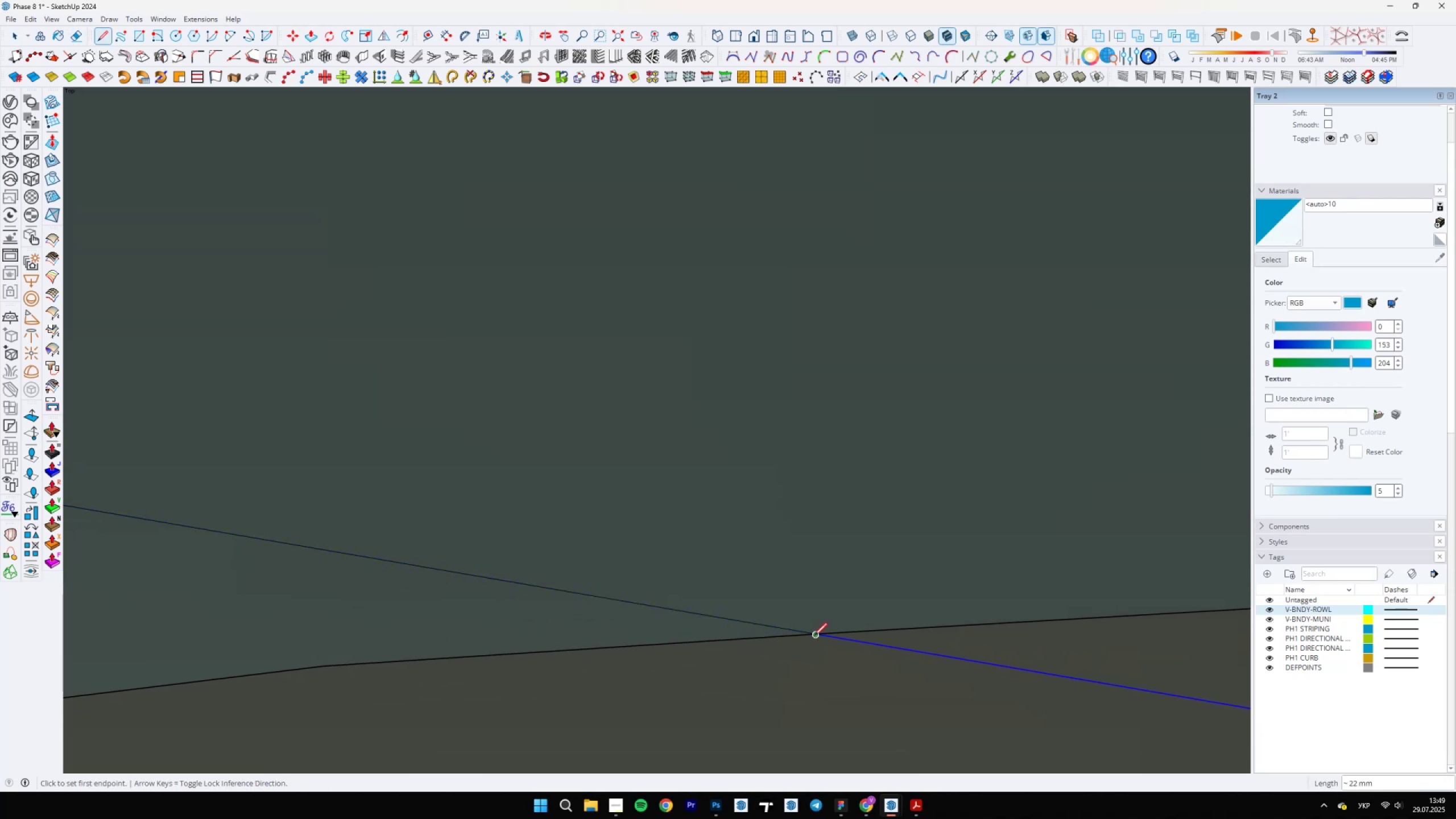 
key(Space)
 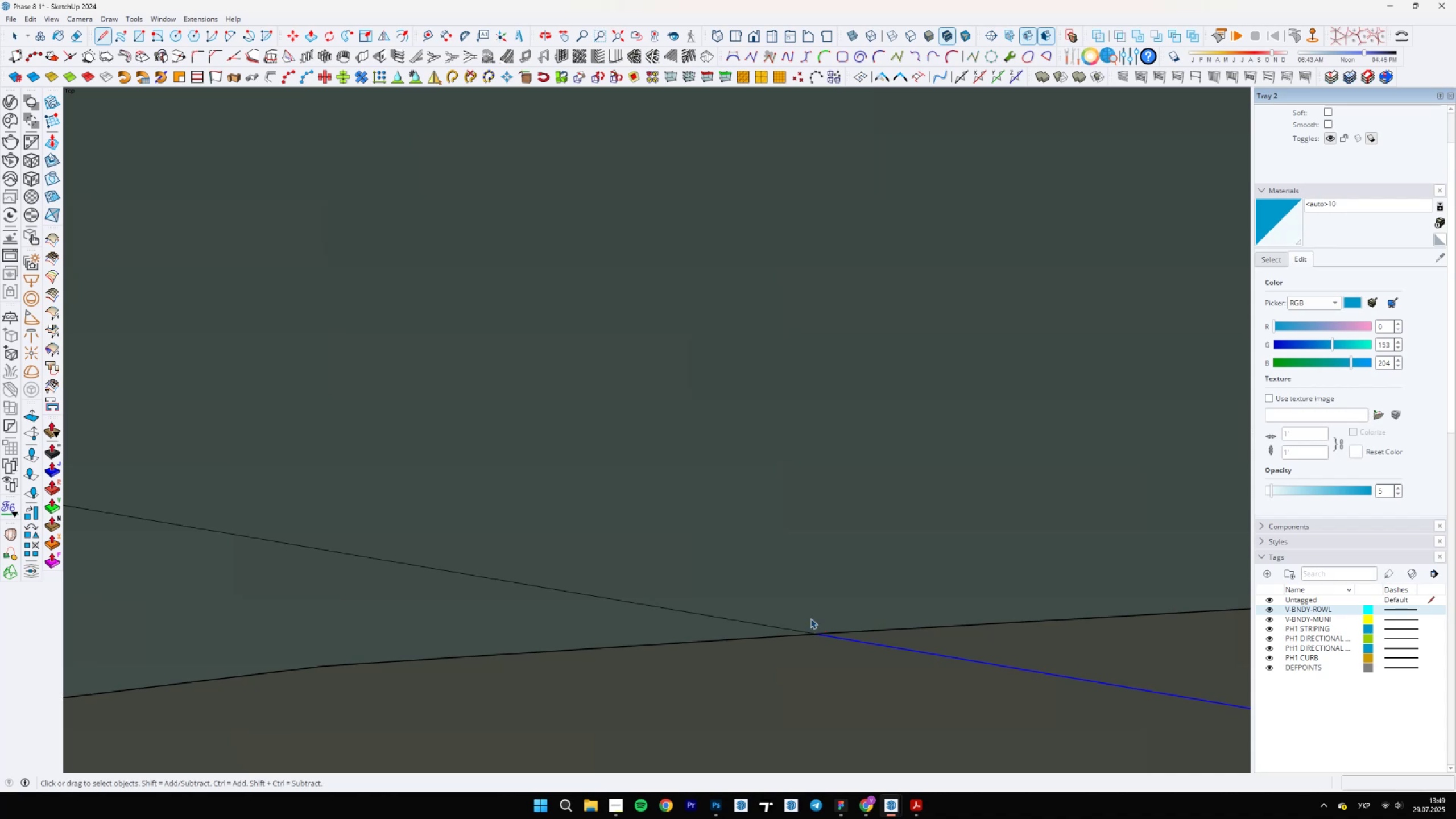 
key(E)
 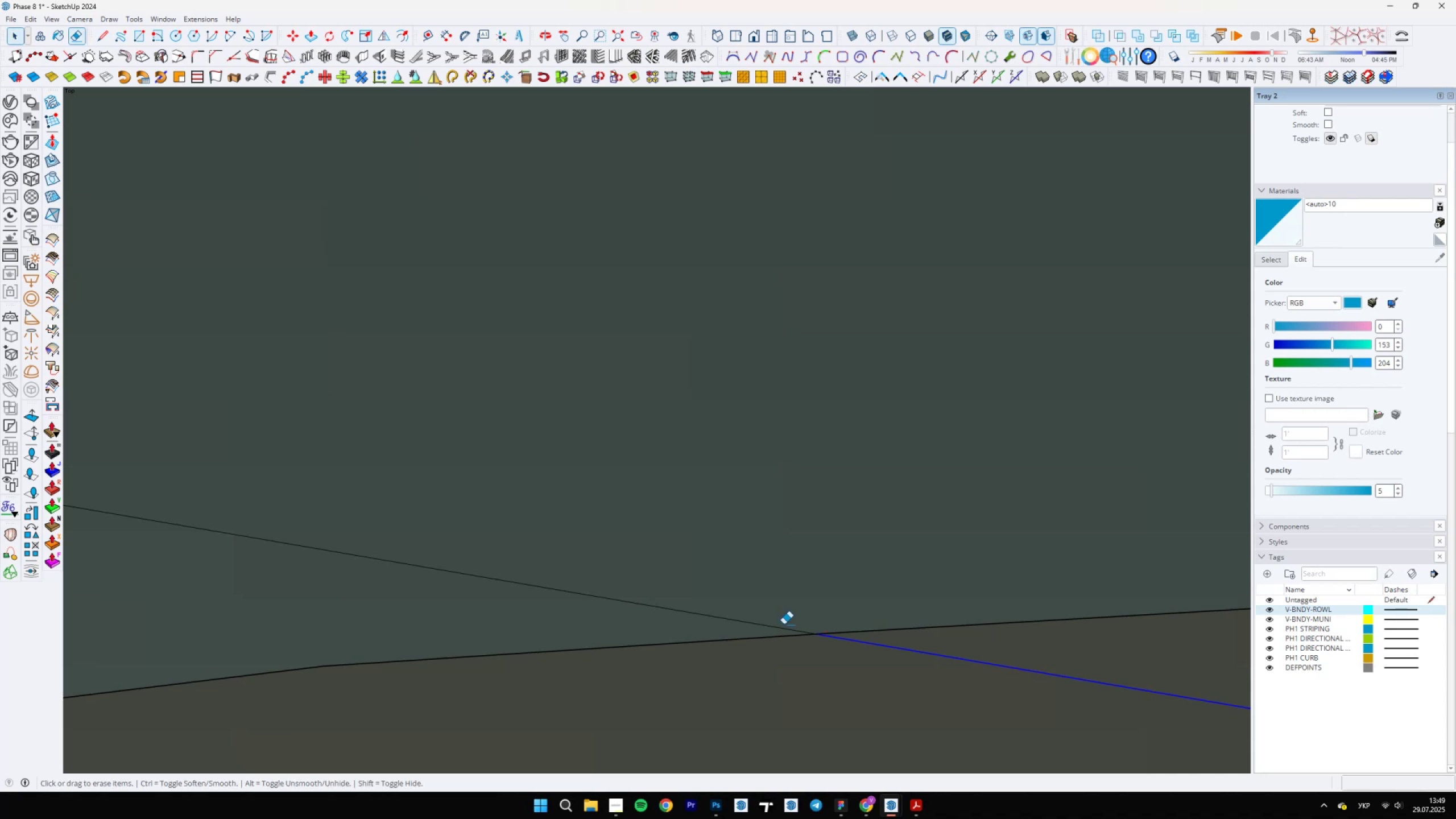 
left_click_drag(start_coordinate=[766, 637], to_coordinate=[764, 640])
 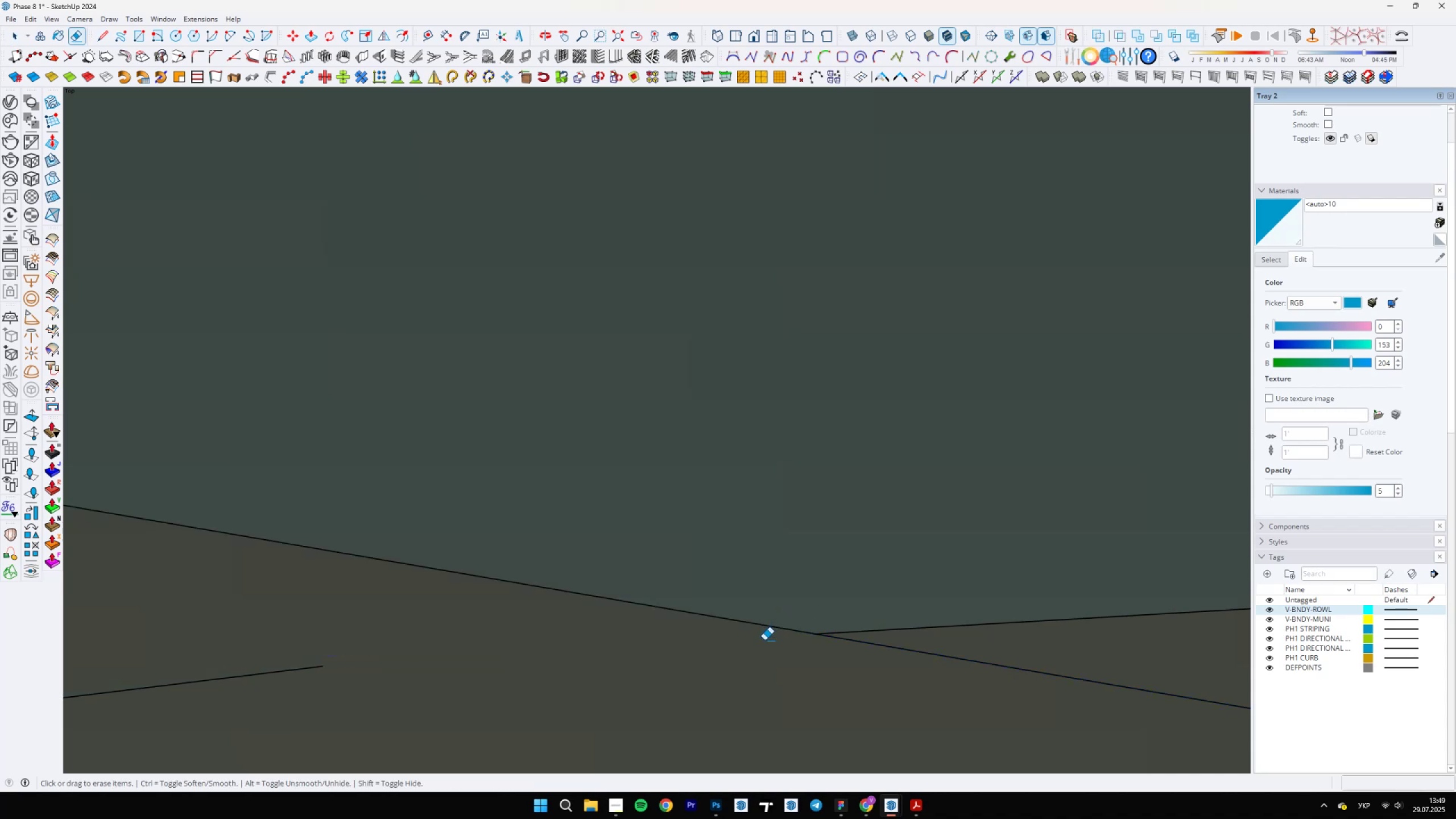 
scroll: coordinate [777, 639], scroll_direction: down, amount: 49.0
 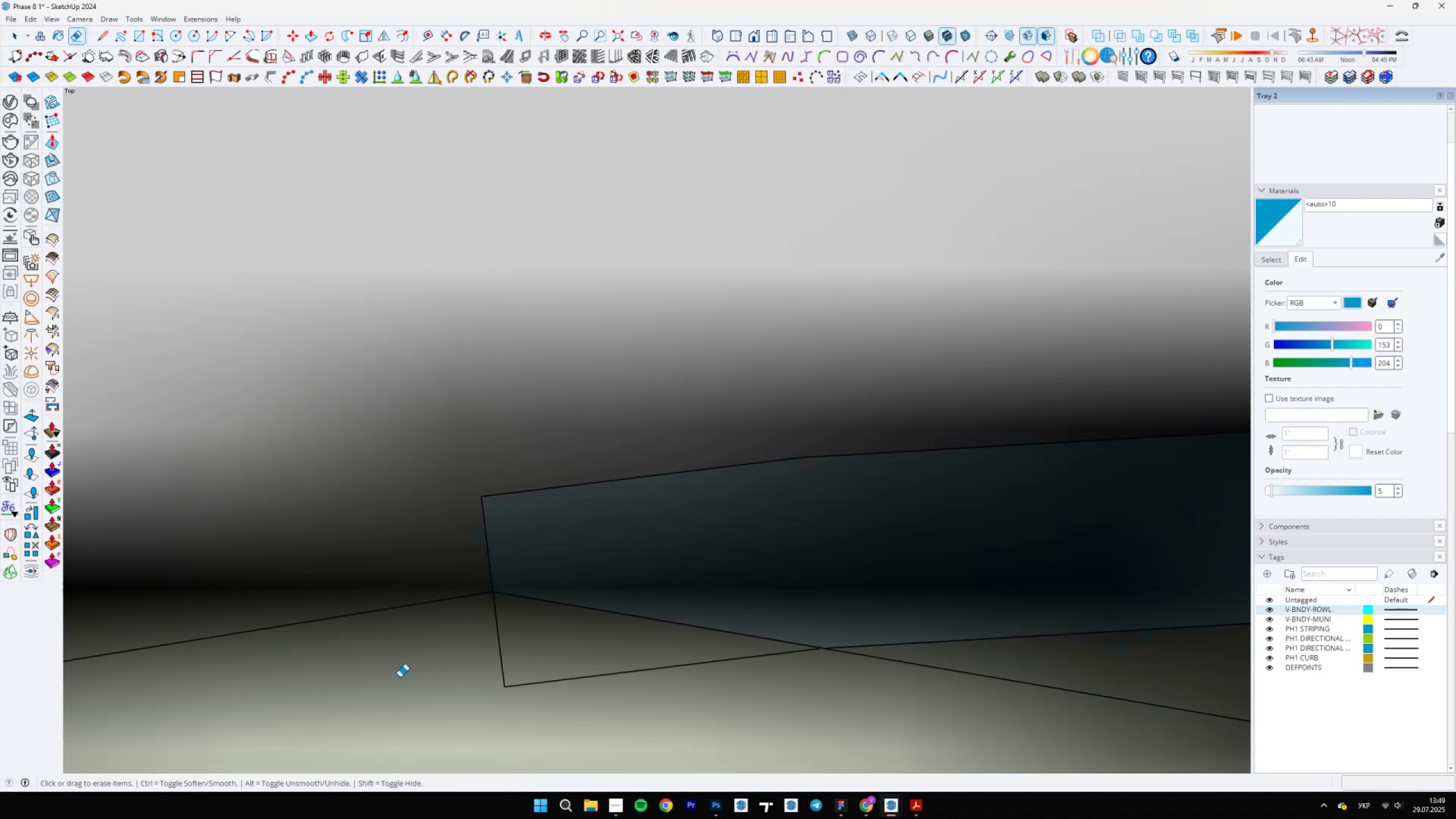 
left_click_drag(start_coordinate=[444, 676], to_coordinate=[599, 696])
 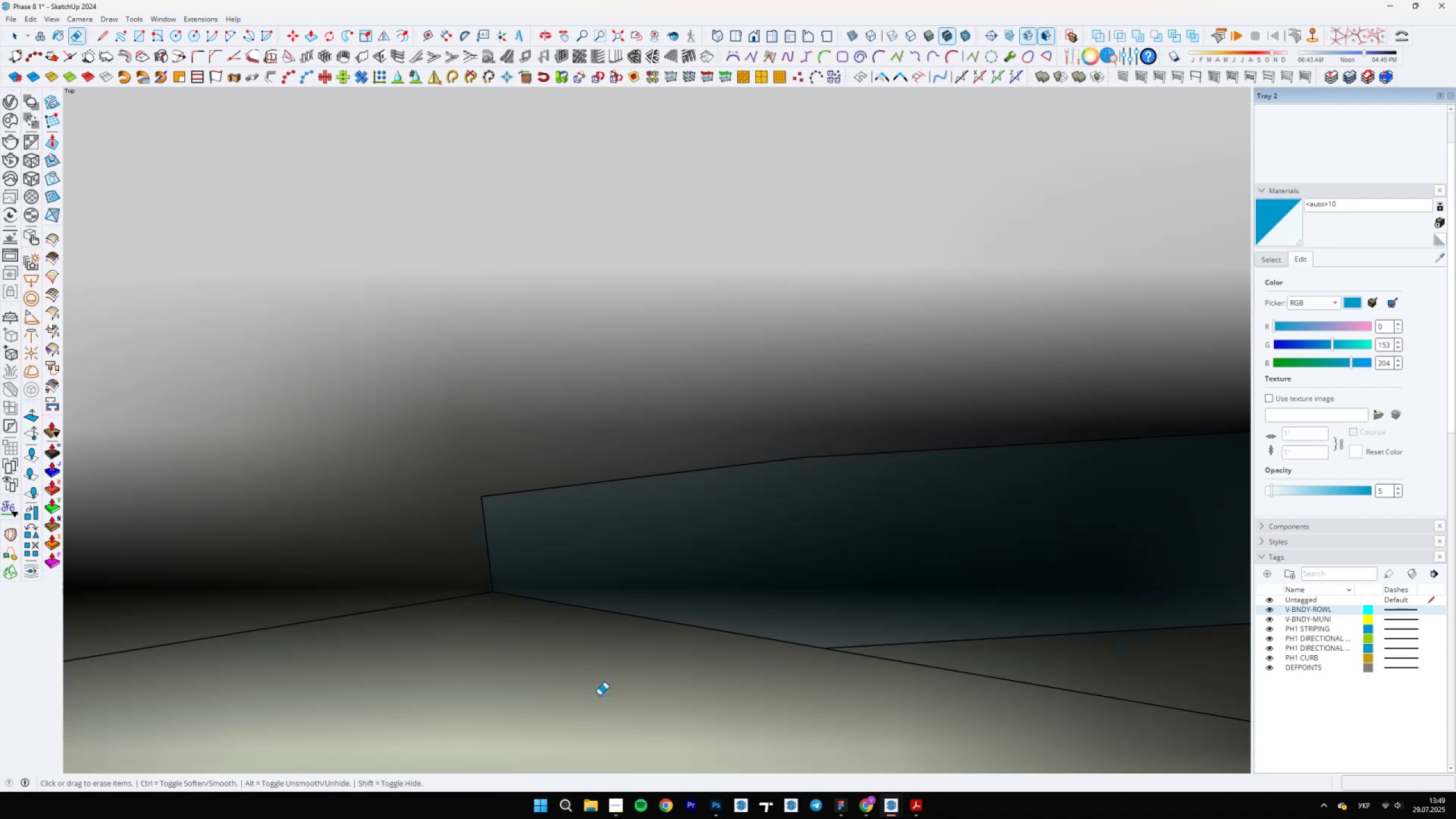 
key(Space)
 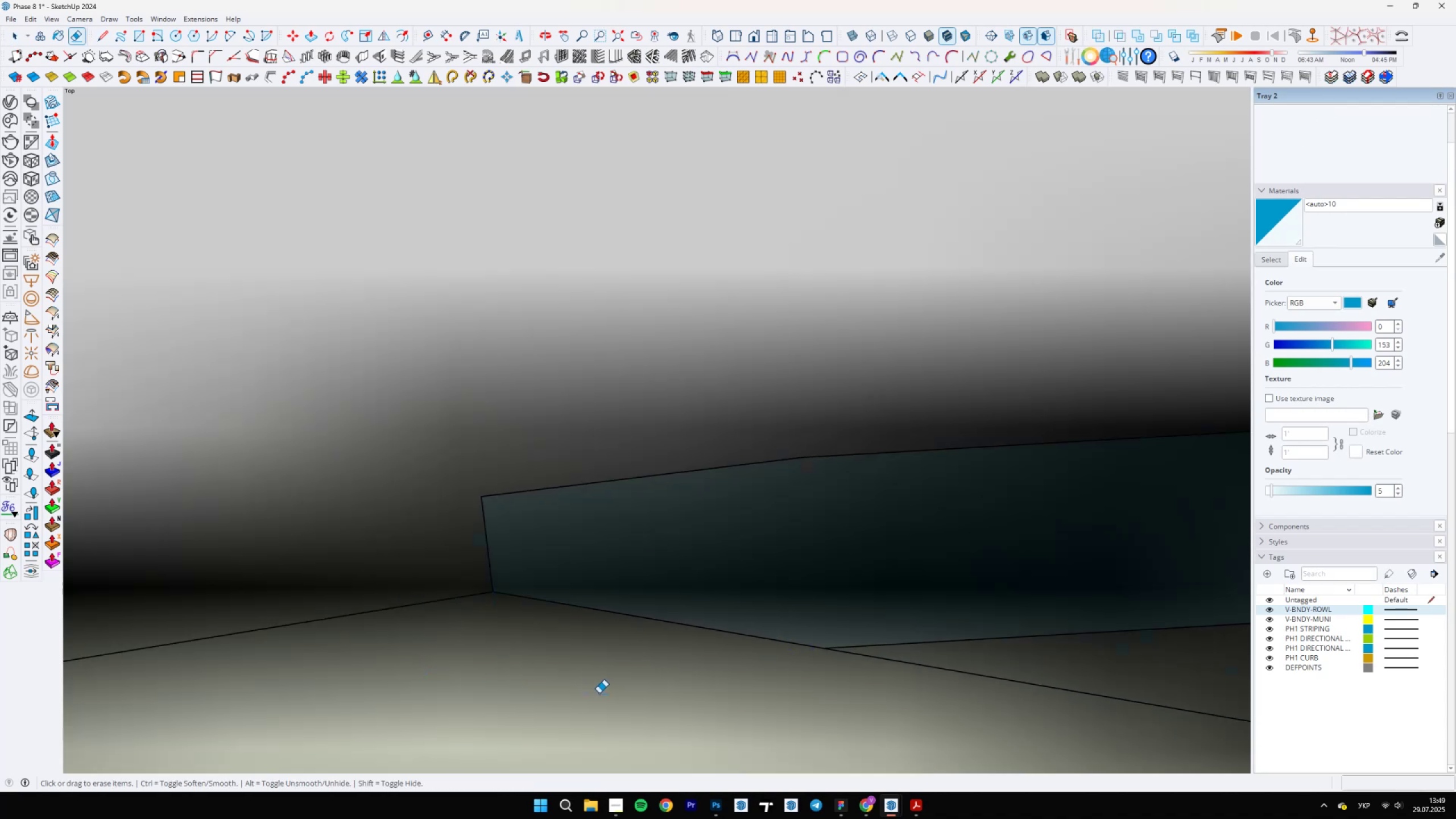 
scroll: coordinate [640, 407], scroll_direction: down, amount: 43.0
 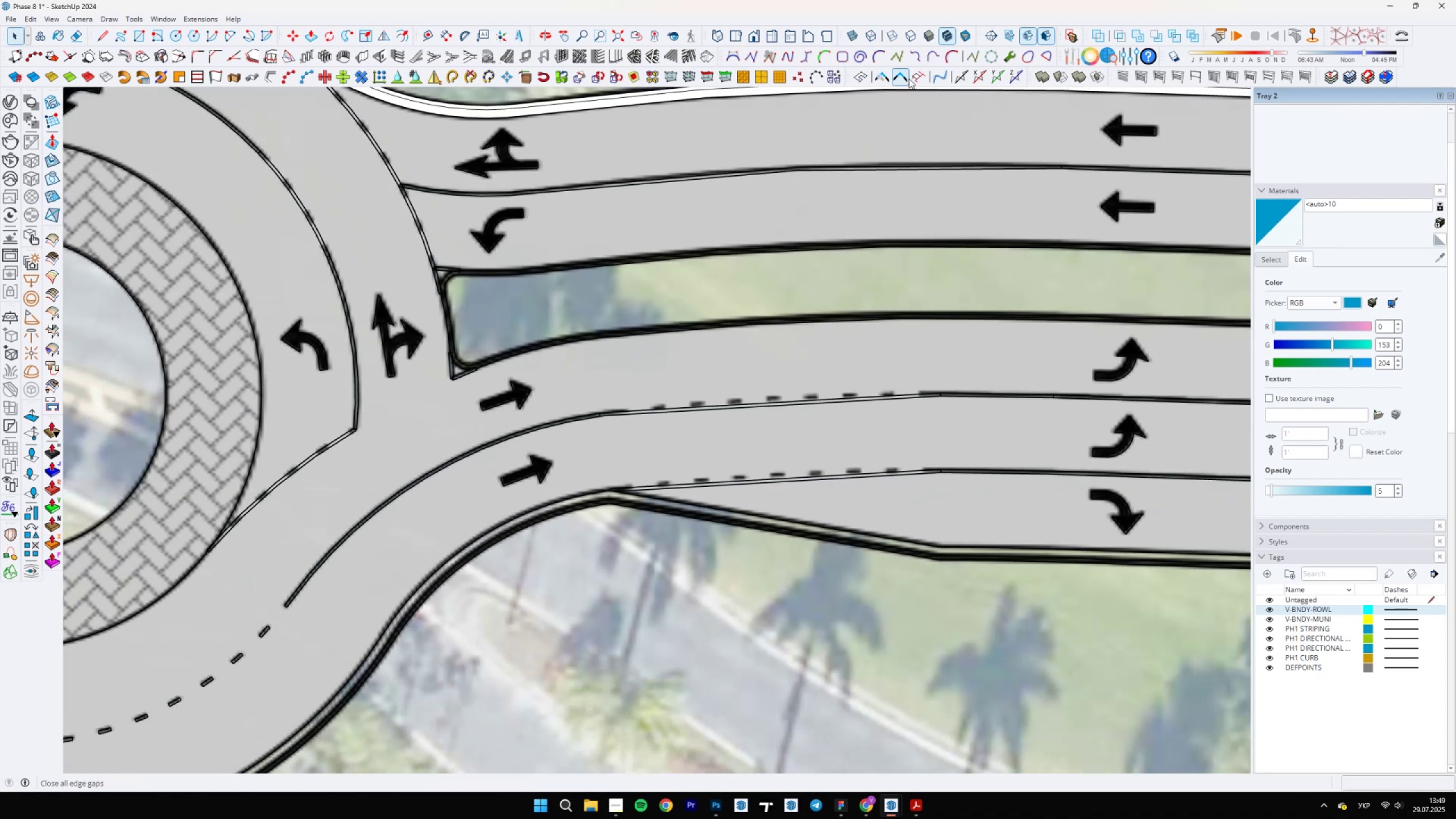 
left_click([885, 83])
 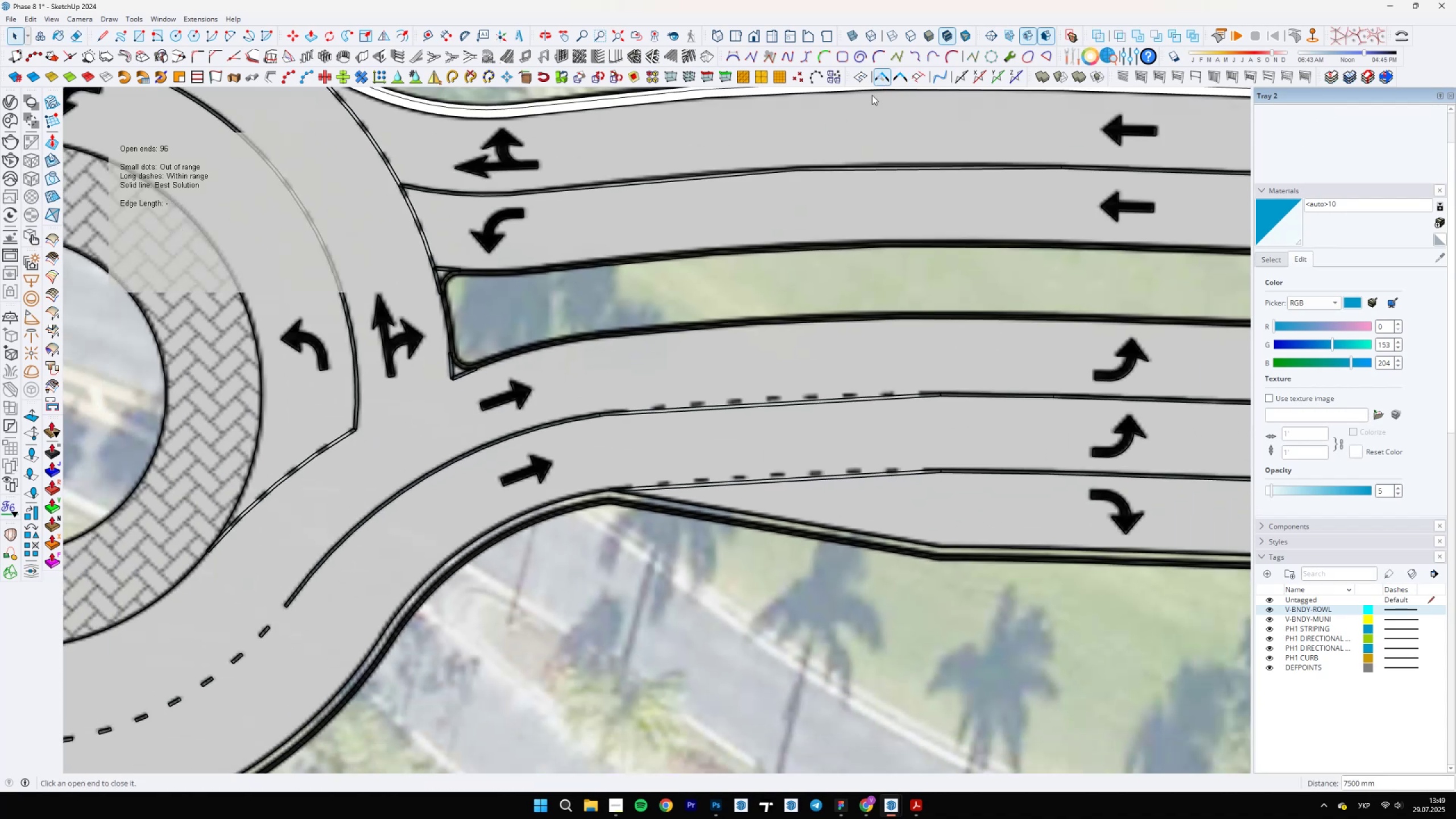 
scroll: coordinate [661, 500], scroll_direction: down, amount: 14.0
 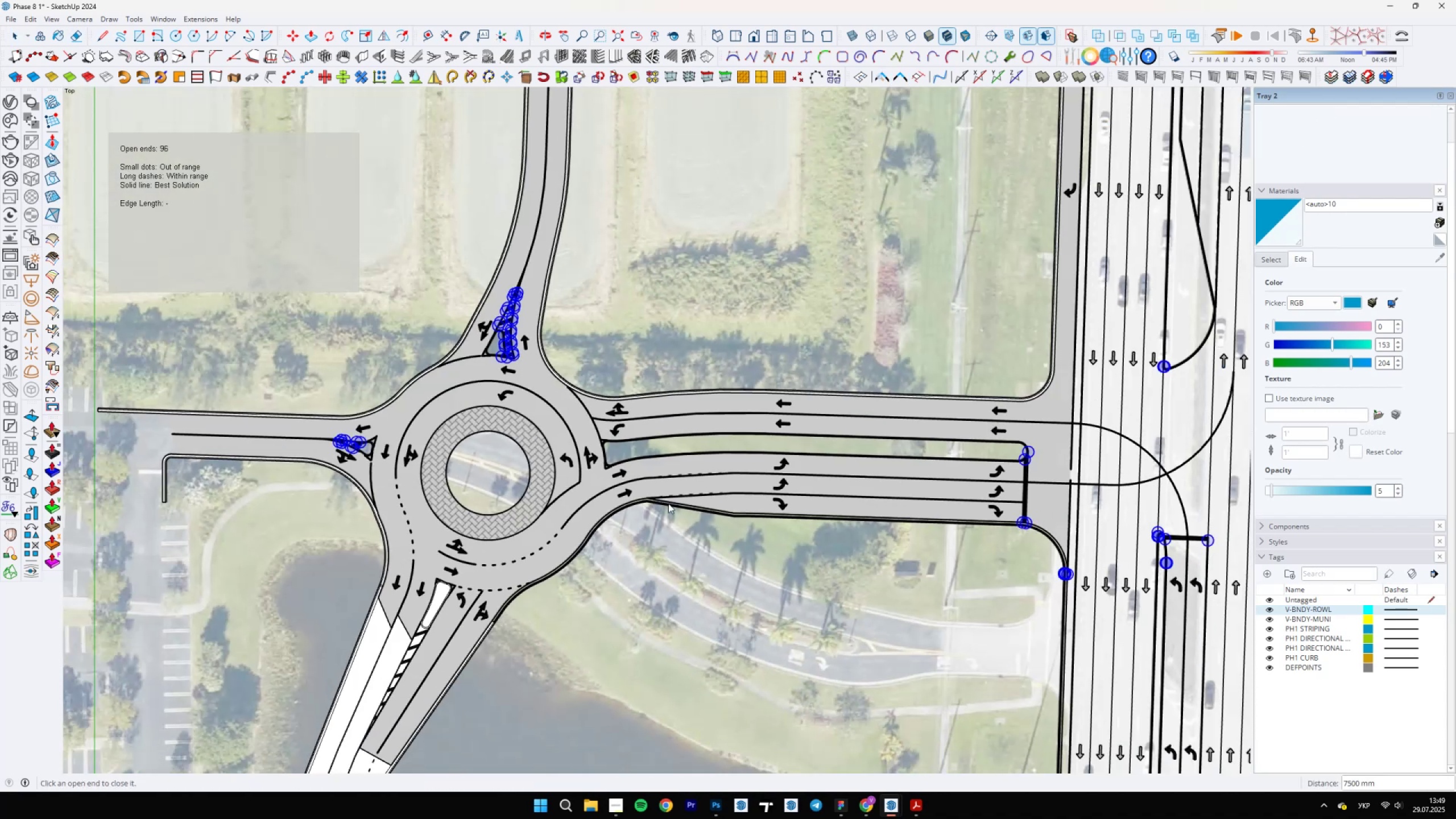 
scroll: coordinate [344, 377], scroll_direction: up, amount: 46.0
 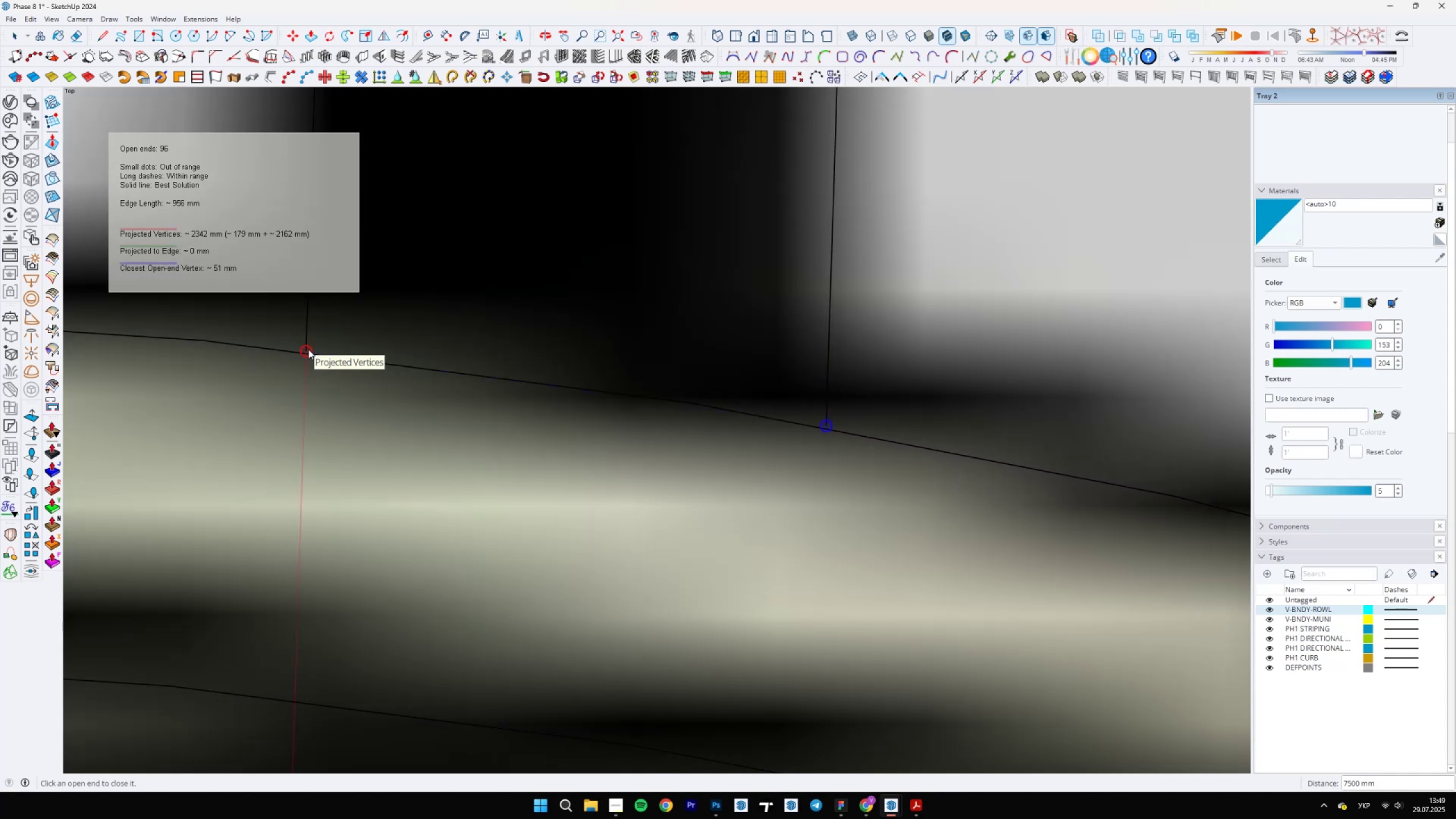 
left_click([308, 349])
 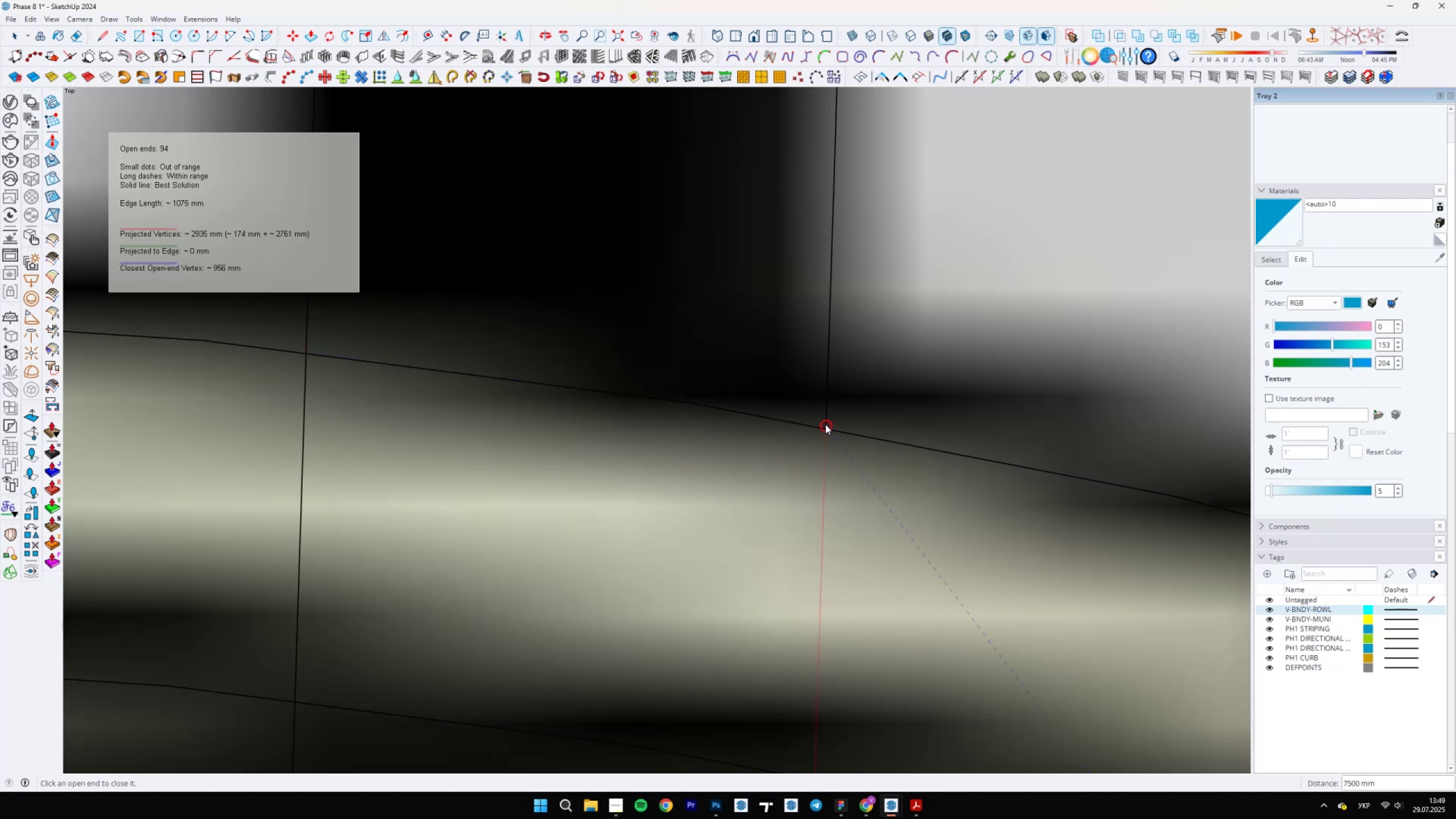 
left_click([825, 424])
 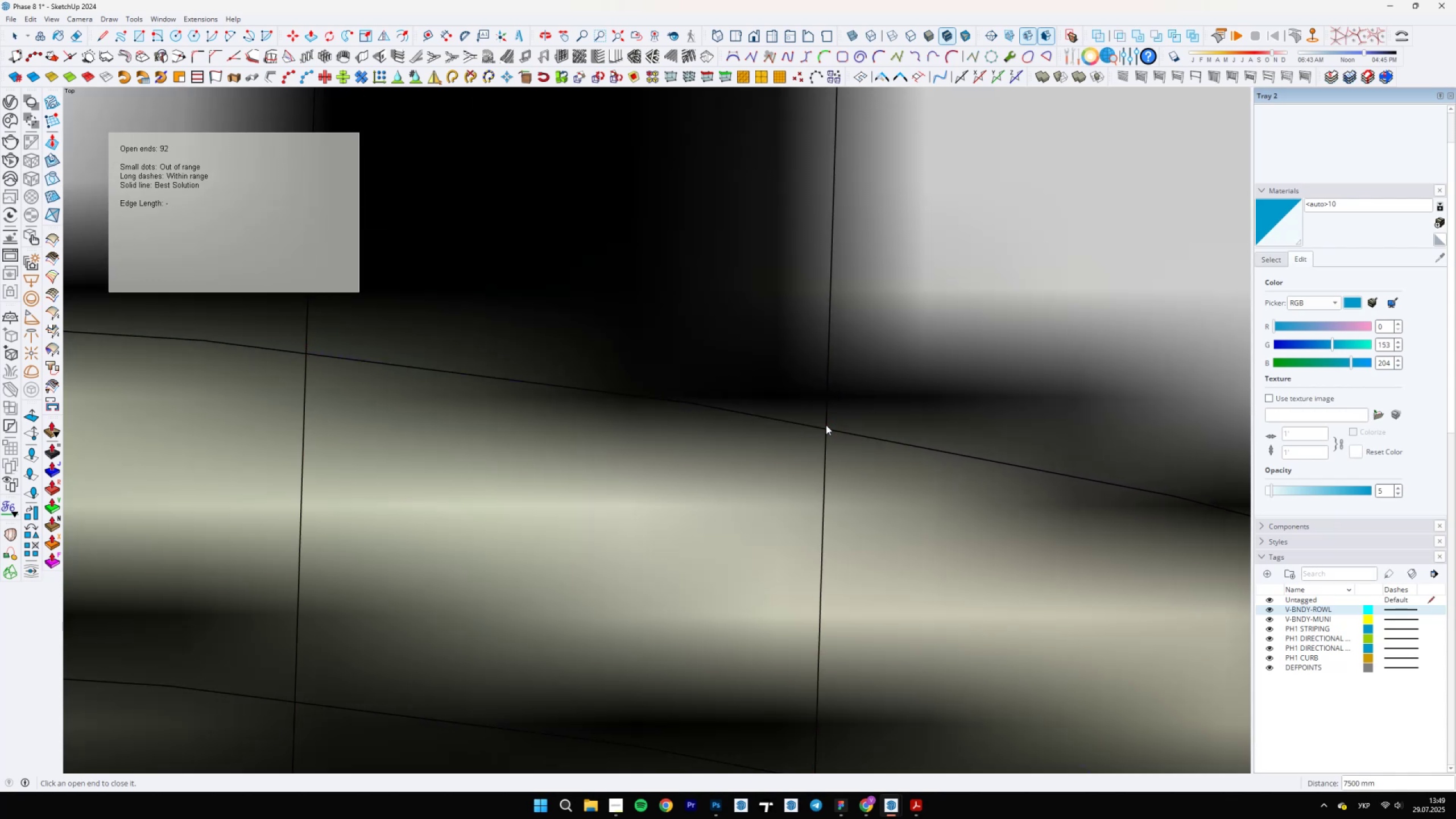 
scroll: coordinate [635, 481], scroll_direction: down, amount: 36.0
 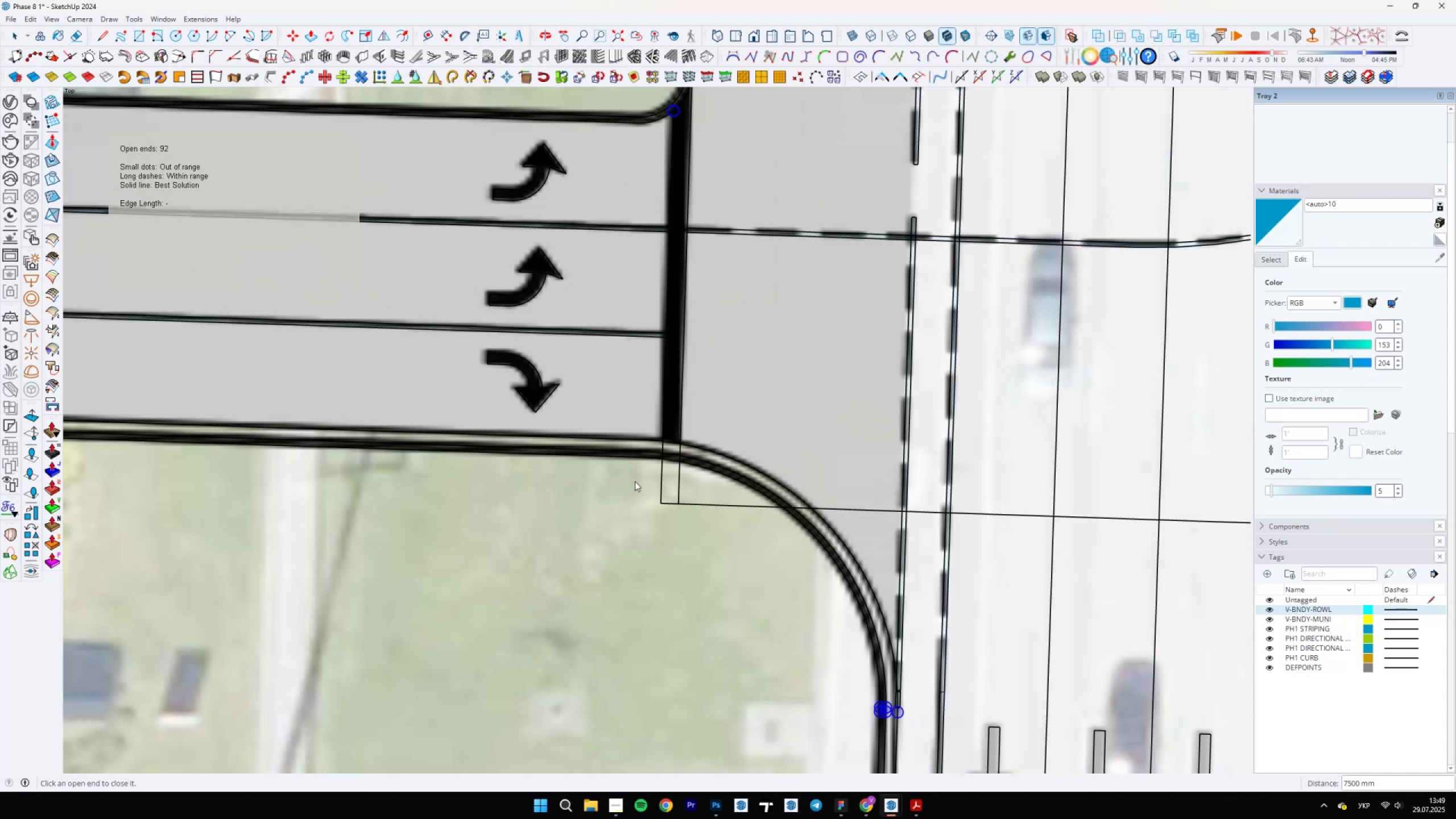 
key(Control+Z)
 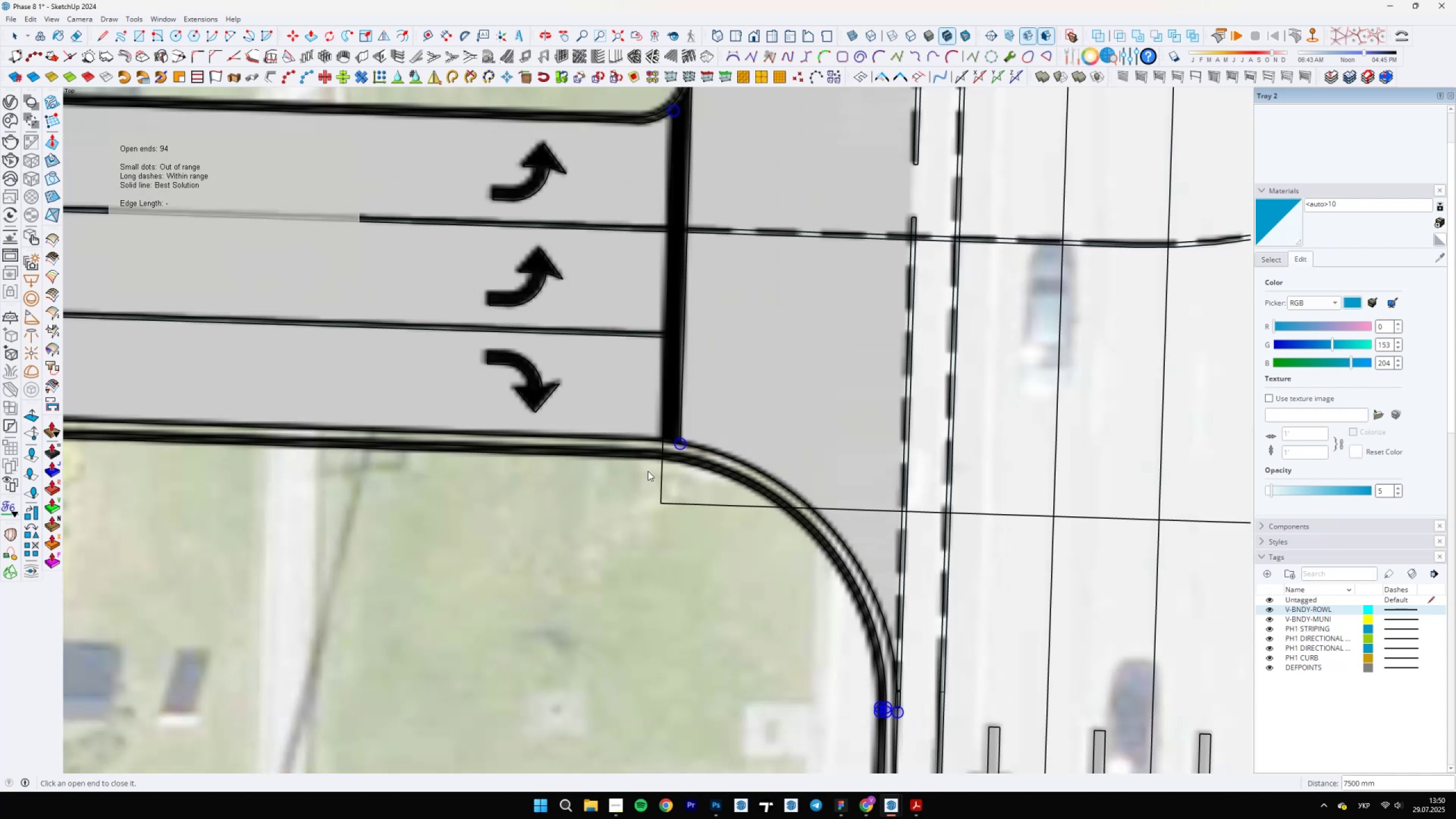 
key(Control+Z)
 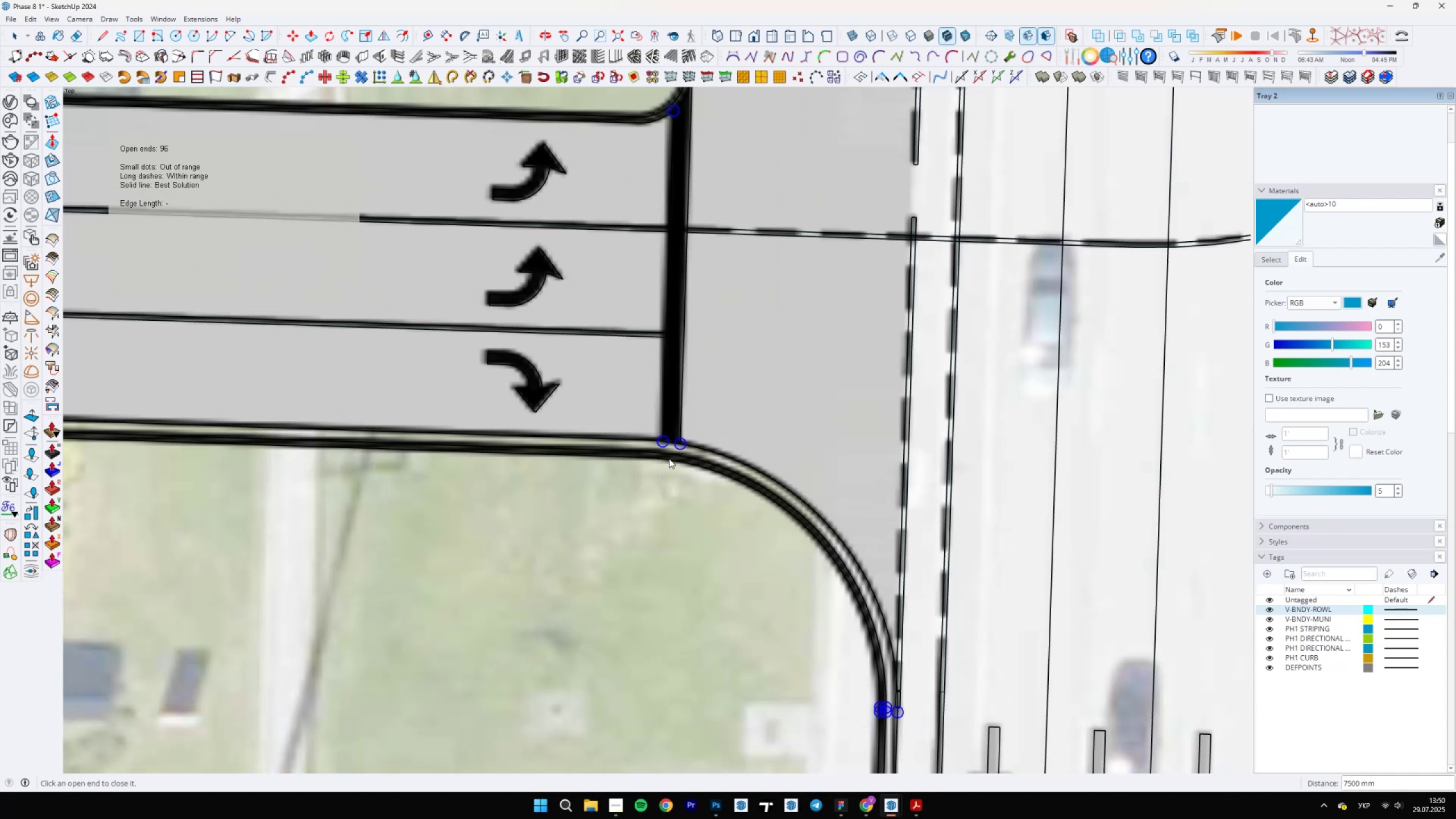 
scroll: coordinate [694, 519], scroll_direction: up, amount: 28.0
 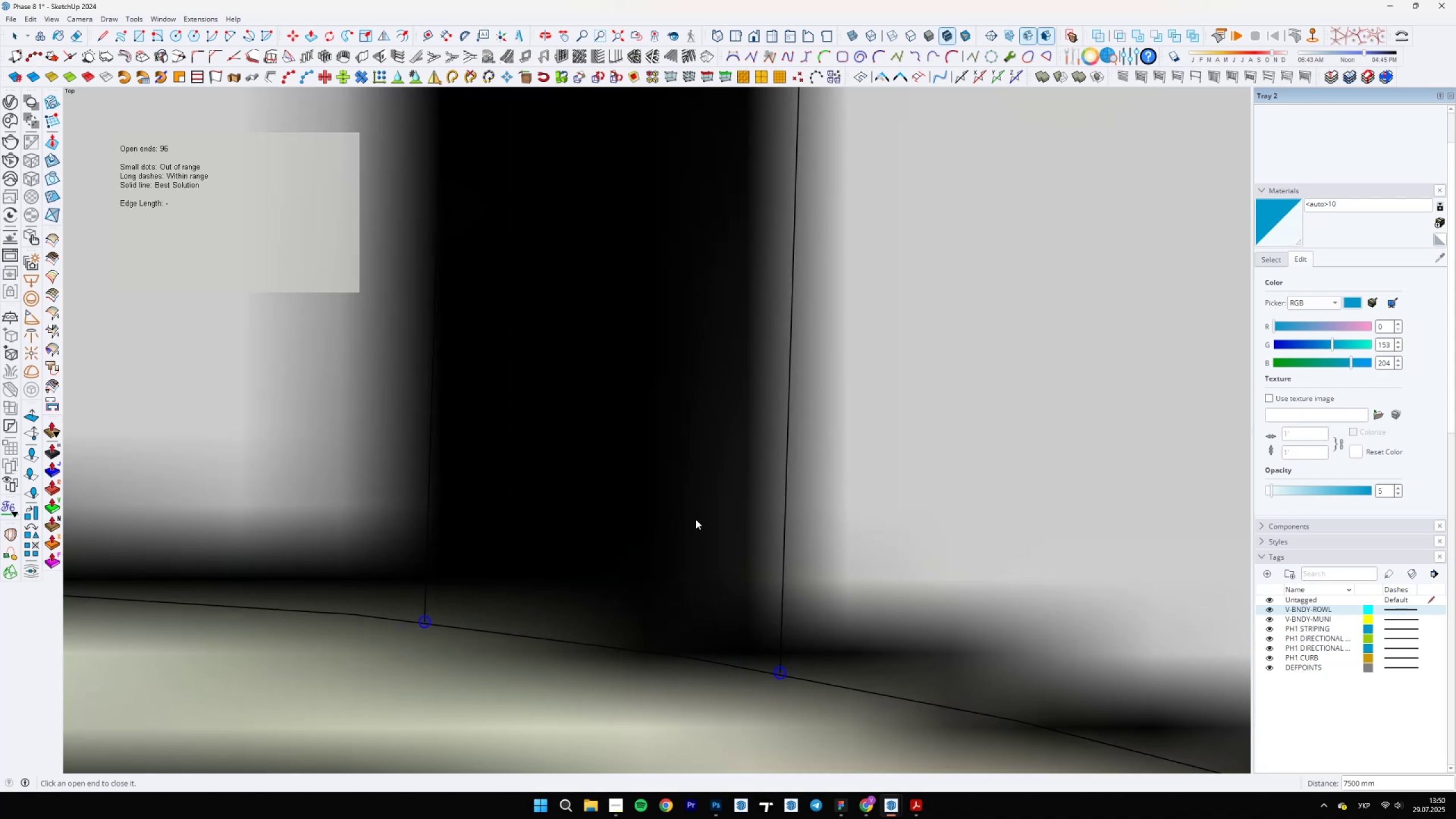 
key(L)
 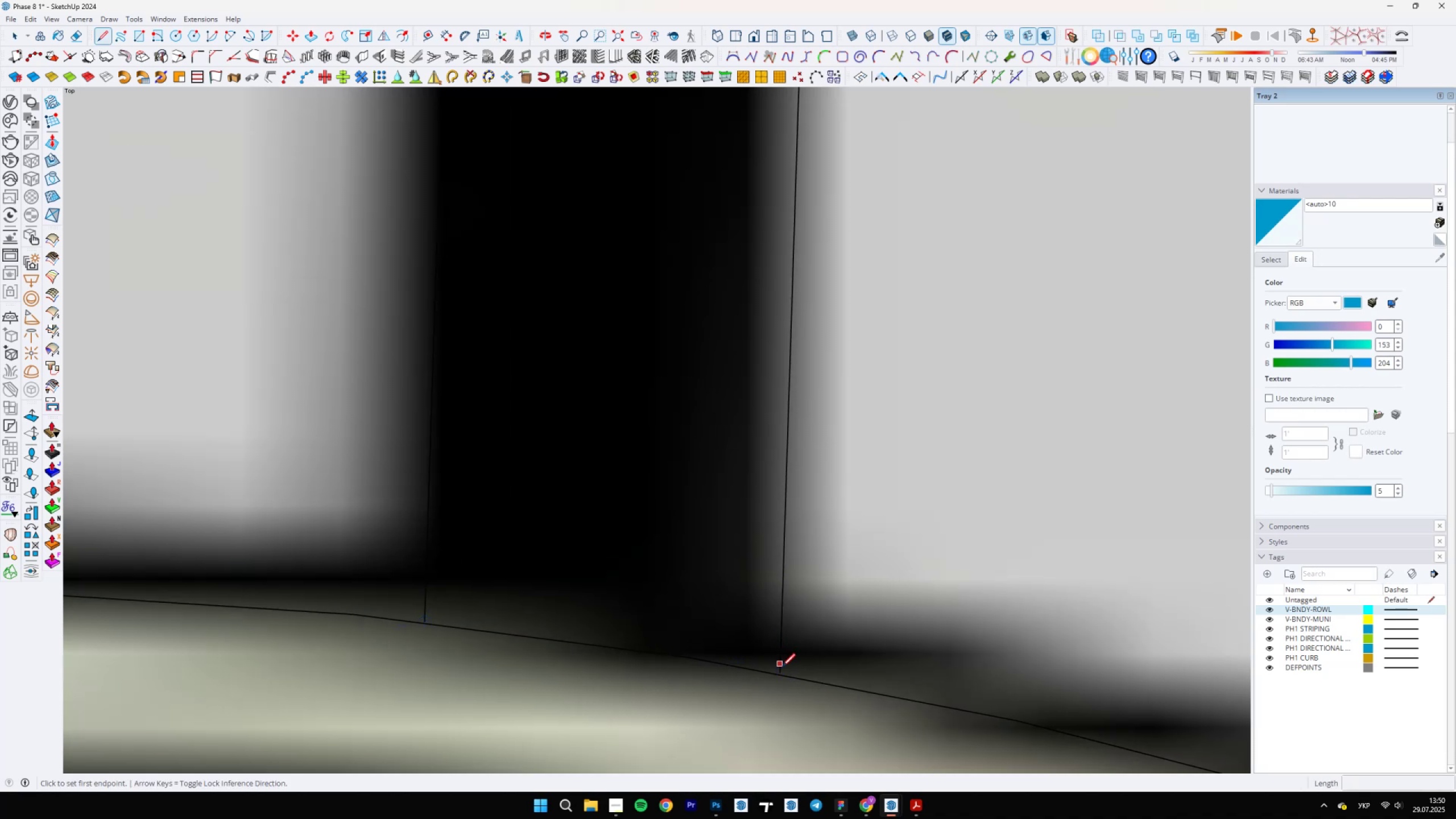 
left_click([781, 672])
 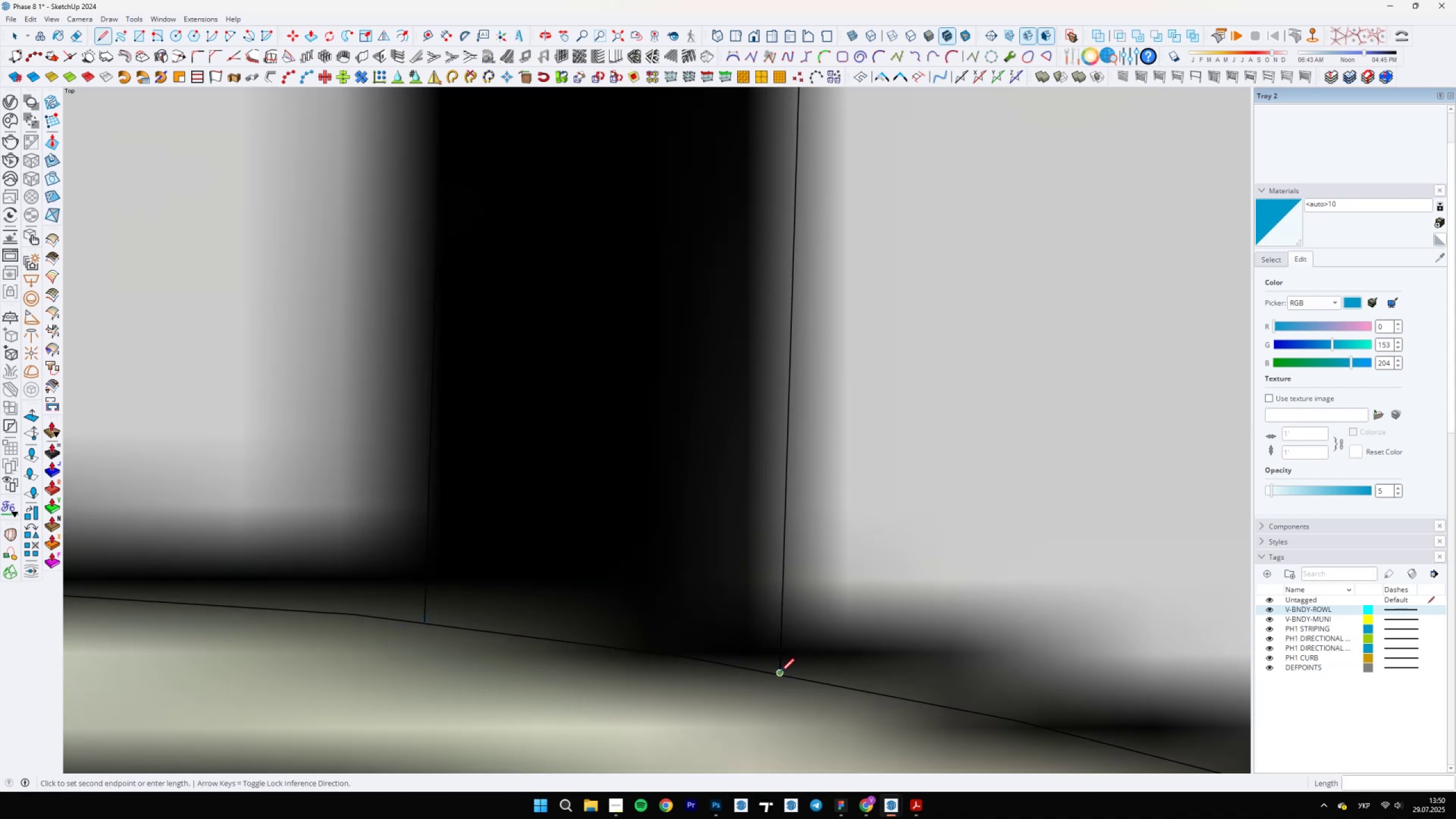 
scroll: coordinate [778, 665], scroll_direction: up, amount: 4.0
 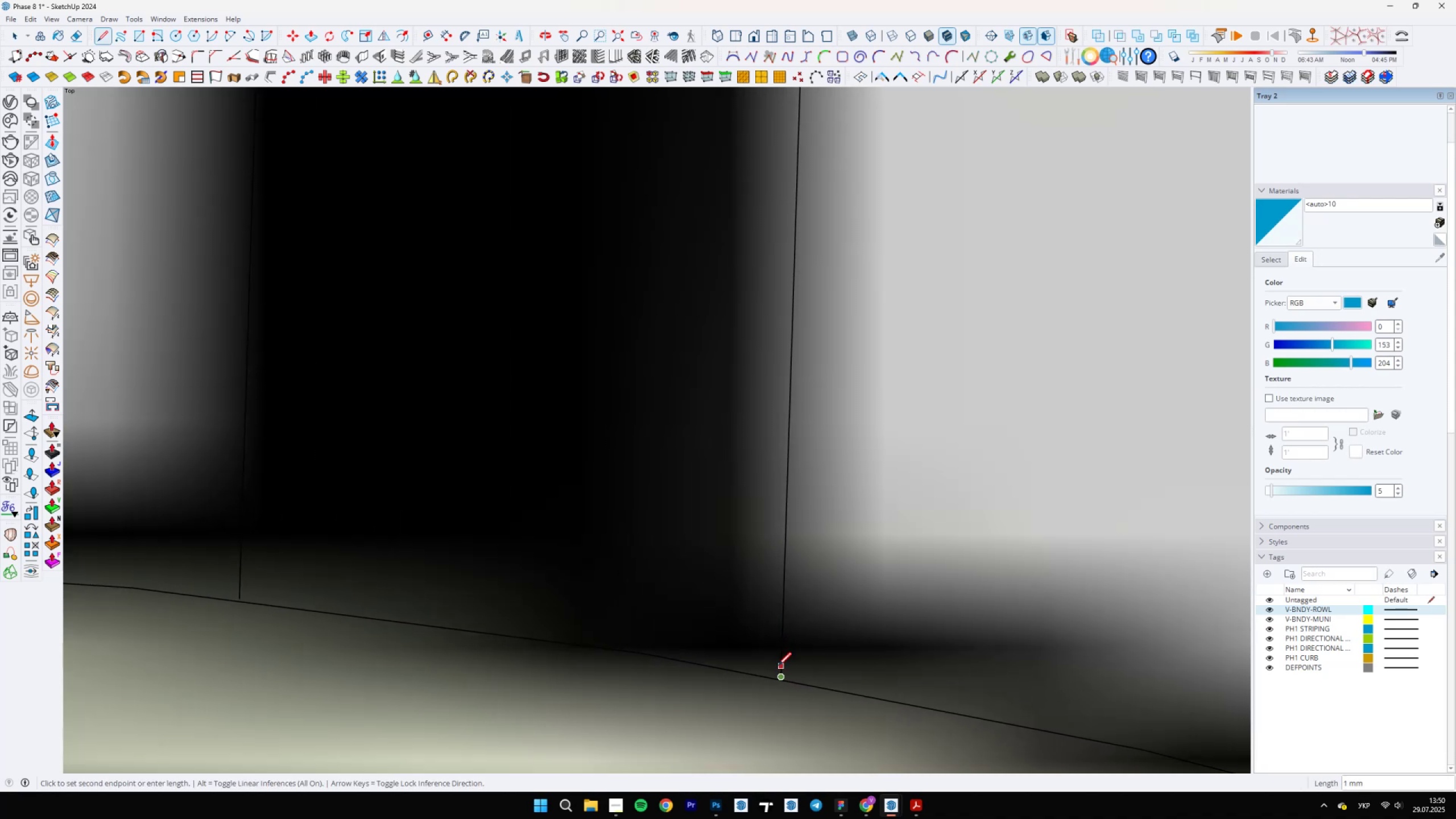 
hold_key(key=ShiftLeft, duration=1.32)
scroll: coordinate [785, 671], scroll_direction: up, amount: 5.0
 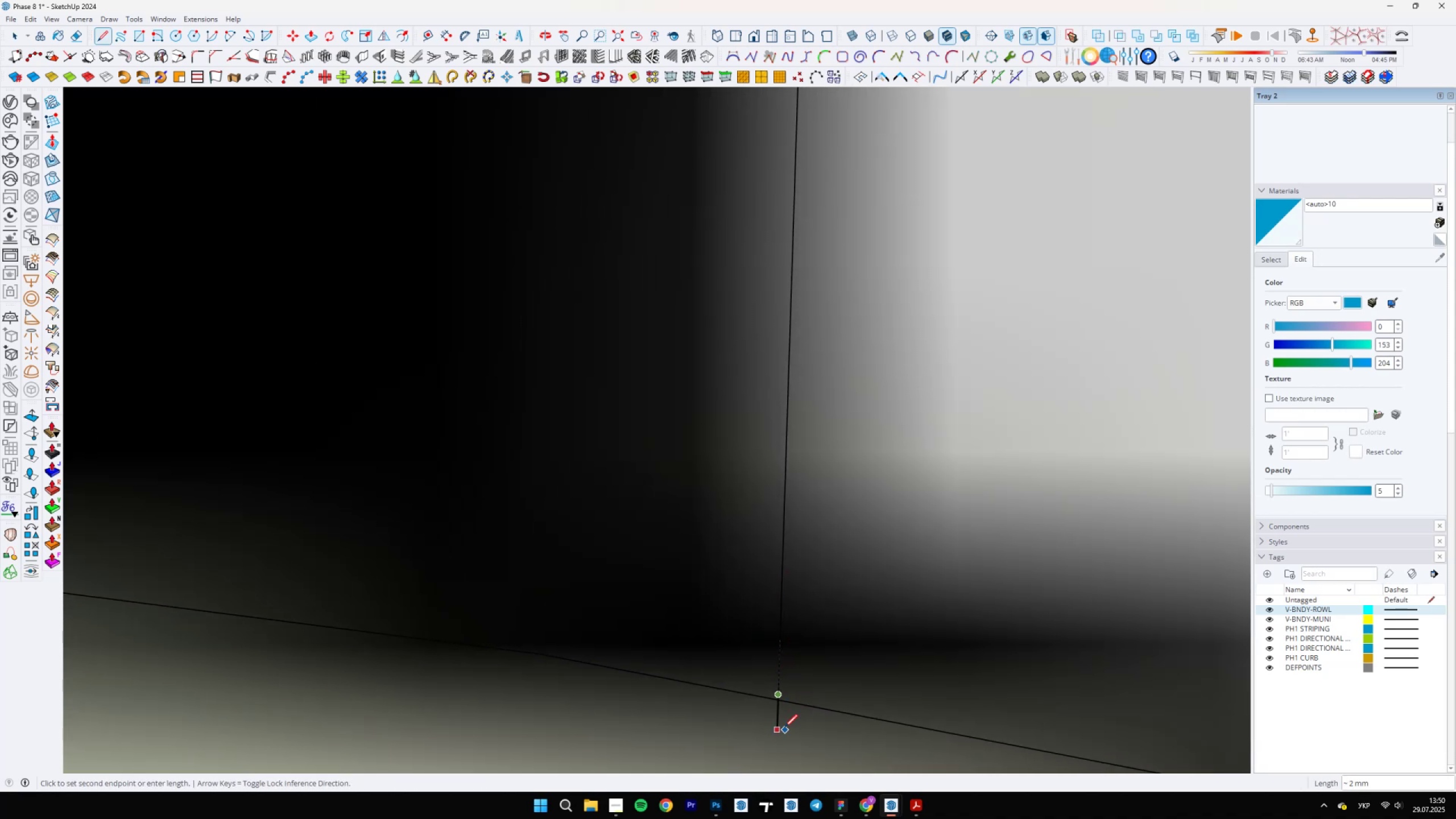 
left_click([784, 730])
 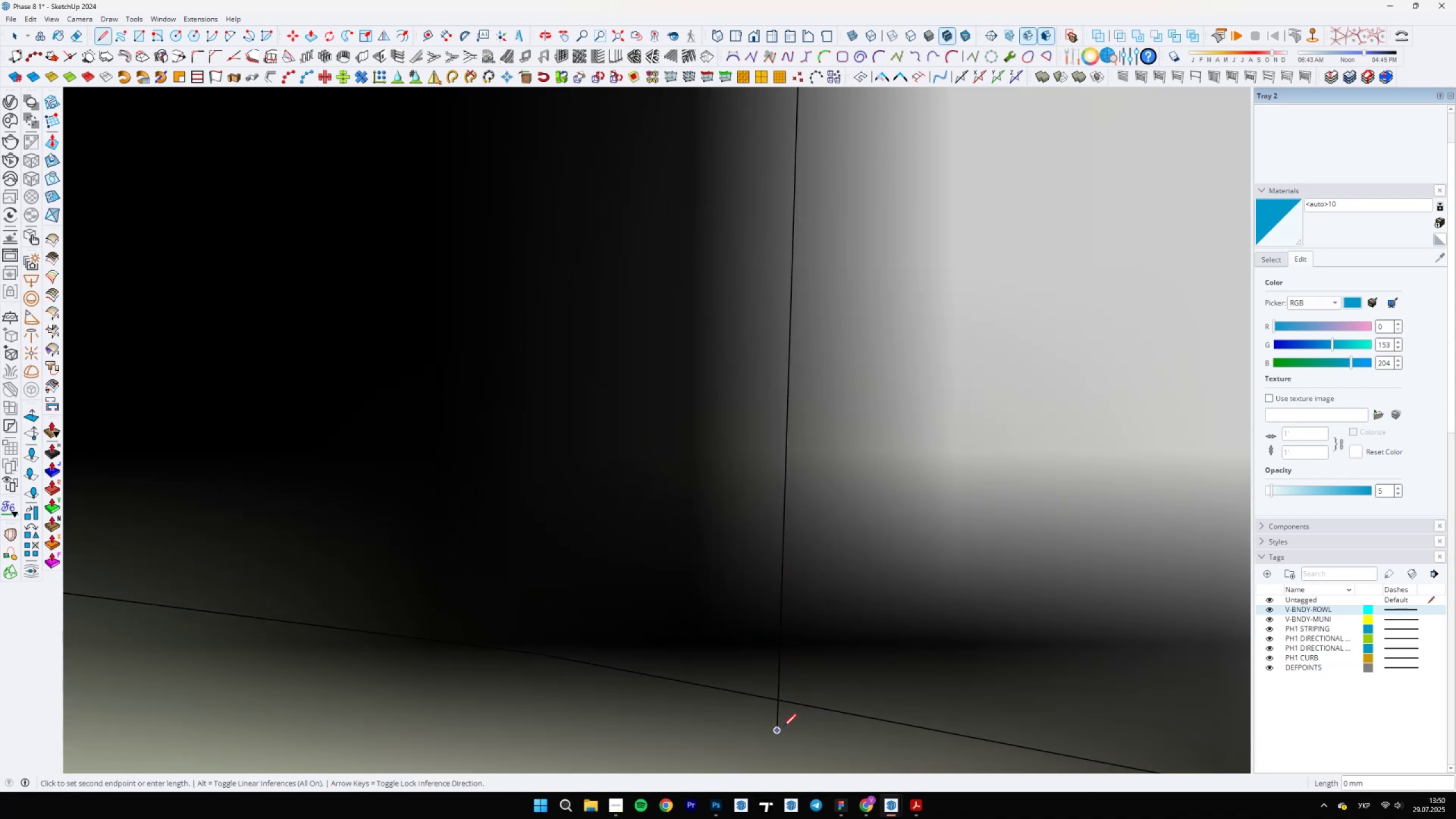 
type(el)
 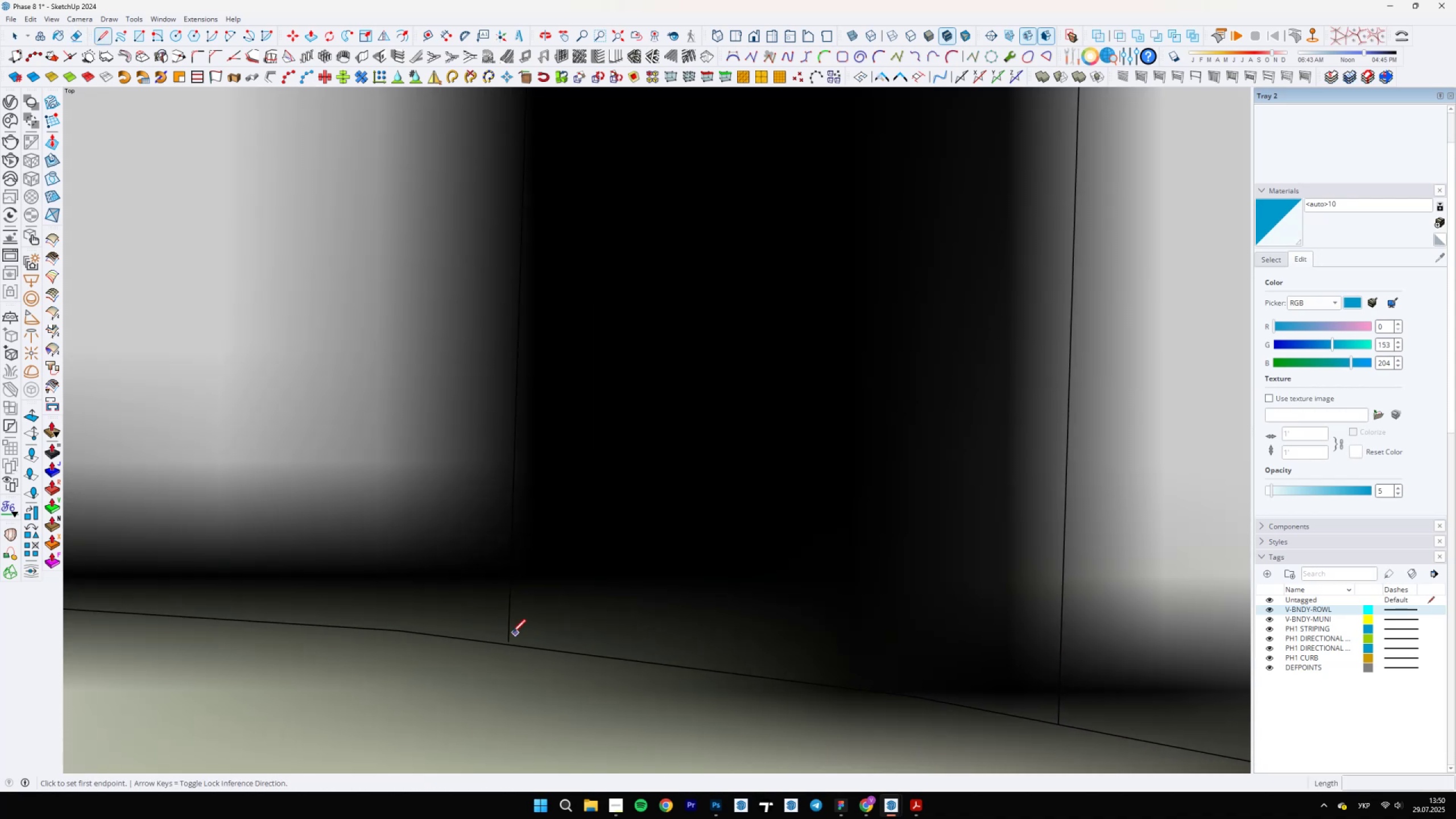 
left_click_drag(start_coordinate=[776, 719], to_coordinate=[781, 719])
 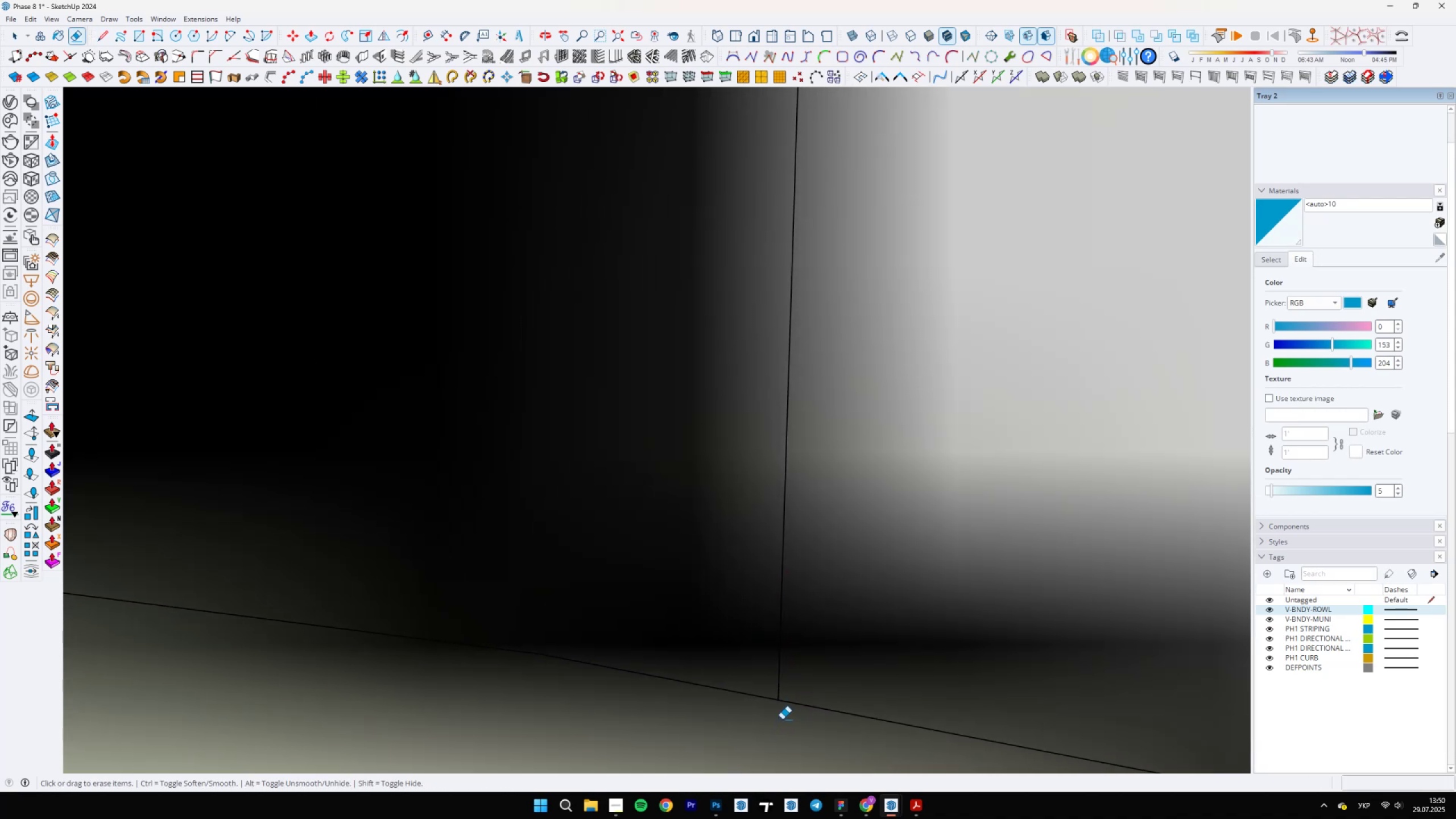 
scroll: coordinate [512, 632], scroll_direction: down, amount: 2.0
 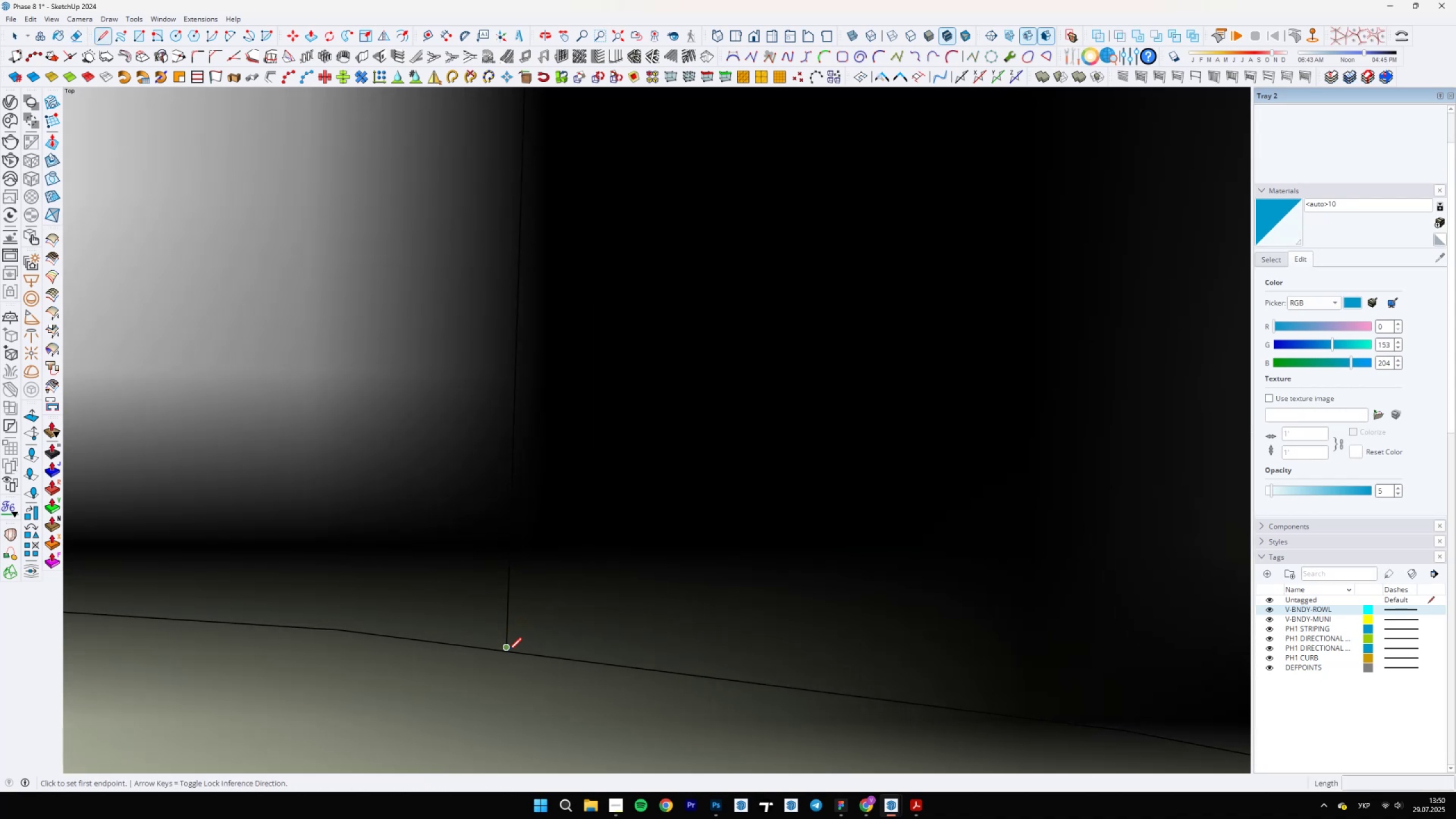 
left_click([508, 651])
 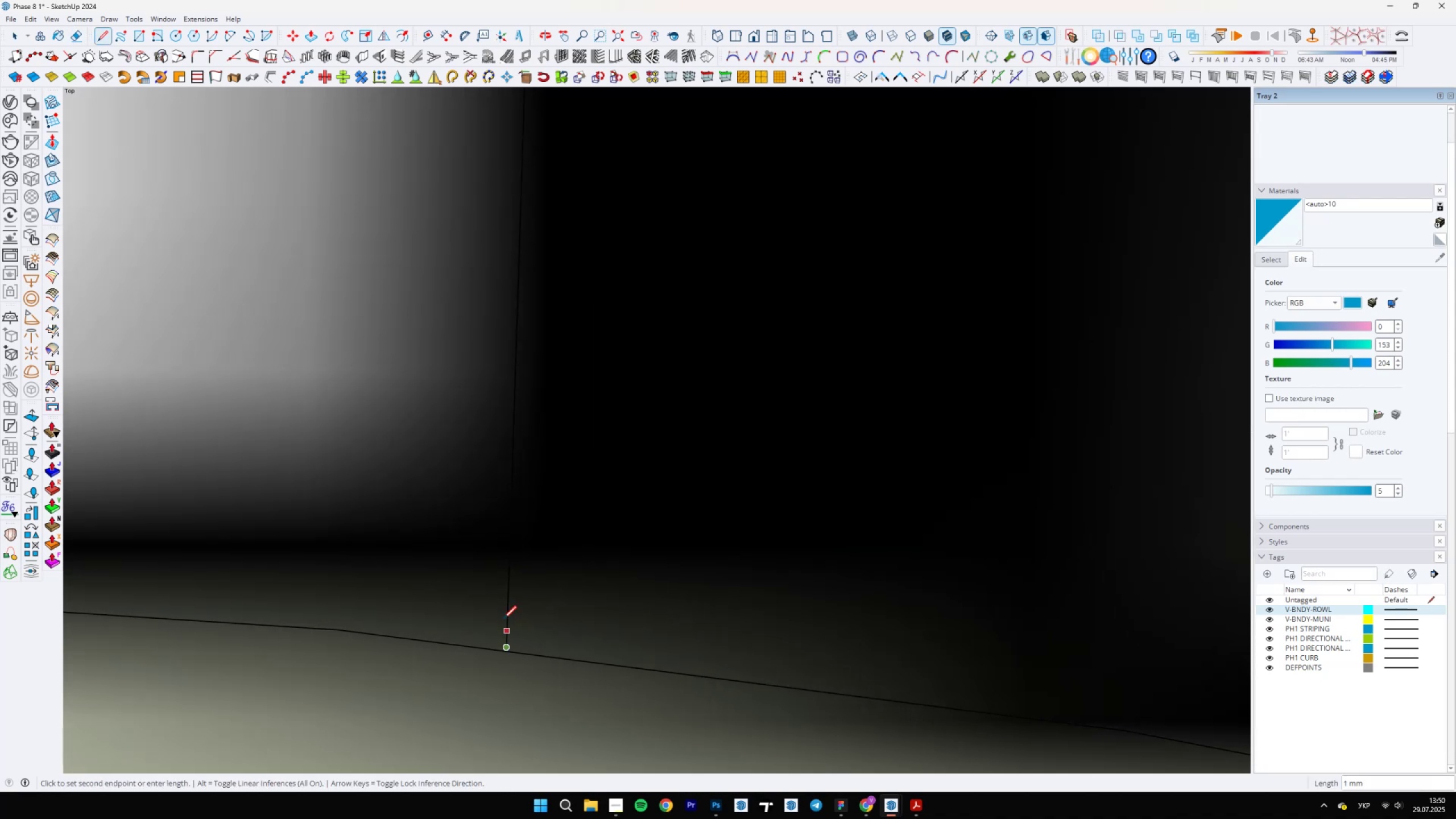 
hold_key(key=ShiftLeft, duration=0.88)
left_click([508, 704])
 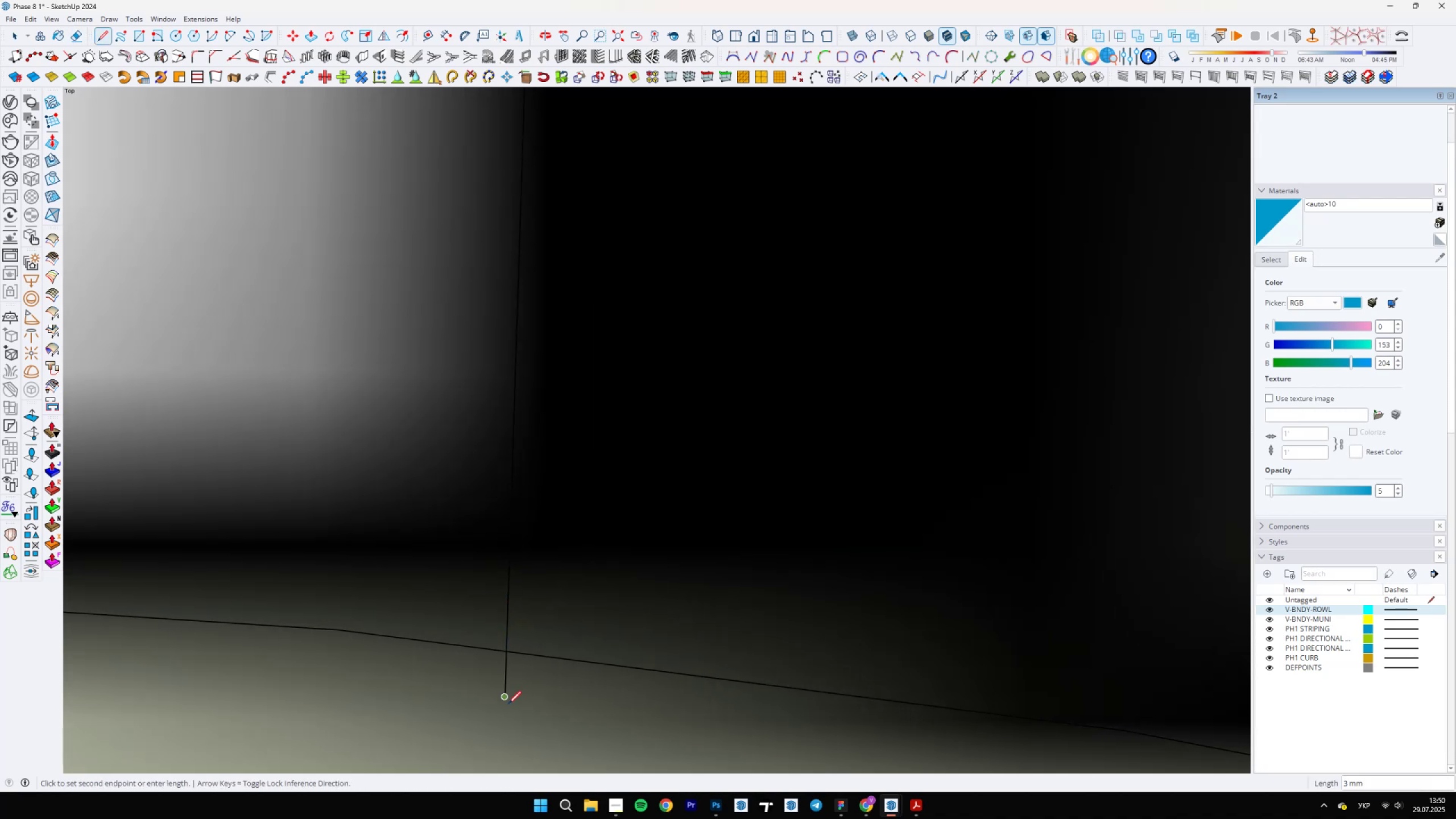 
key(E)
 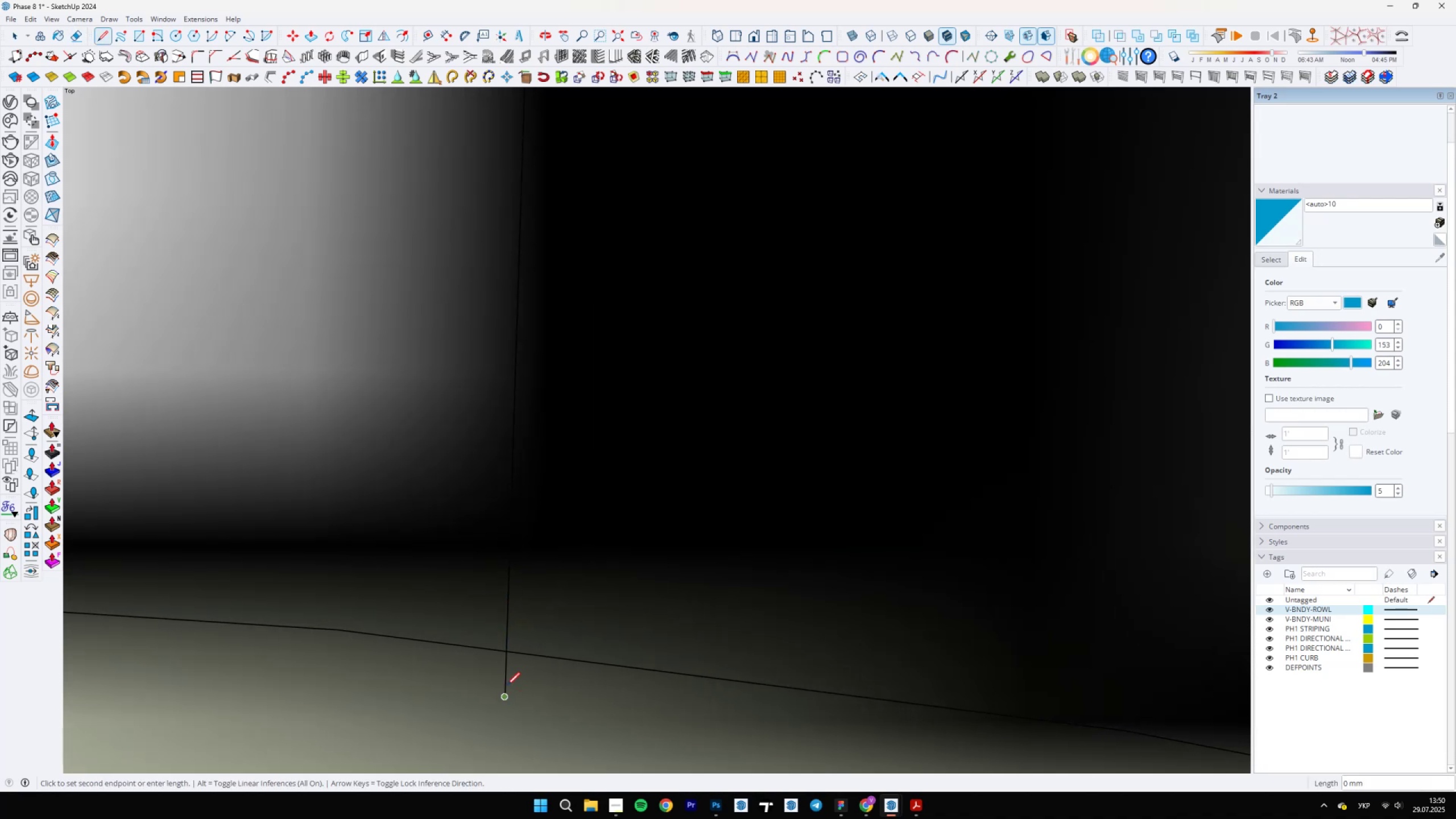 
left_click_drag(start_coordinate=[507, 680], to_coordinate=[516, 677])
 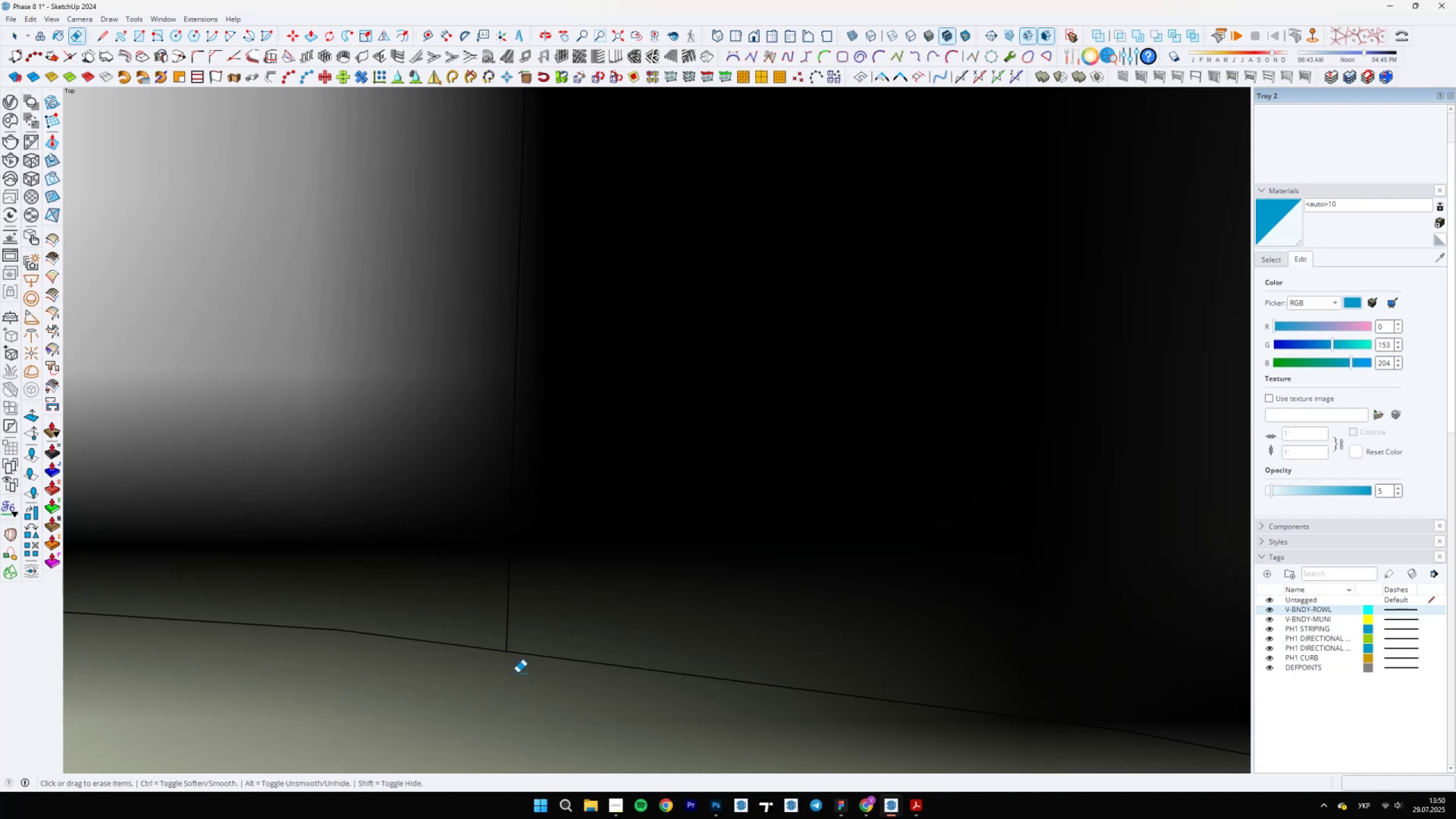 
scroll: coordinate [762, 168], scroll_direction: down, amount: 11.0
 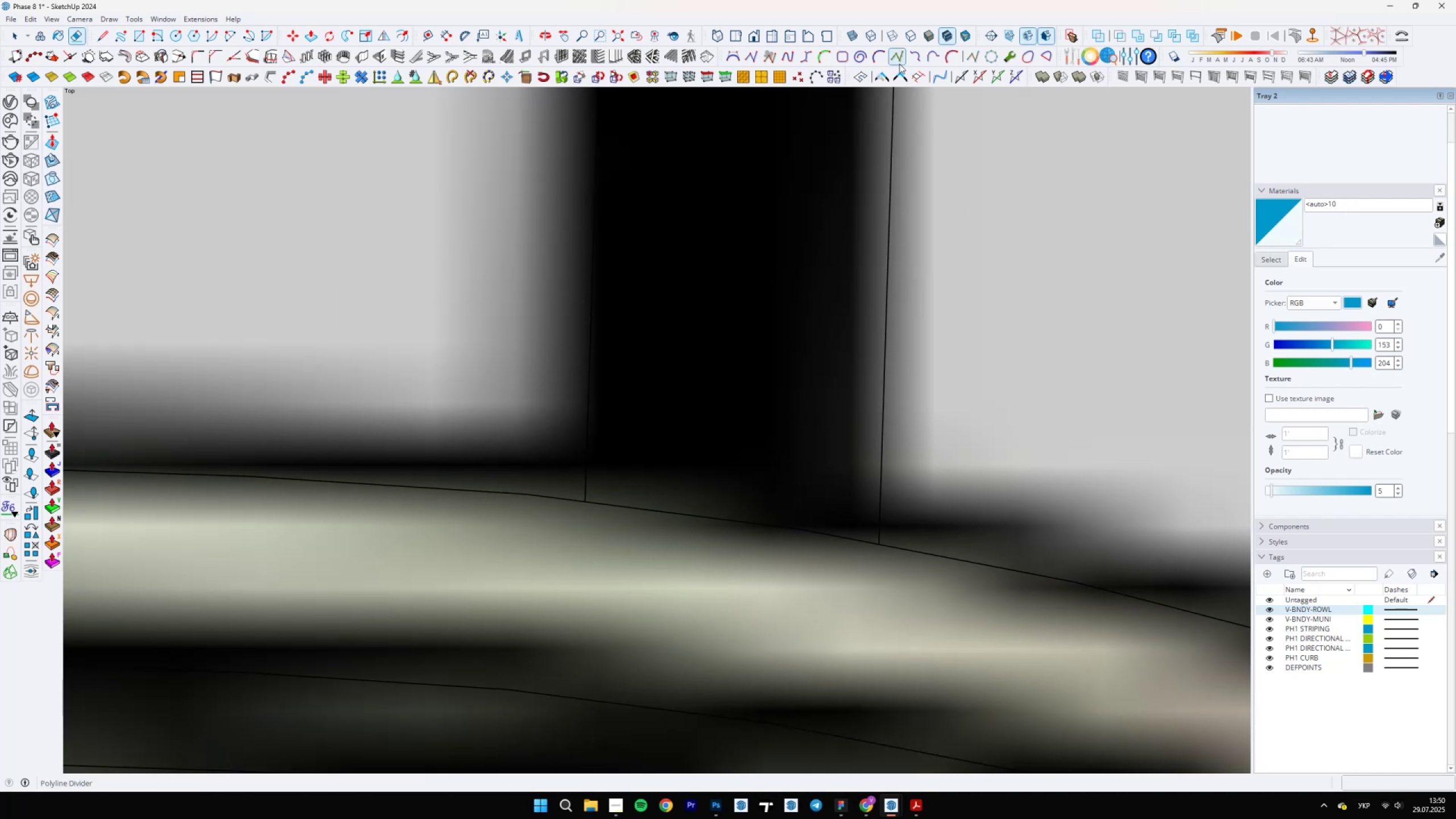 
left_click([887, 74])
 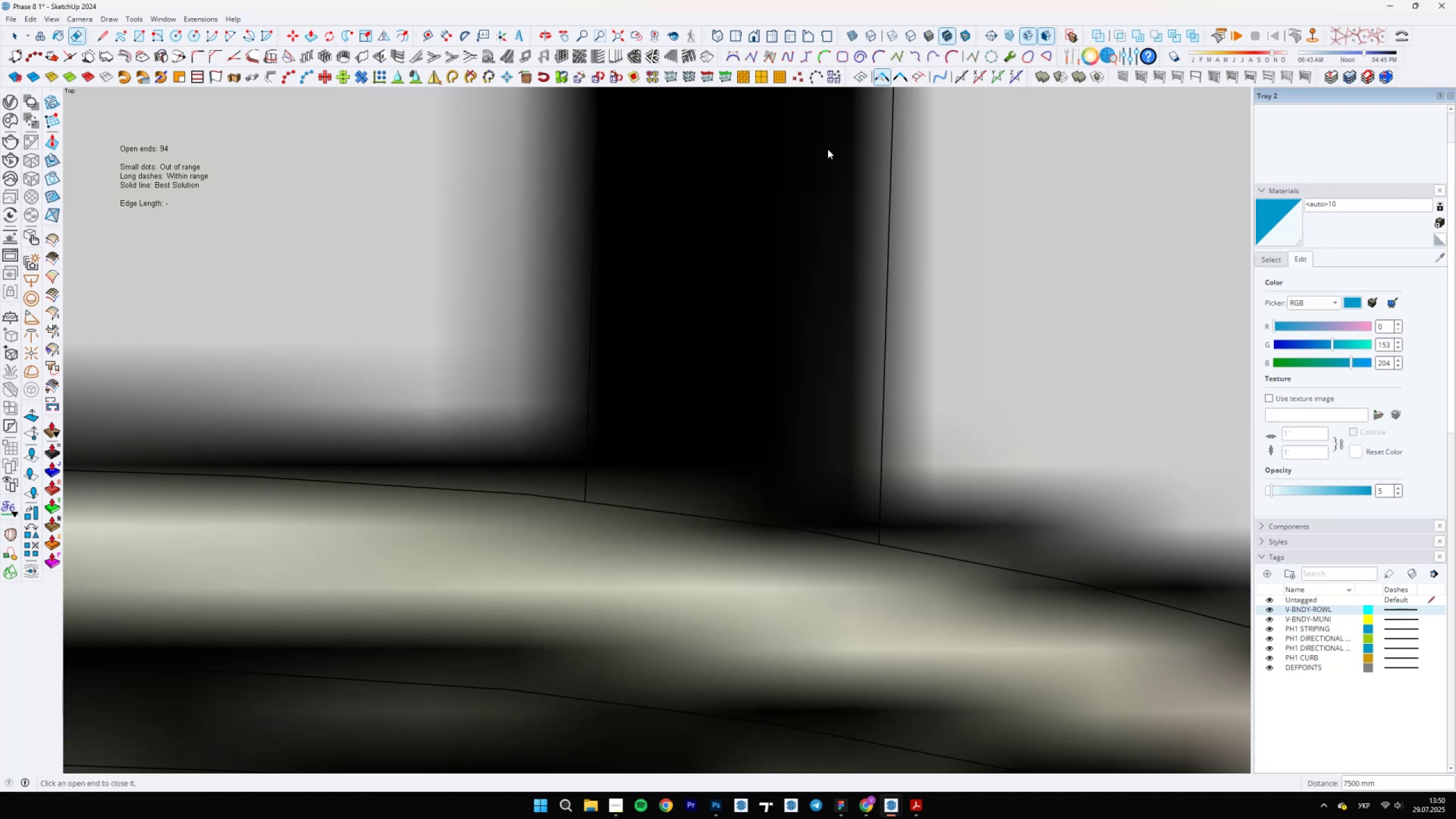 
scroll: coordinate [764, 643], scroll_direction: up, amount: 15.0
 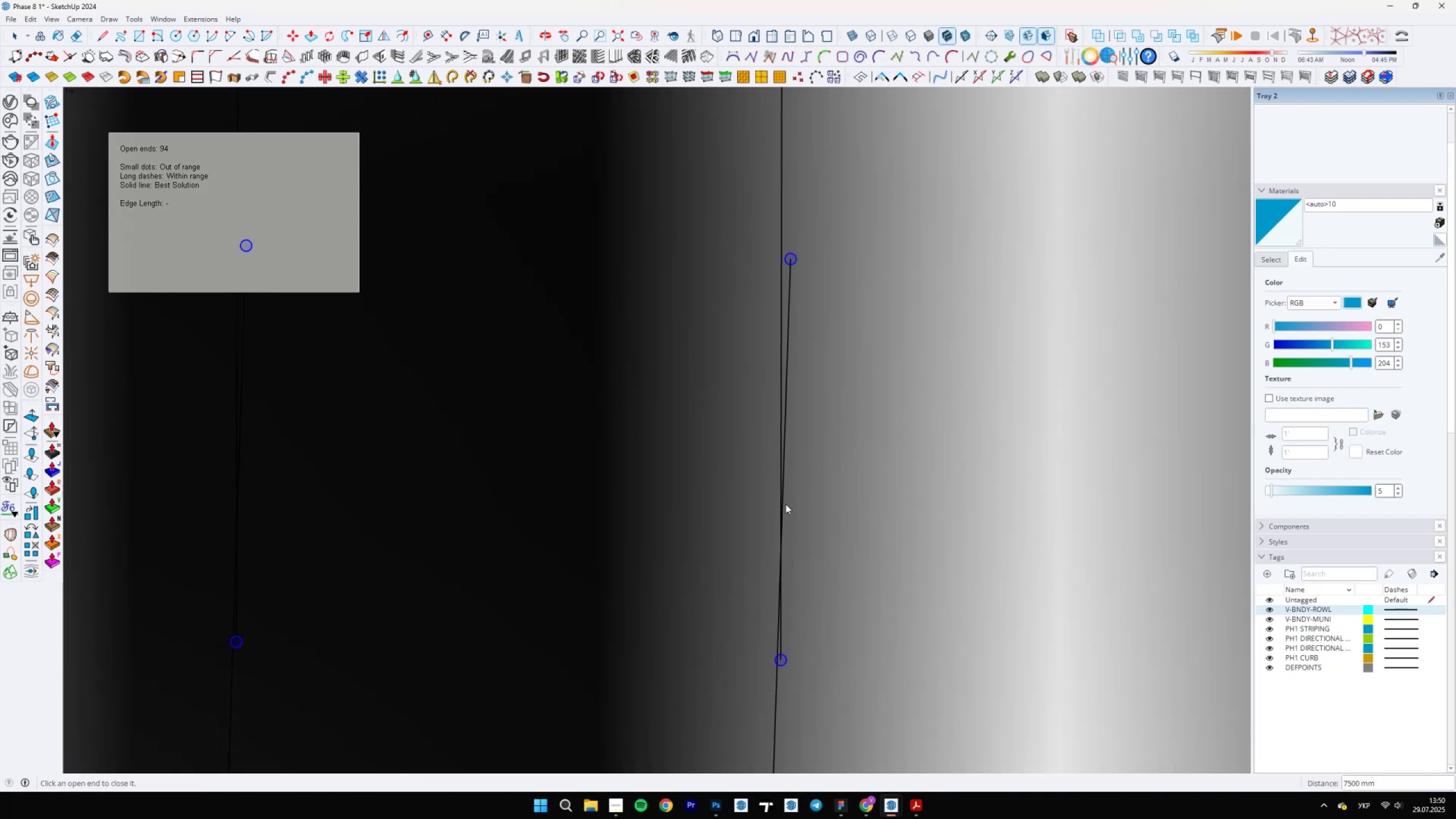 
scroll: coordinate [780, 527], scroll_direction: down, amount: 4.0
 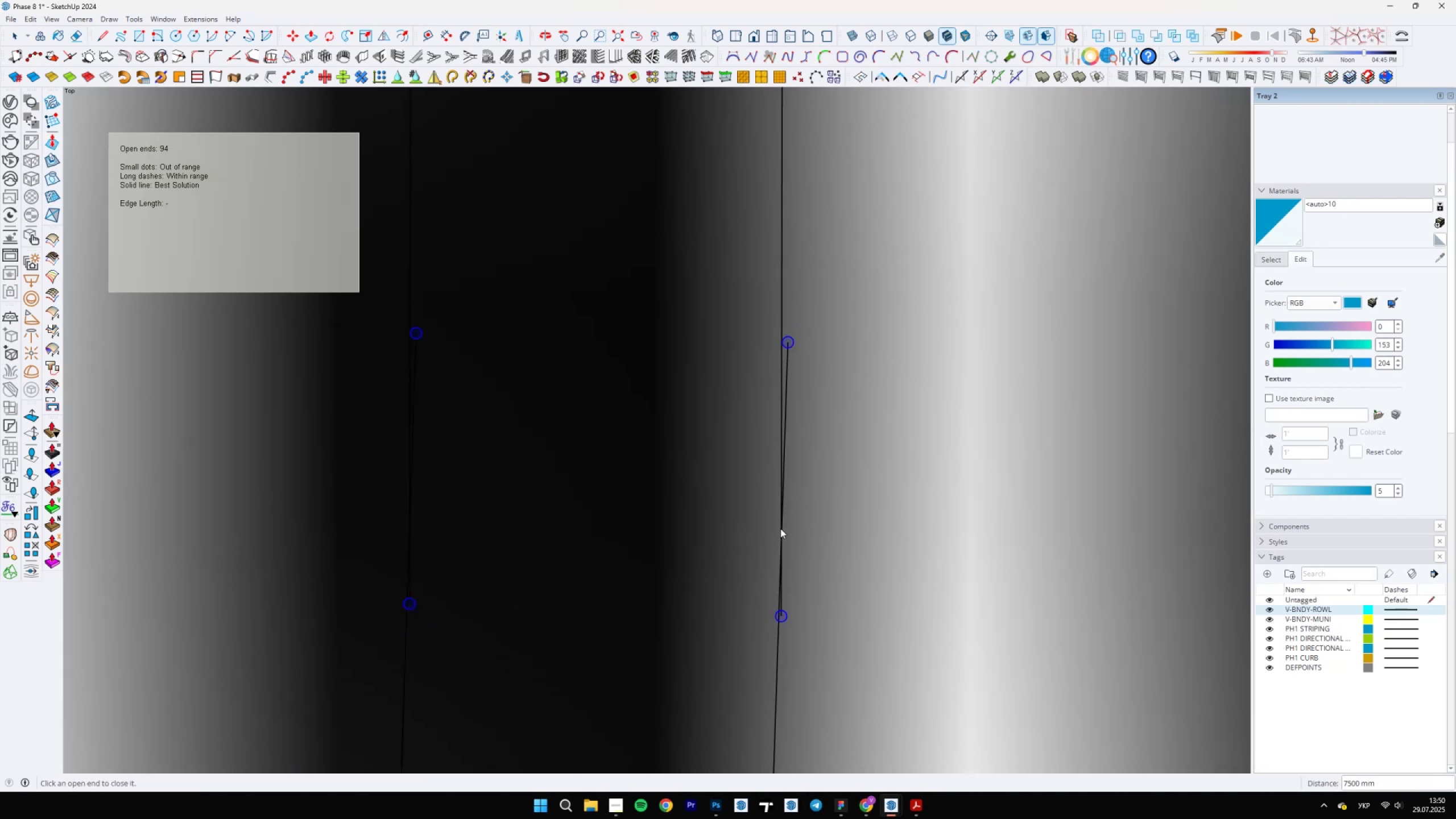 
key(L)
 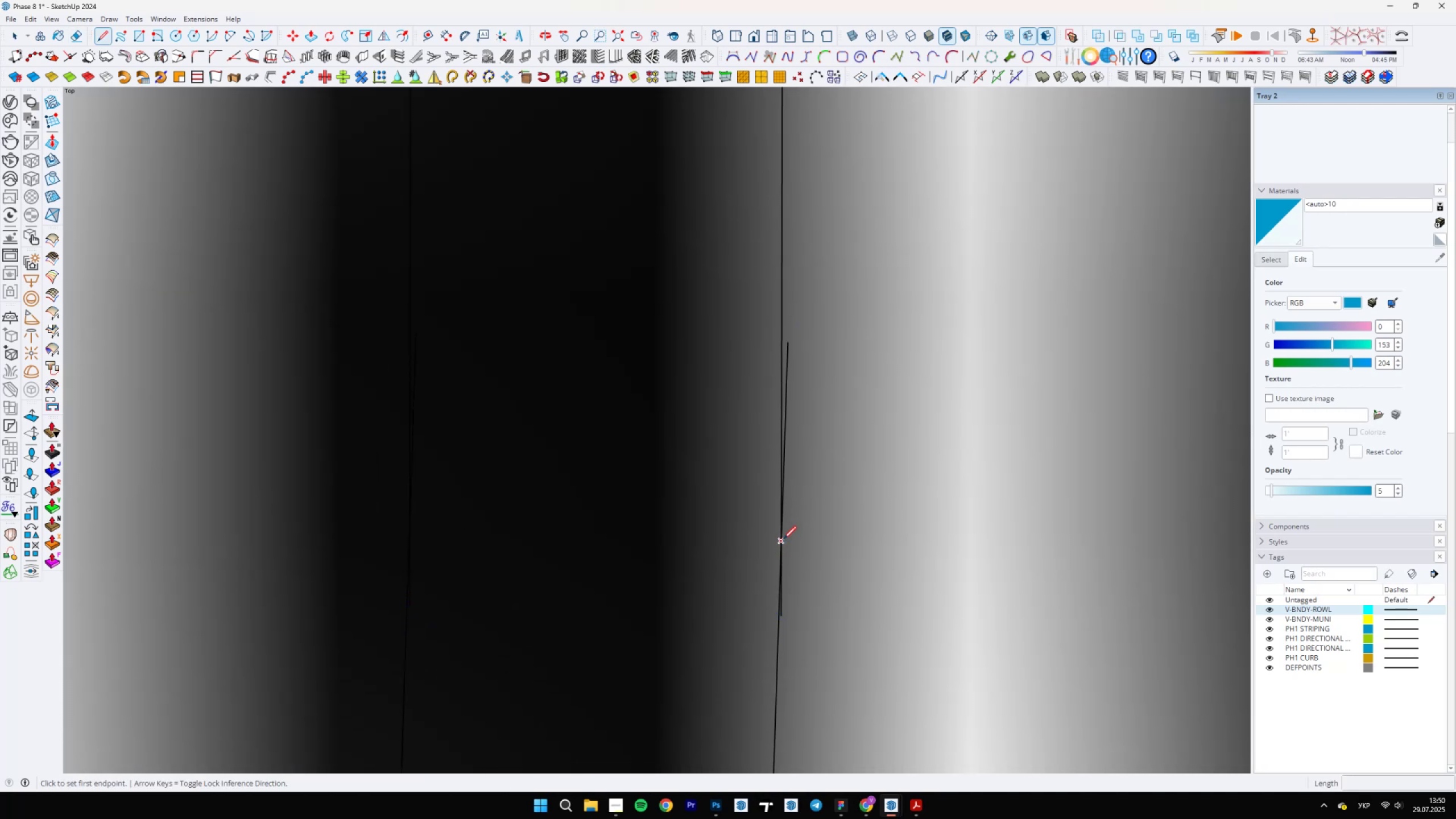 
left_click([783, 539])
 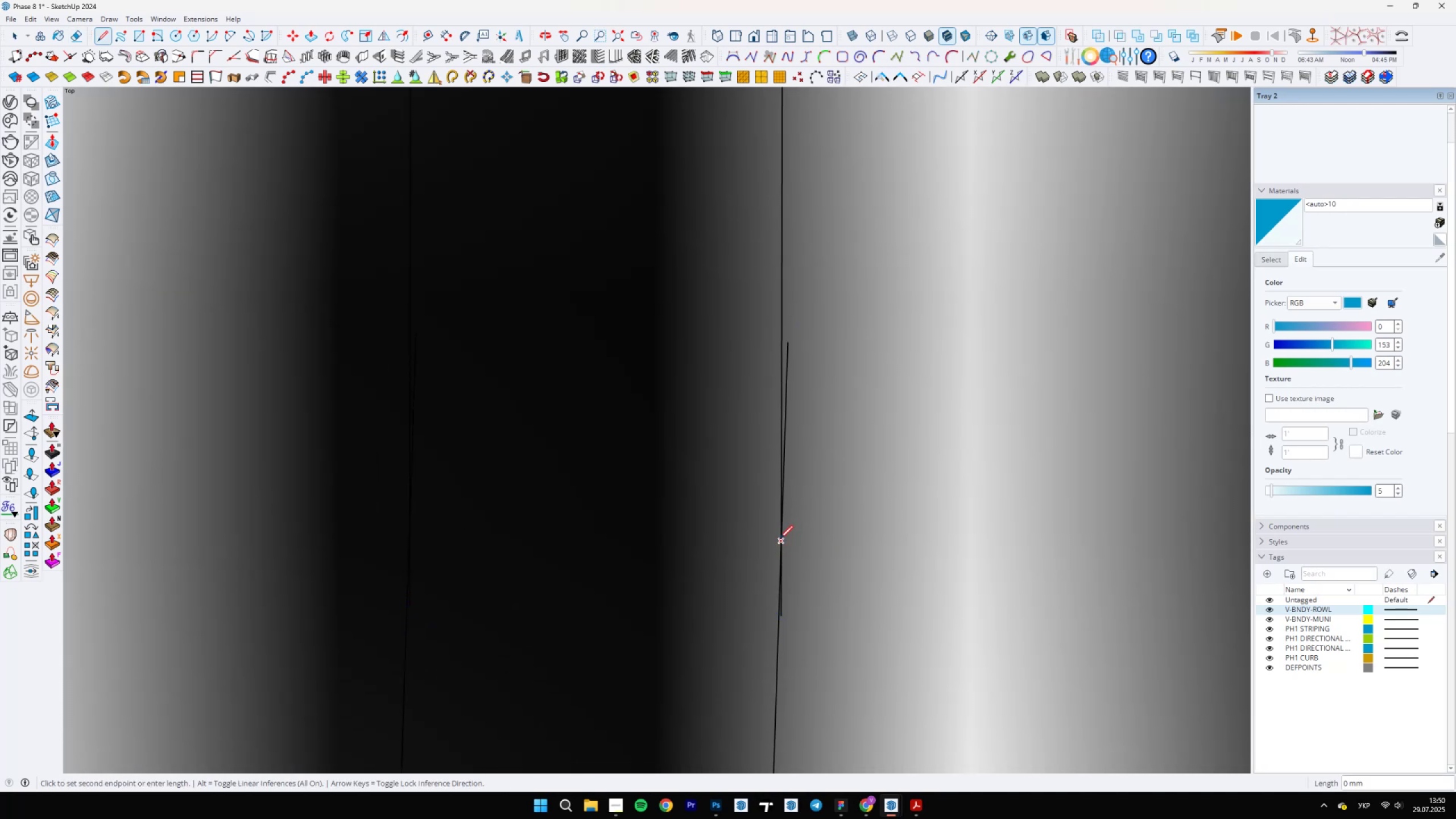 
scroll: coordinate [575, 547], scroll_direction: up, amount: 5.0
 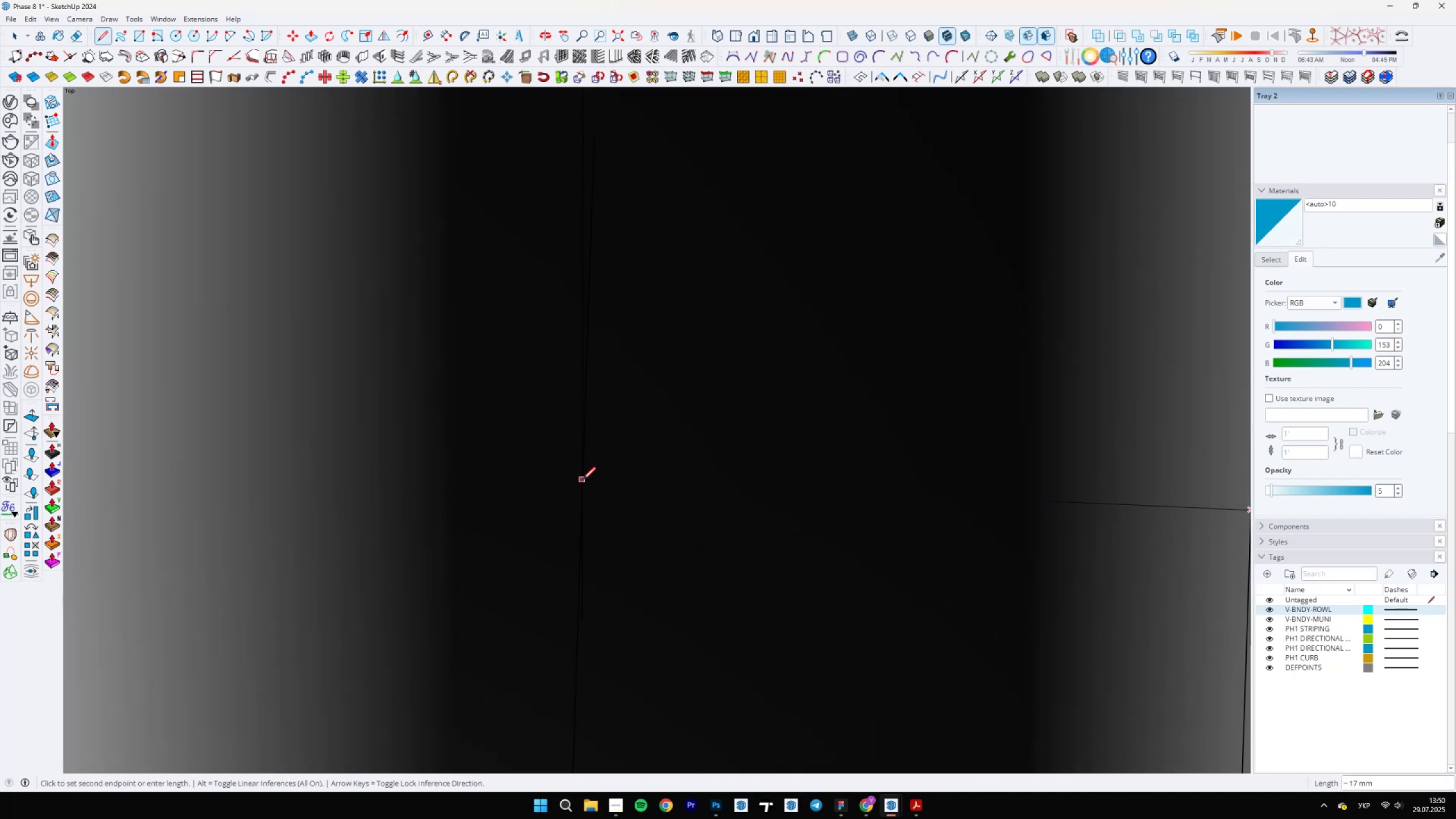 
left_click([582, 490])
 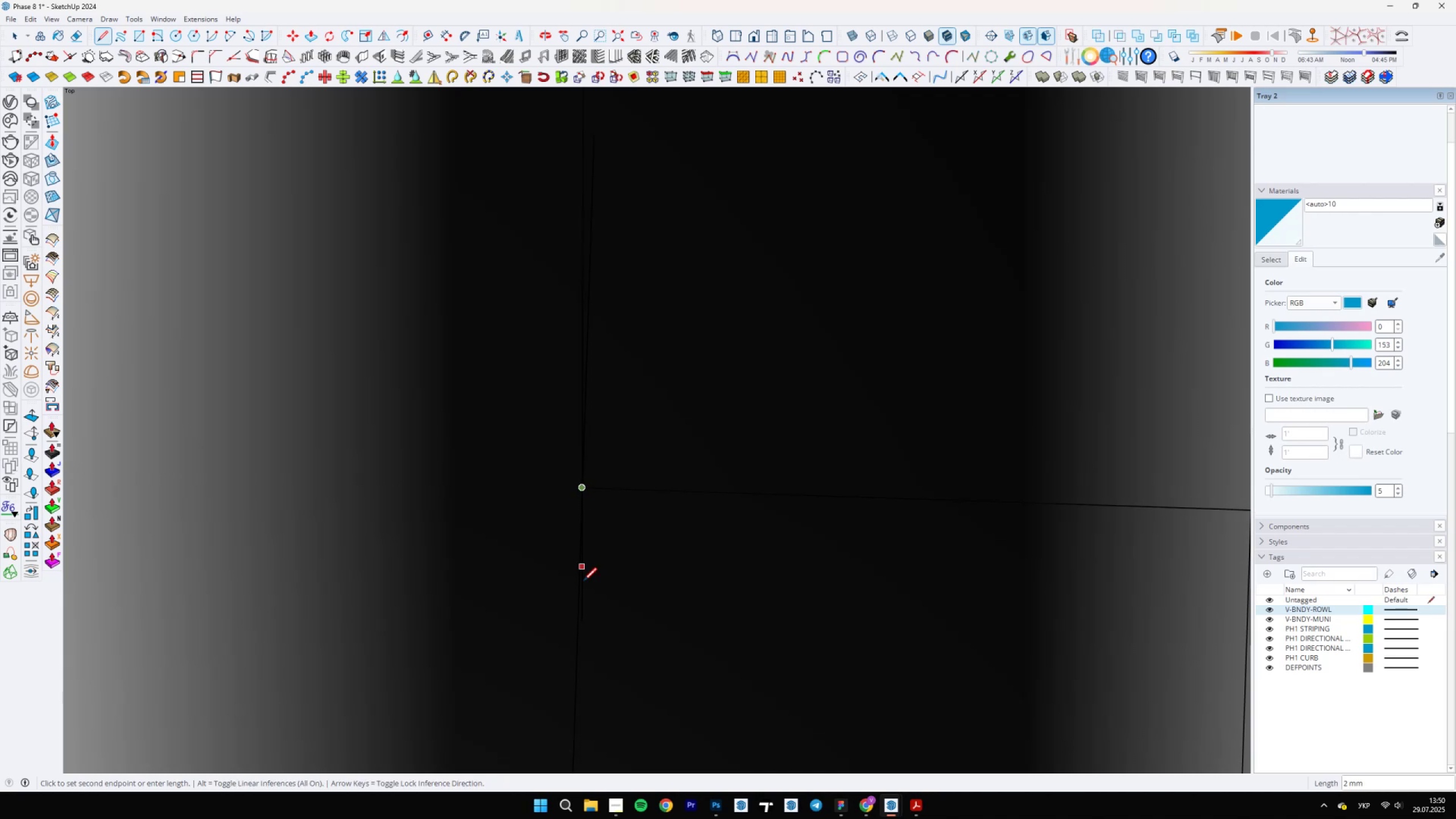 
key(E)
 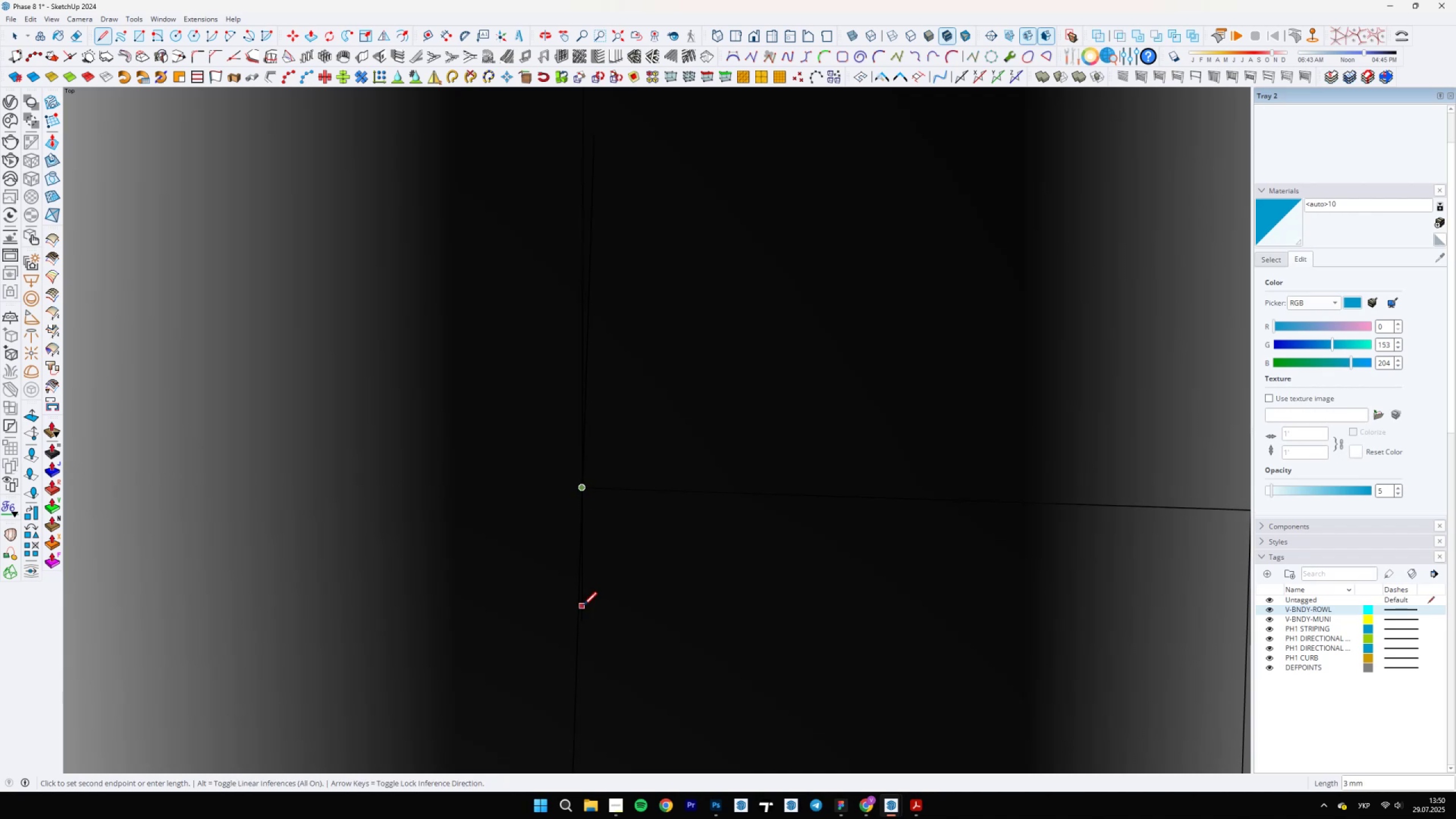 
scroll: coordinate [584, 605], scroll_direction: up, amount: 3.0
 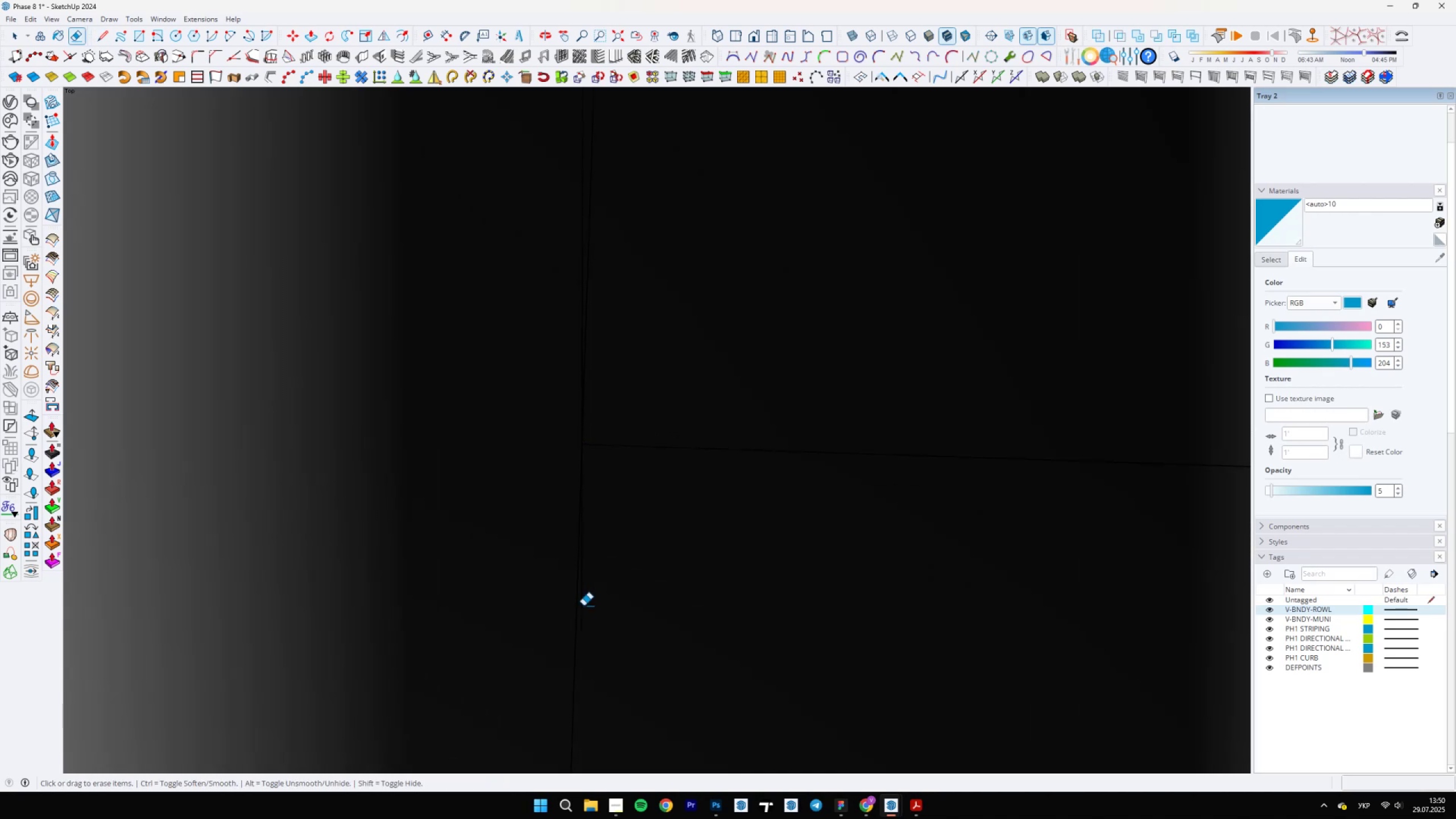 
left_click_drag(start_coordinate=[584, 606], to_coordinate=[582, 610])
 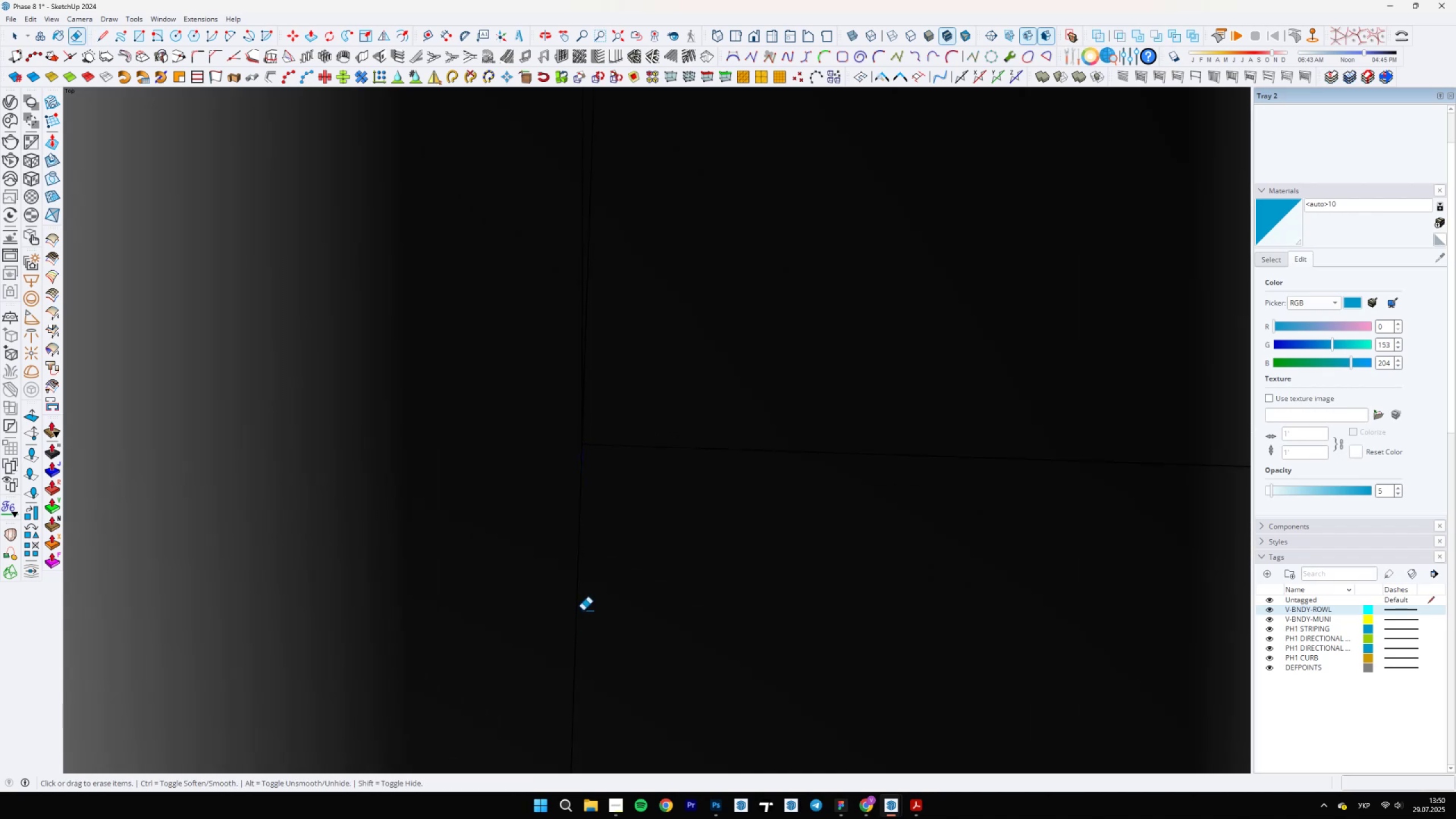 
scroll: coordinate [897, 618], scroll_direction: down, amount: 7.0
 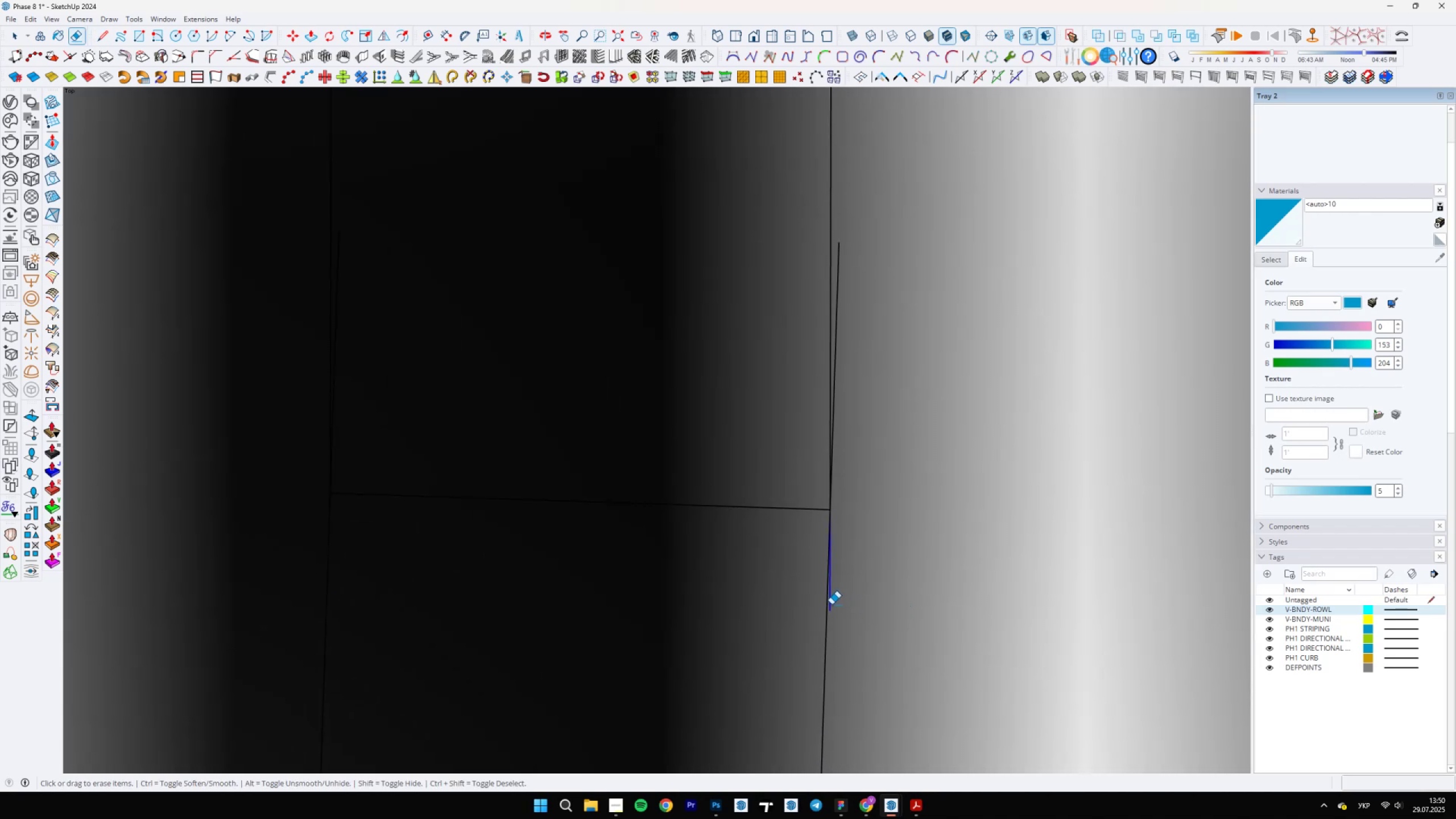 
scroll: coordinate [826, 400], scroll_direction: up, amount: 1.0
 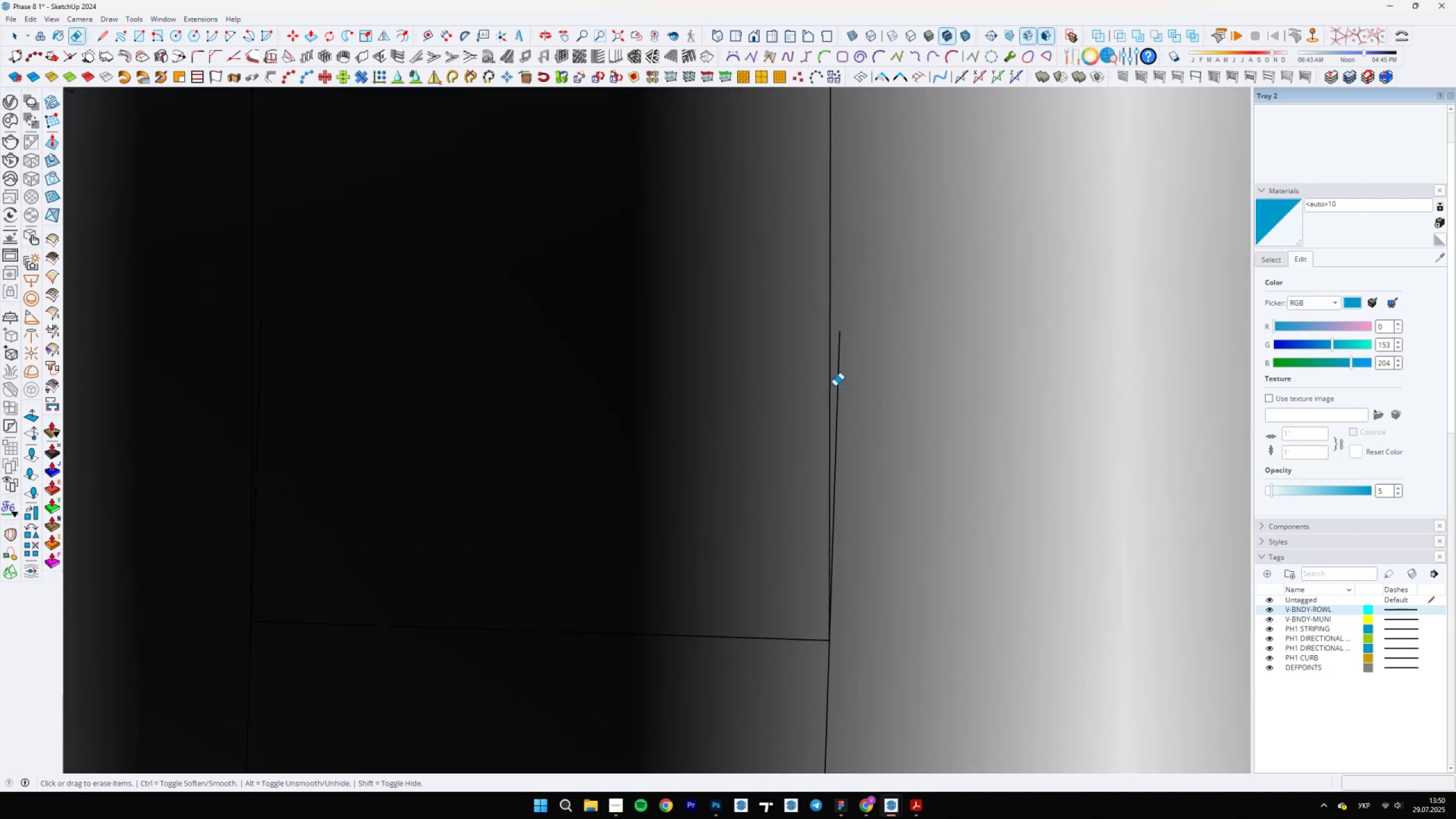 
left_click_drag(start_coordinate=[841, 373], to_coordinate=[837, 374])
 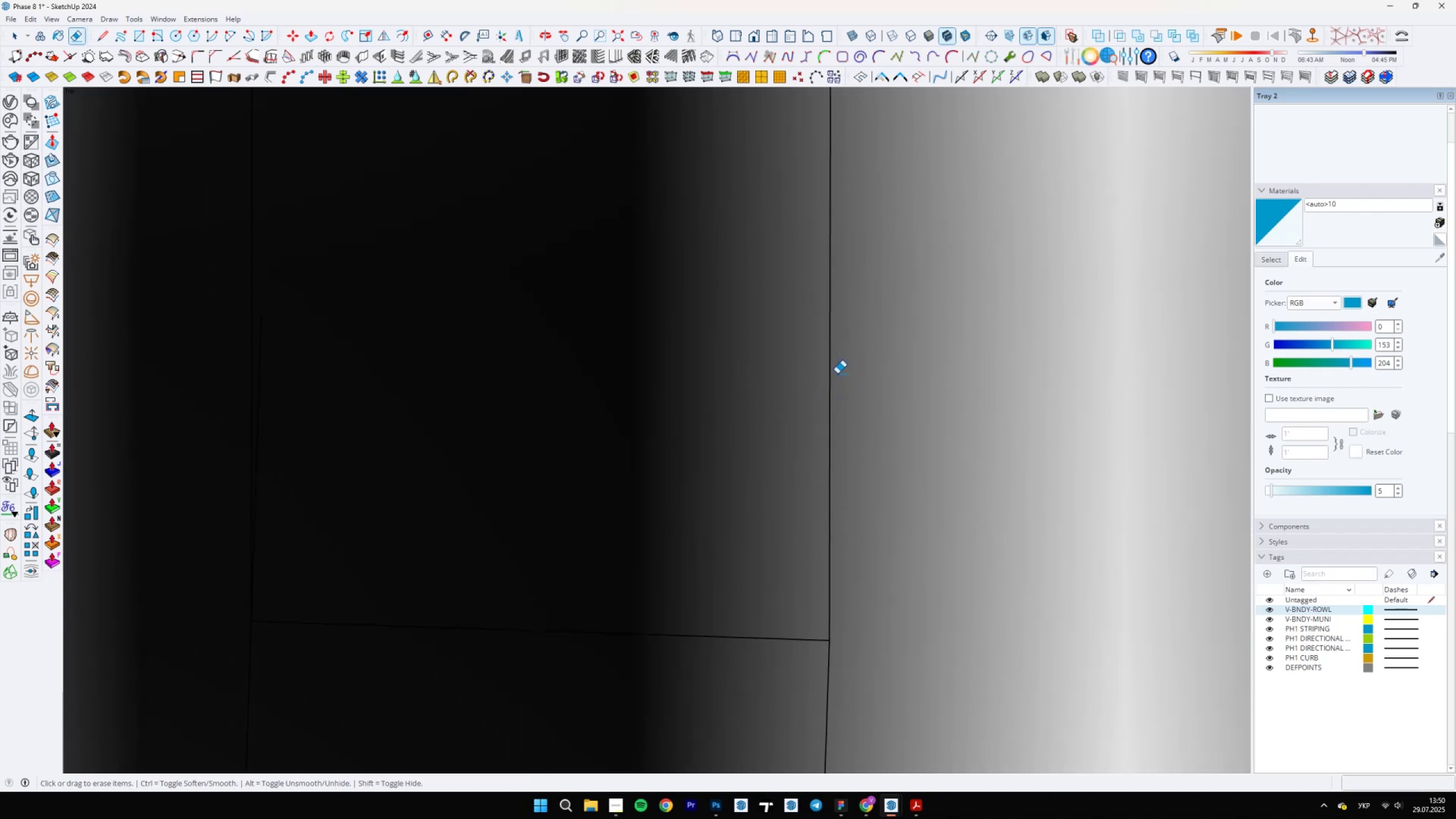 
scroll: coordinate [468, 379], scroll_direction: down, amount: 1.0
 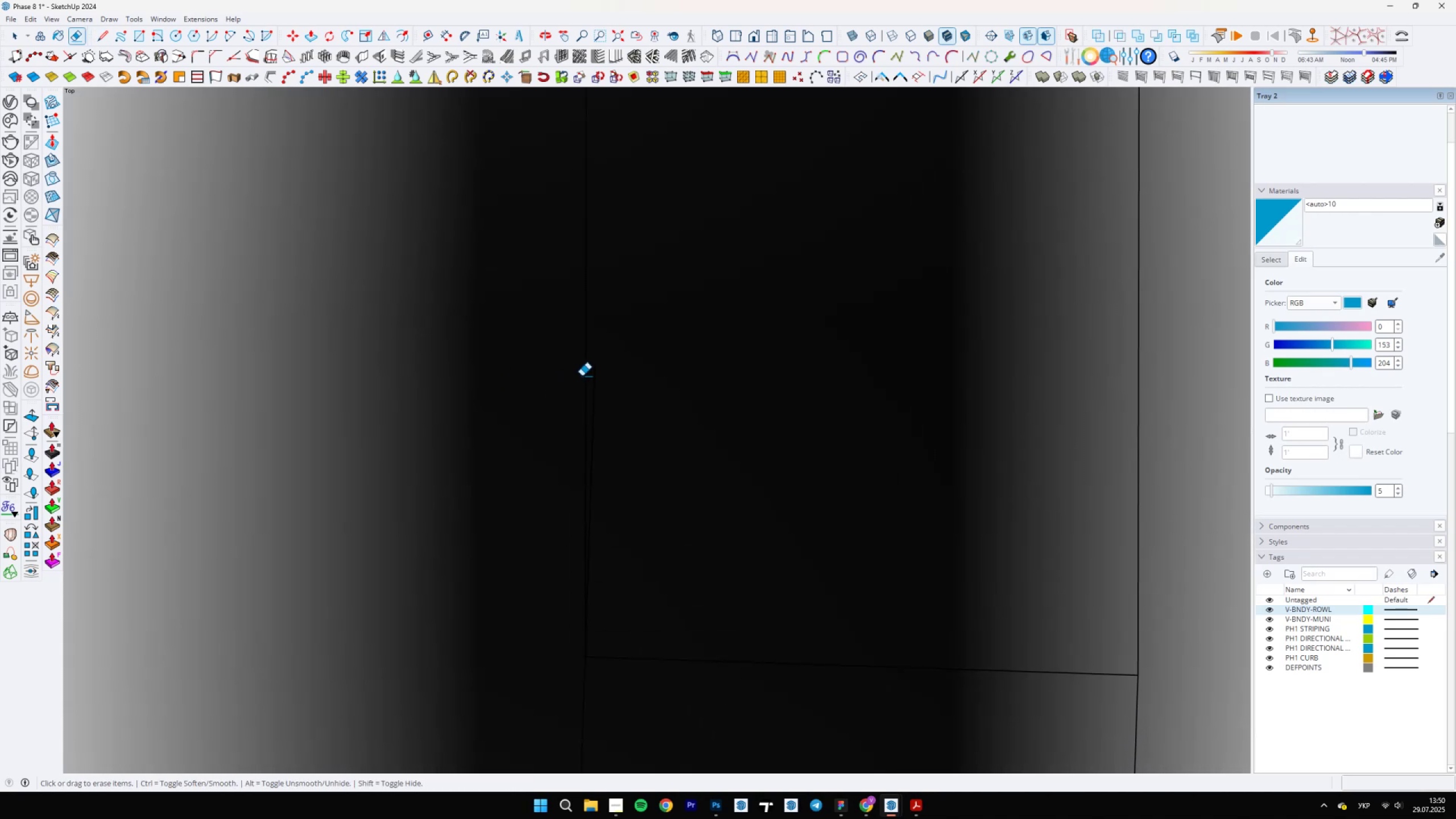 
left_click_drag(start_coordinate=[592, 375], to_coordinate=[597, 374])
 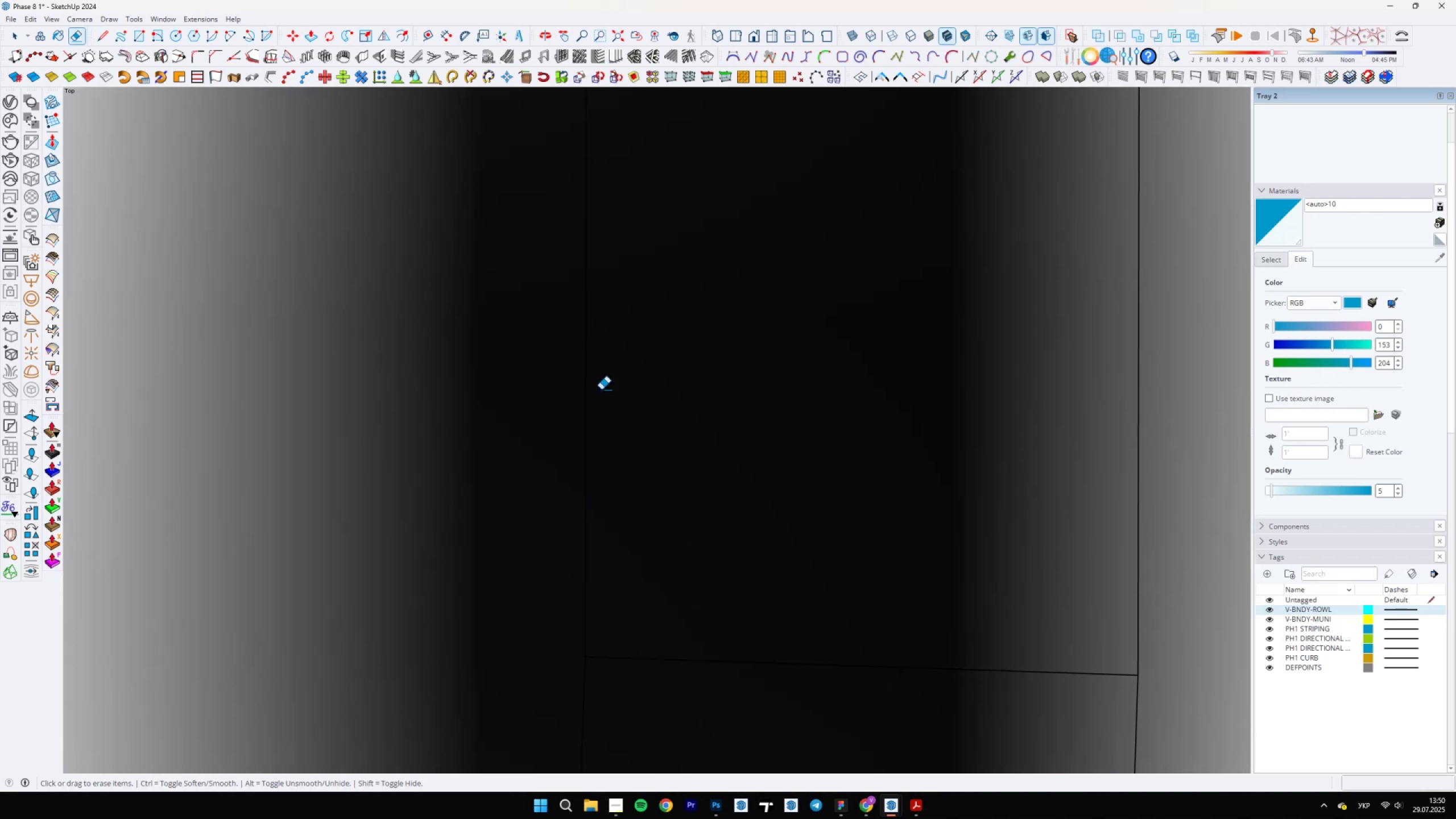 
scroll: coordinate [699, 531], scroll_direction: down, amount: 25.0
 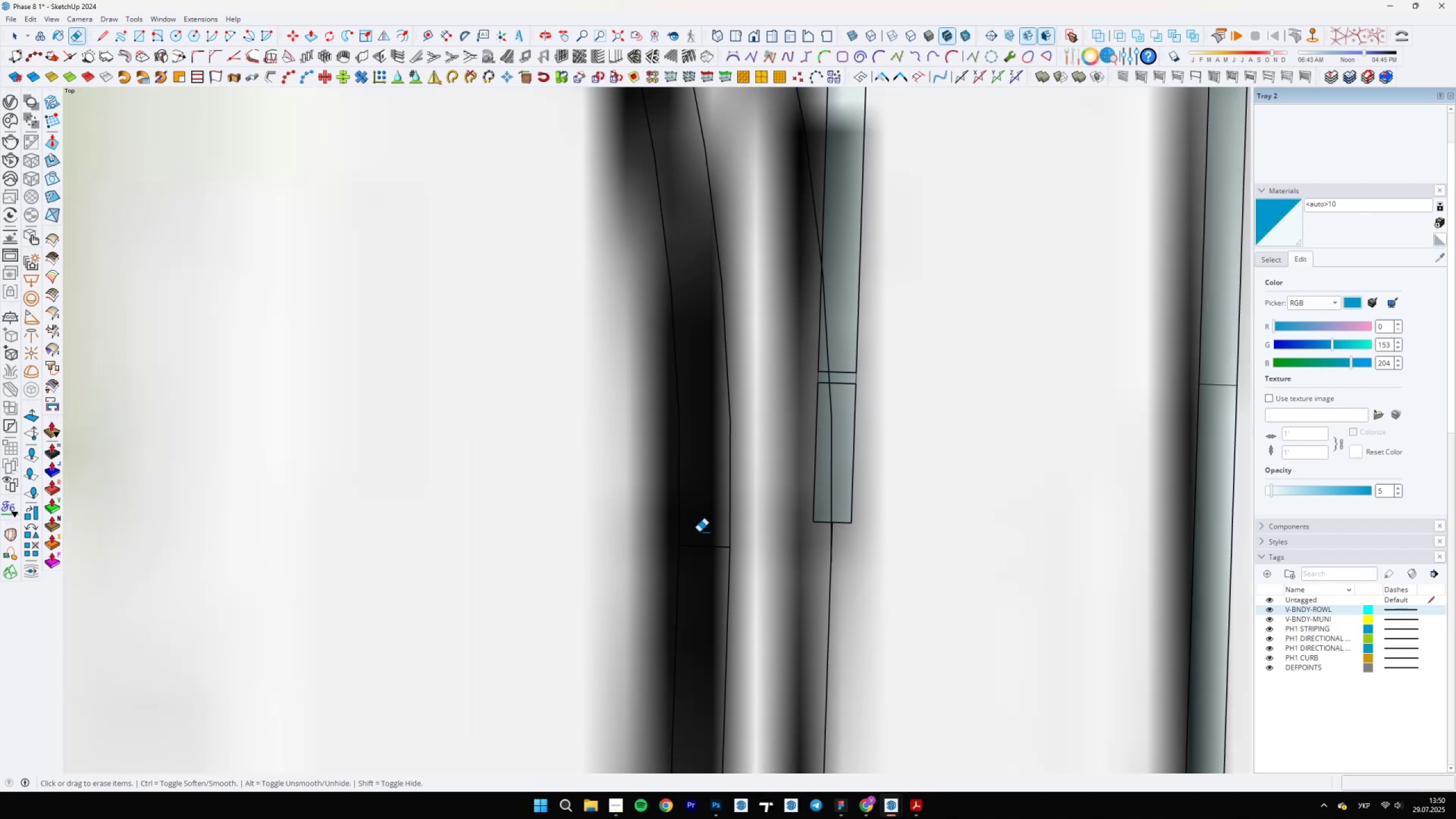 
left_click_drag(start_coordinate=[701, 531], to_coordinate=[702, 552])
 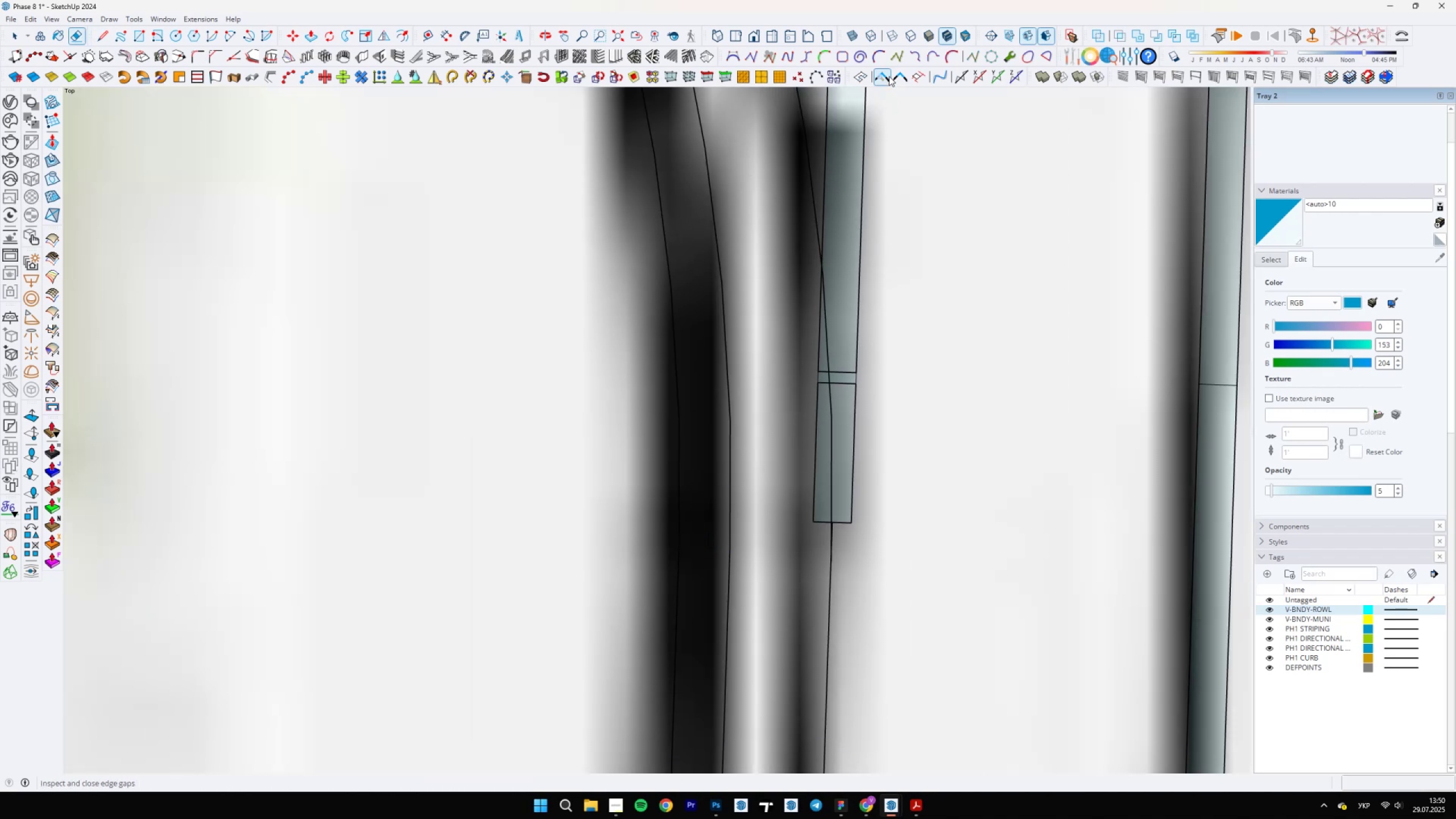 
scroll: coordinate [773, 616], scroll_direction: up, amount: 22.0
 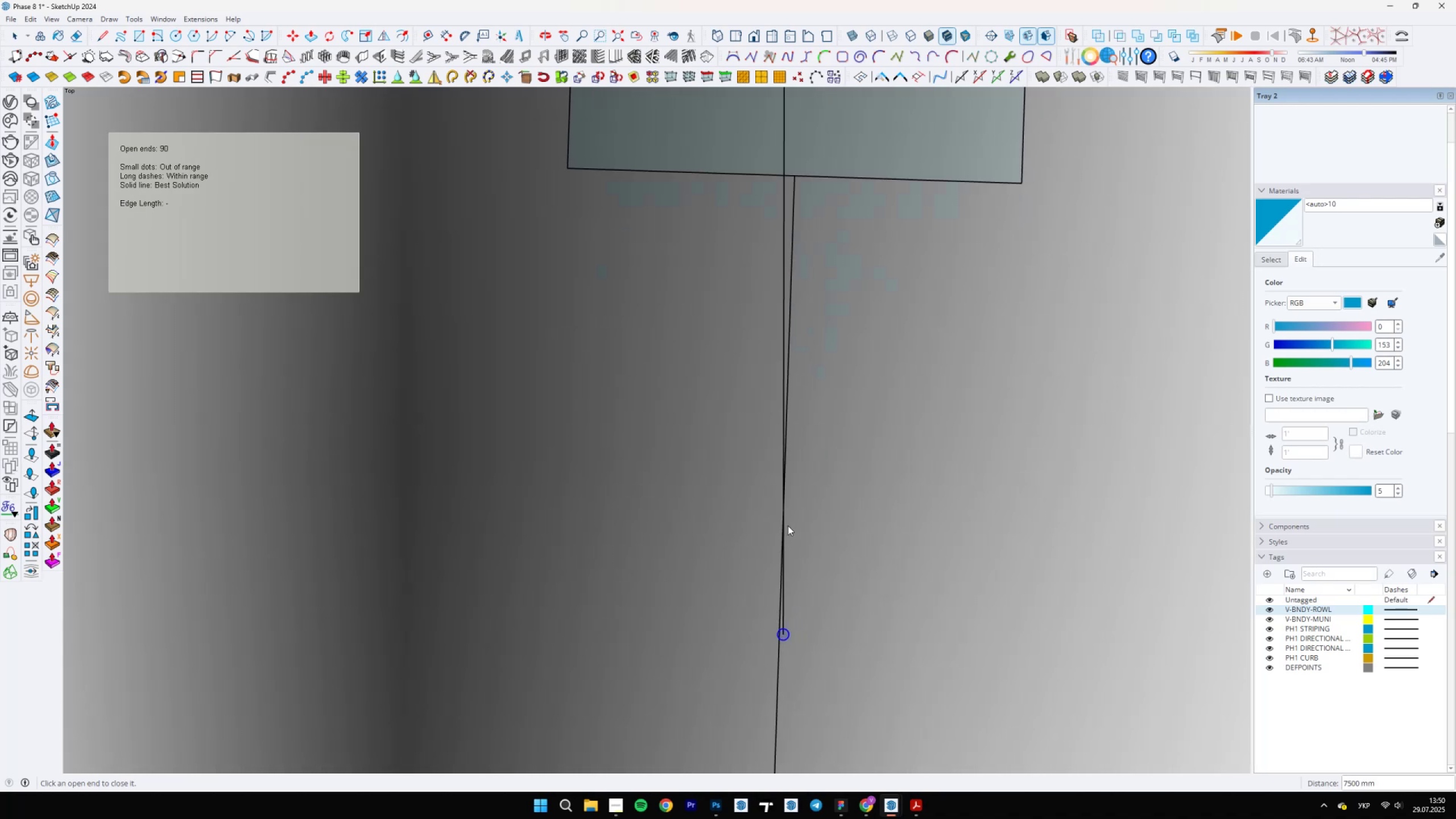 
key(L)
 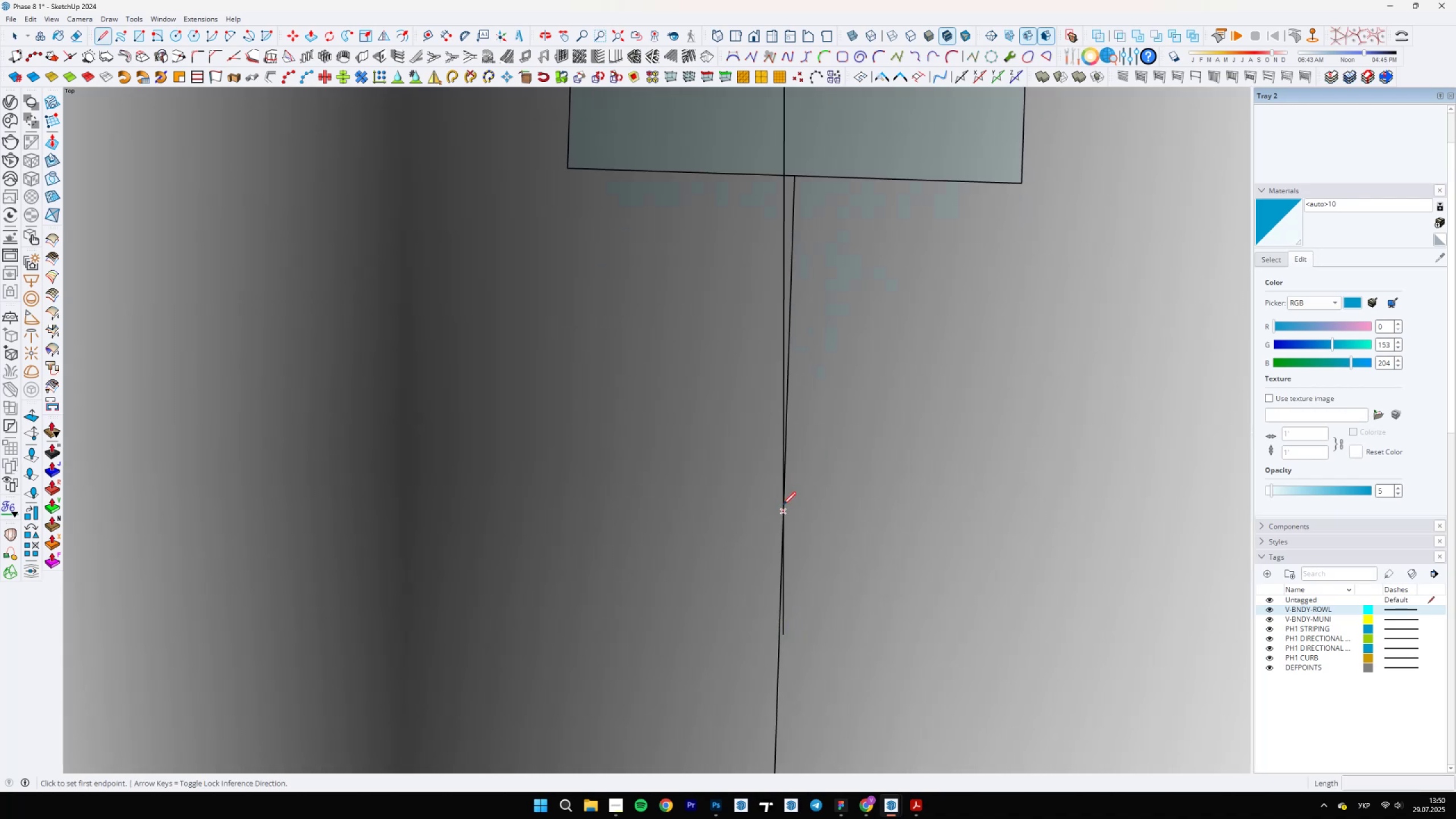 
left_click([783, 505])
 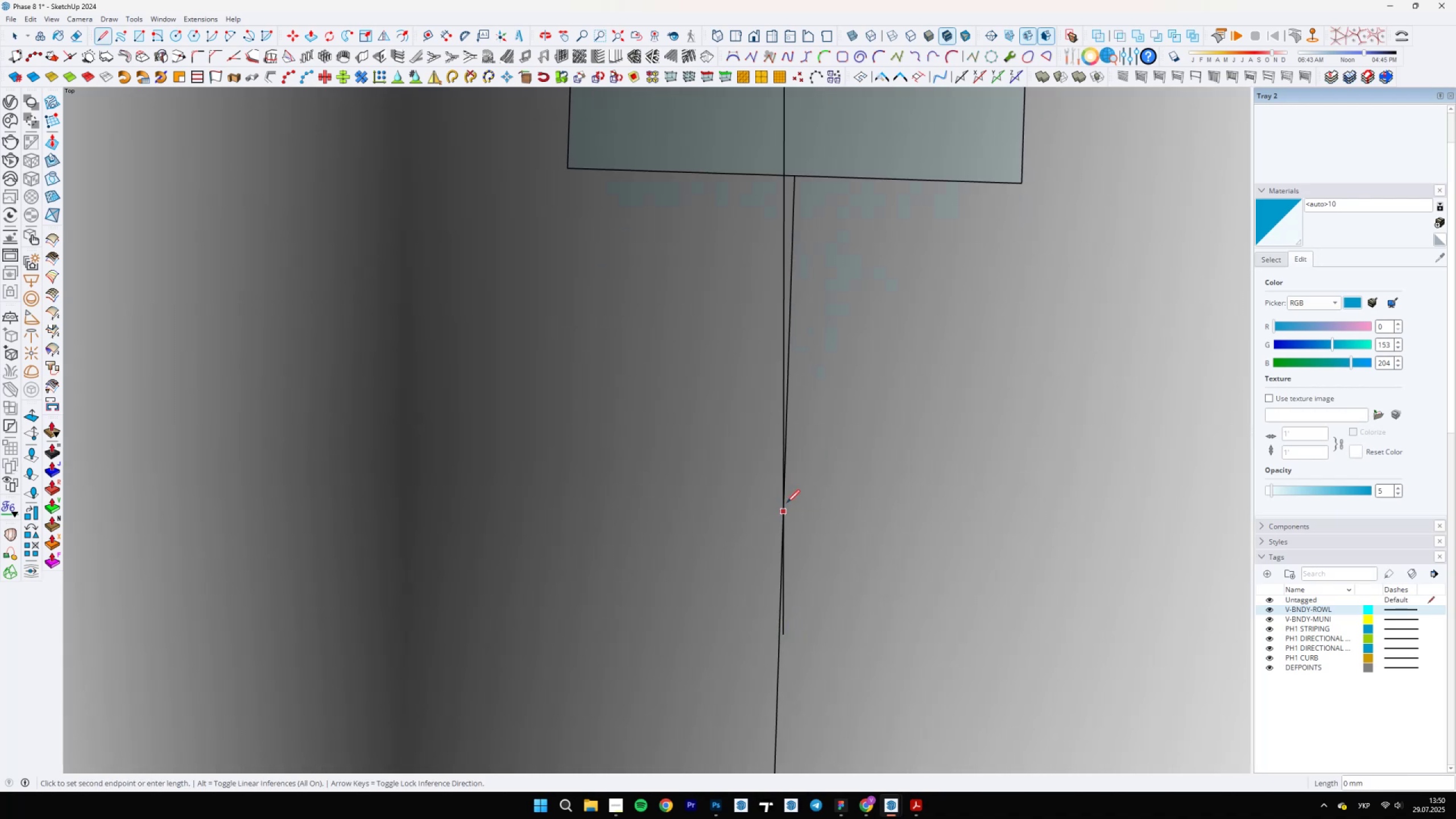 
scroll: coordinate [838, 572], scroll_direction: down, amount: 7.0
 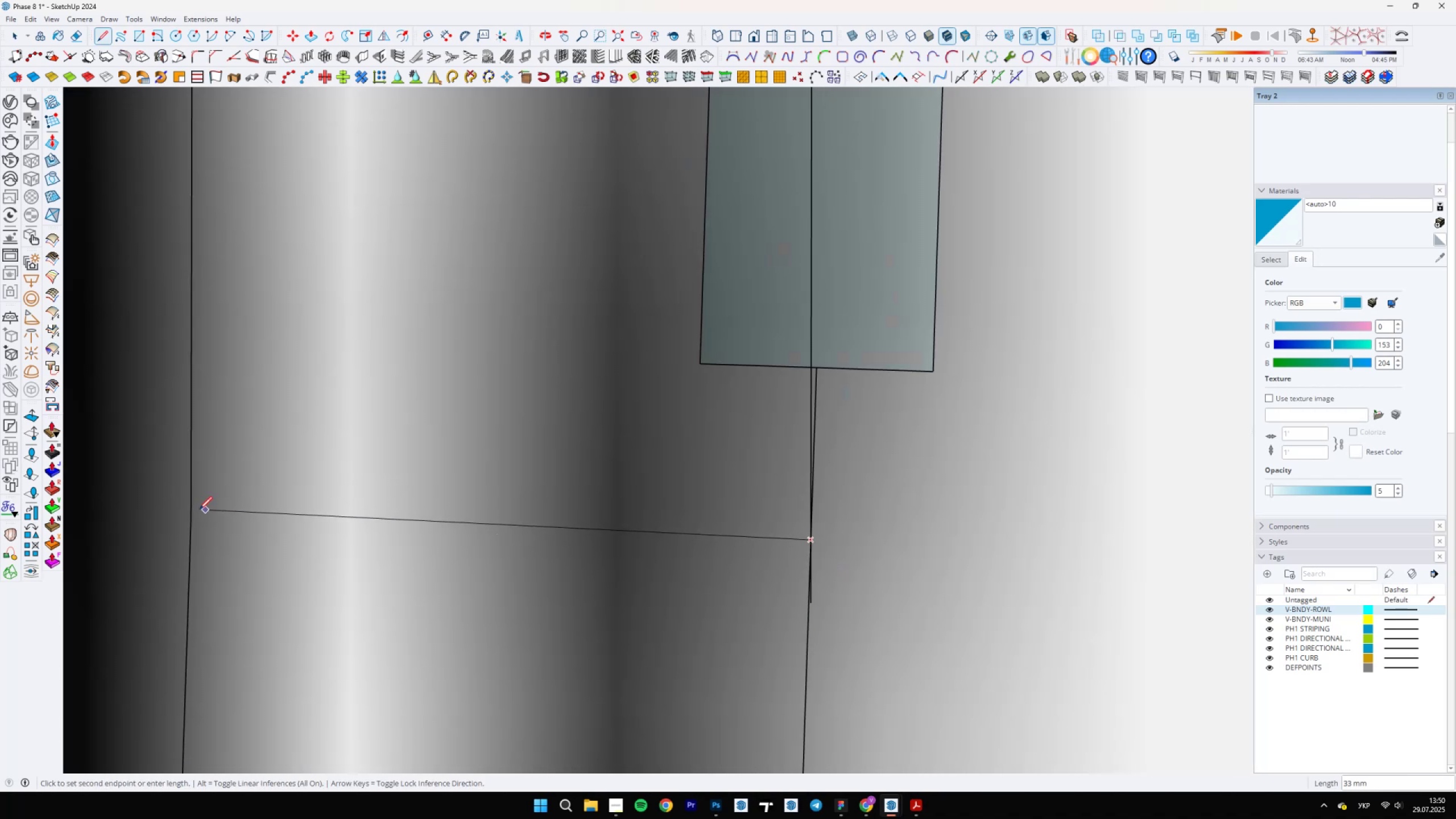 
left_click([193, 510])
 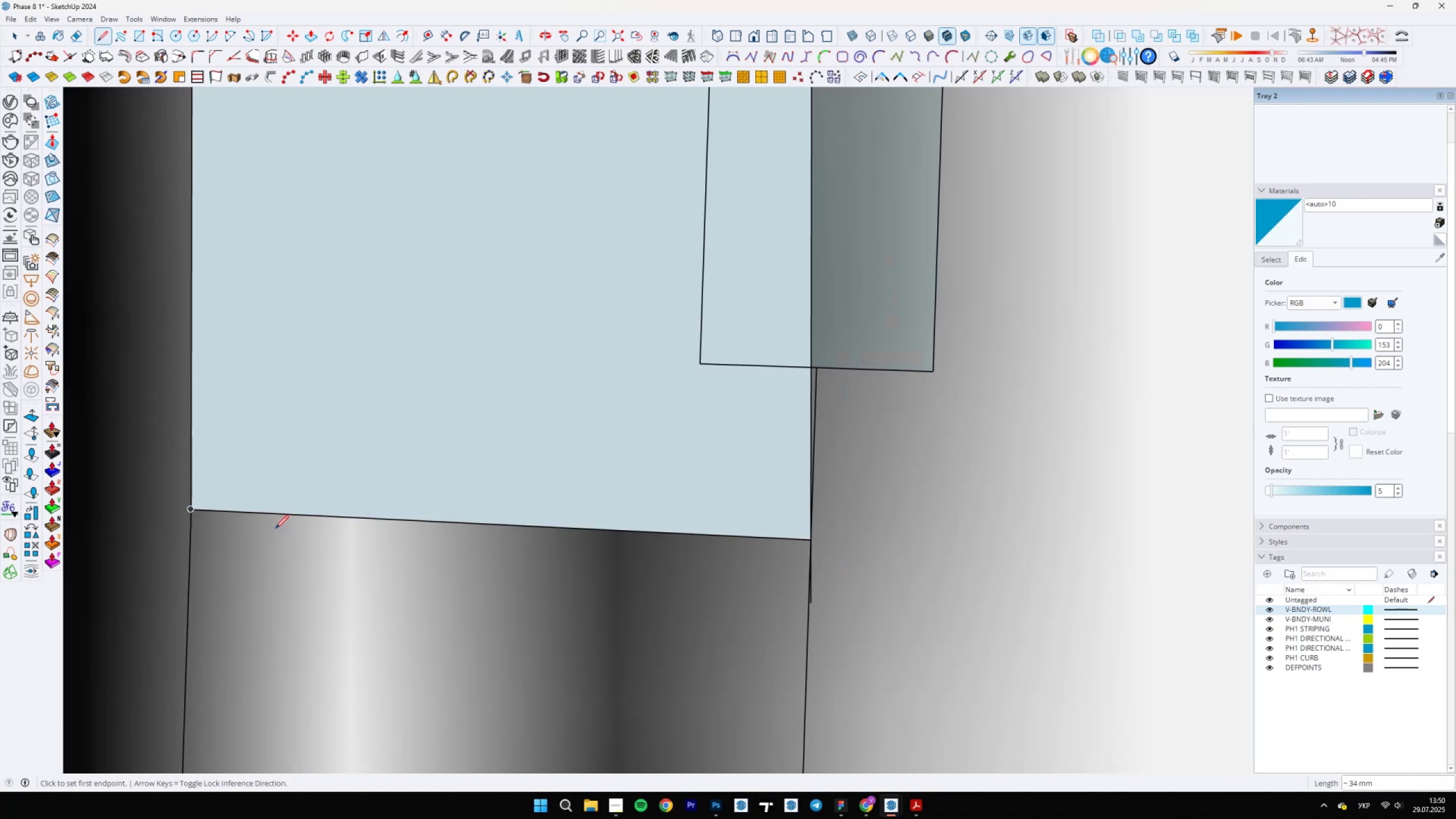 
key(E)
 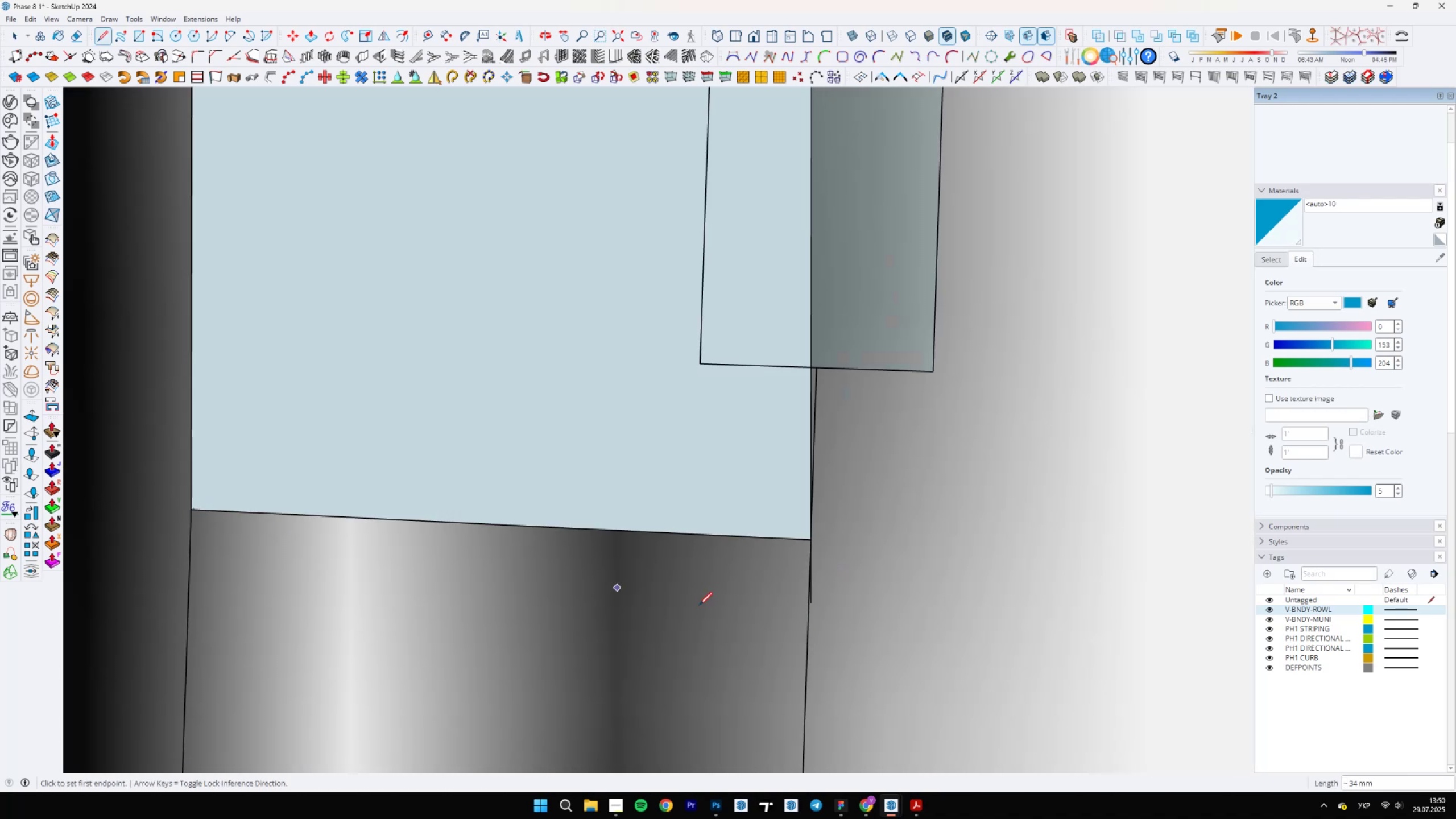 
scroll: coordinate [831, 627], scroll_direction: up, amount: 4.0
 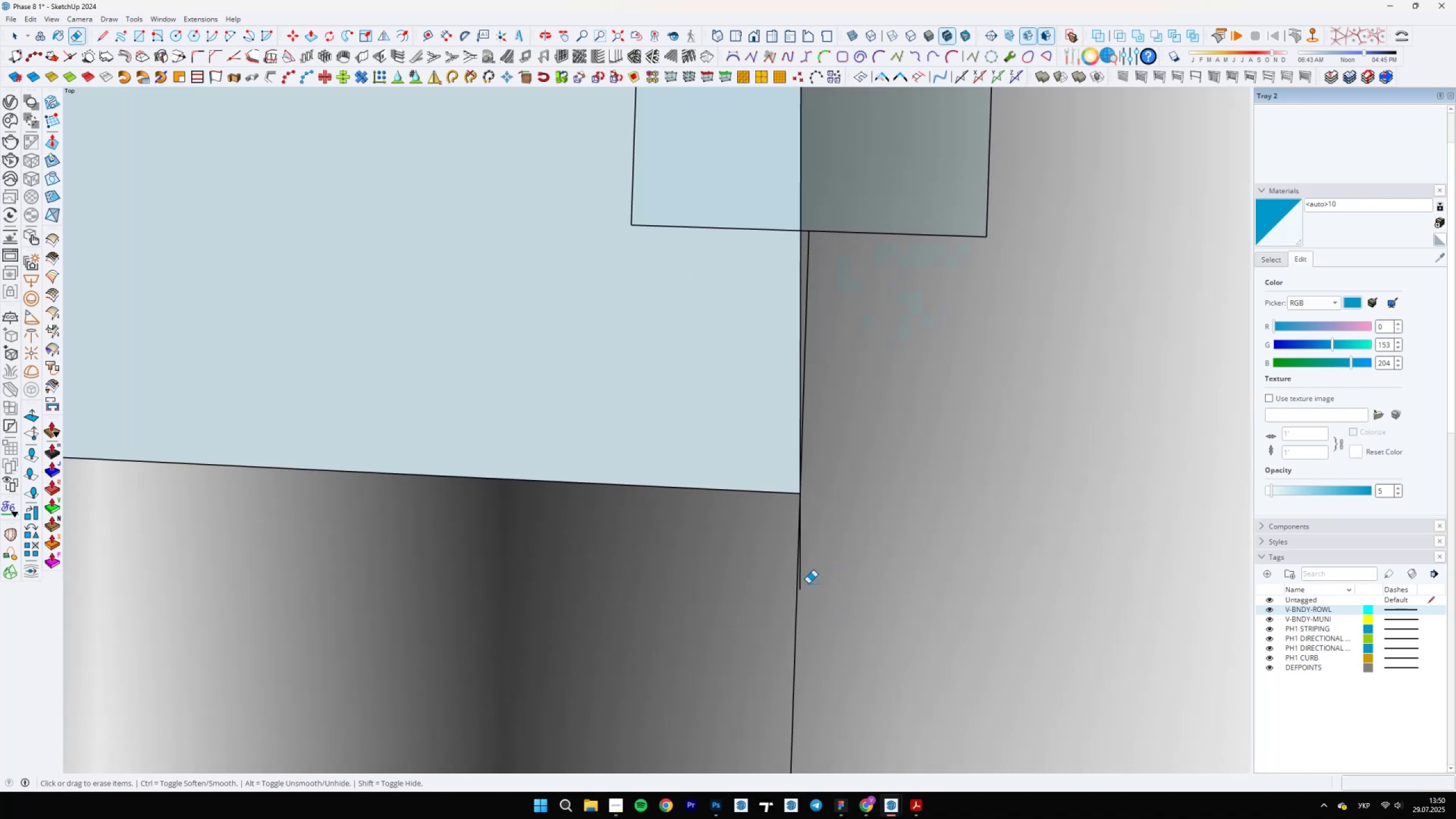 
left_click_drag(start_coordinate=[804, 586], to_coordinate=[800, 588])
 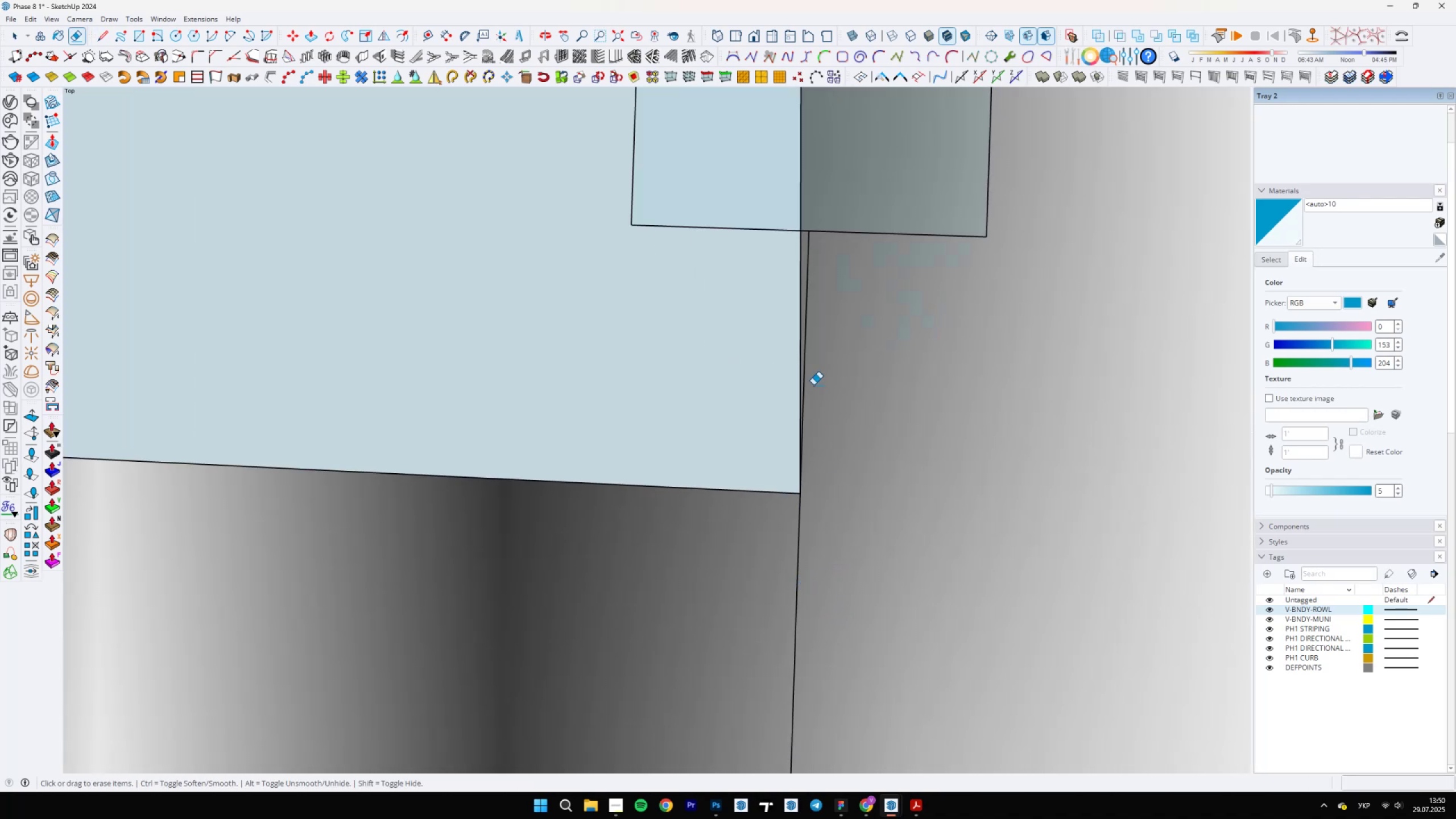 
left_click_drag(start_coordinate=[814, 349], to_coordinate=[803, 329])
 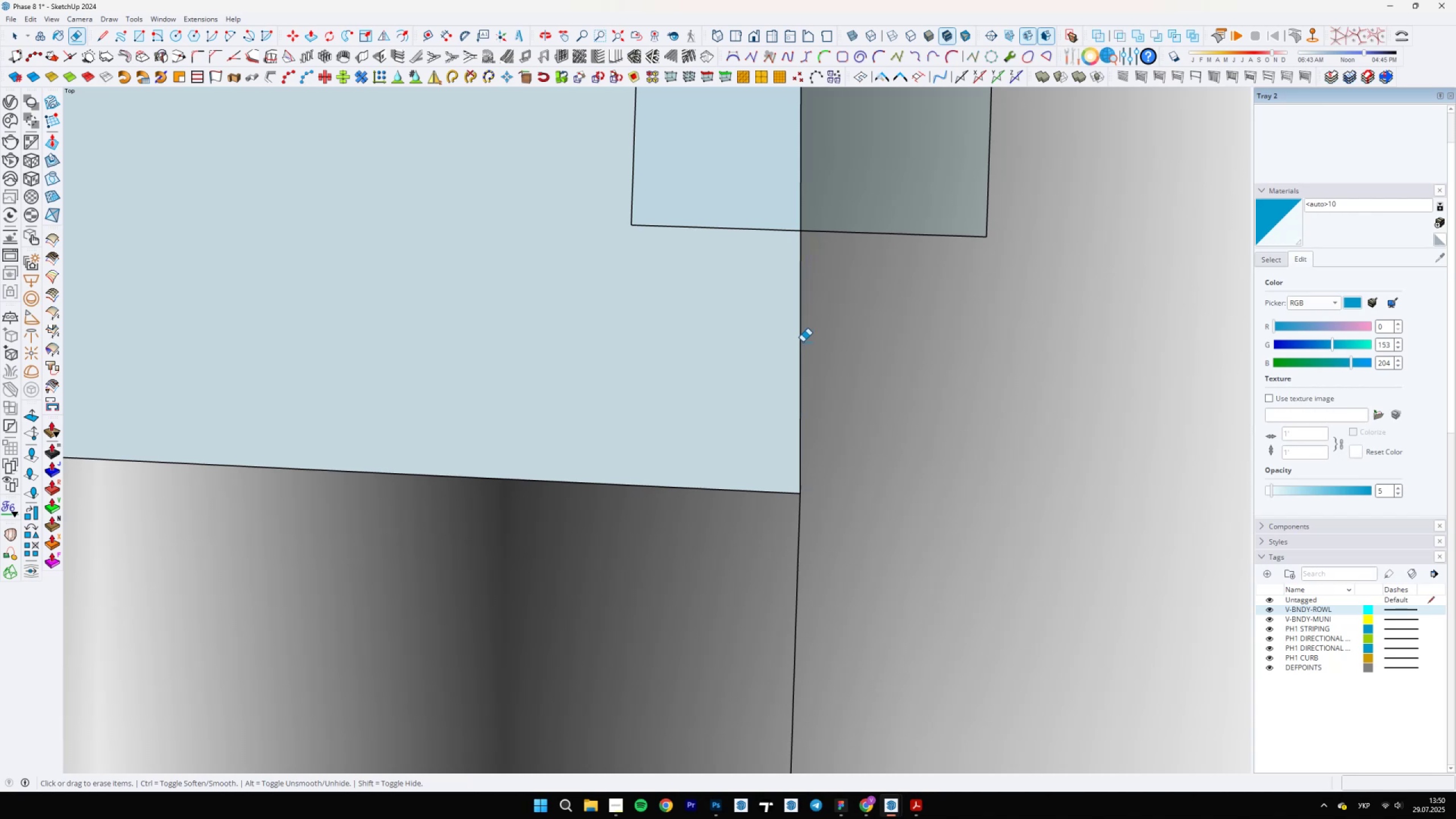 
left_click_drag(start_coordinate=[659, 462], to_coordinate=[621, 613])
 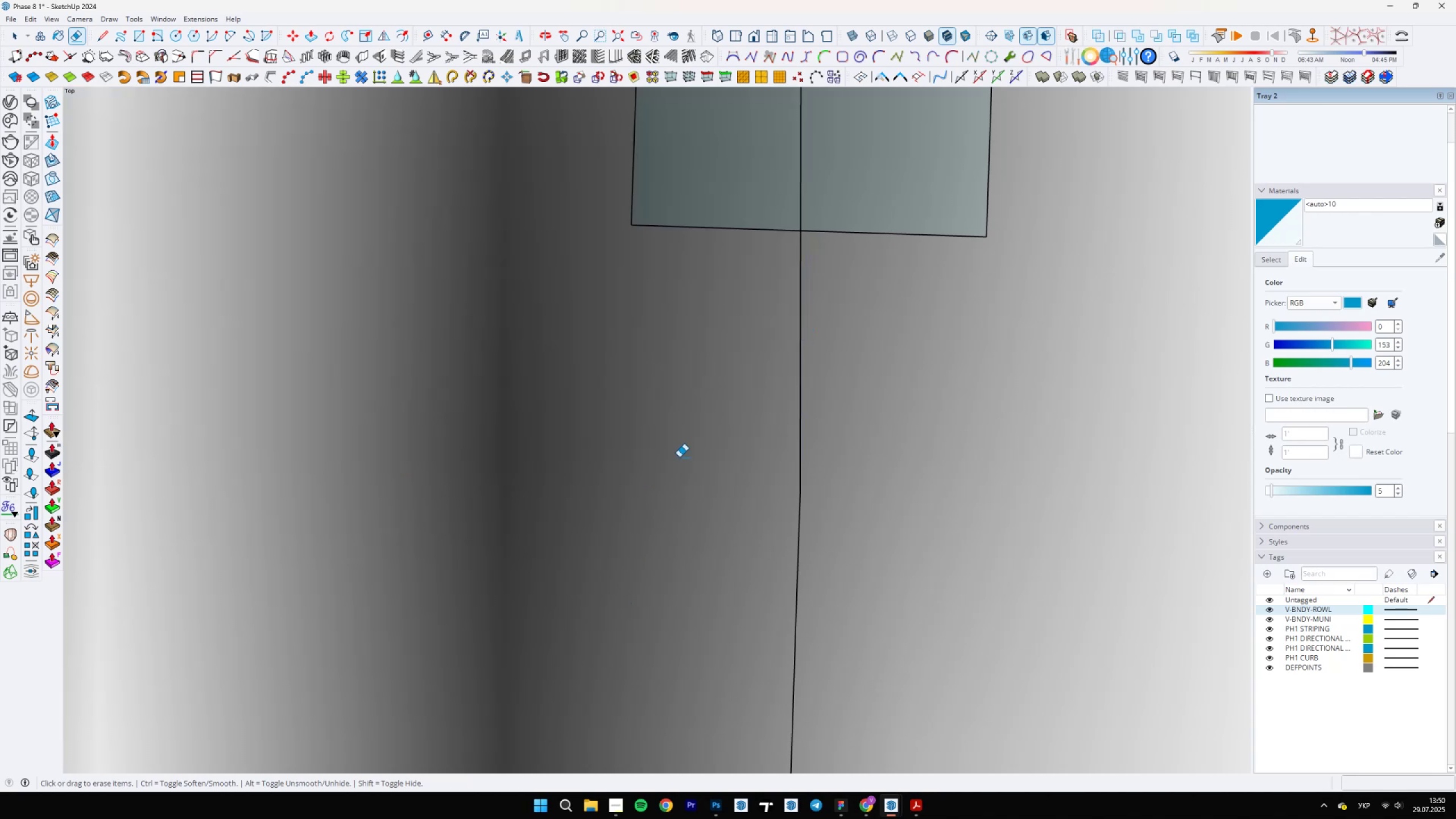 
scroll: coordinate [845, 541], scroll_direction: down, amount: 40.0
 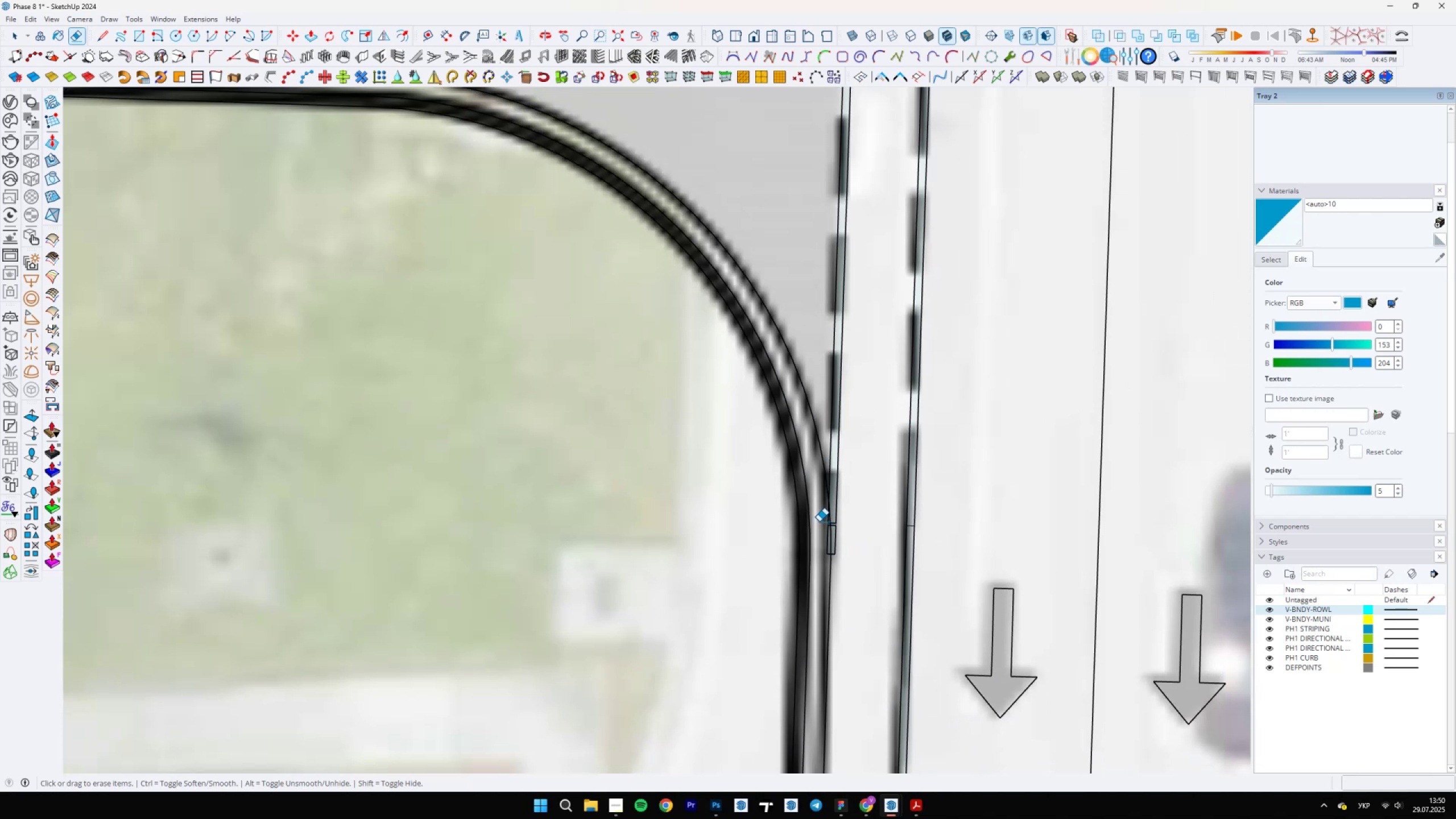 
scroll: coordinate [785, 663], scroll_direction: up, amount: 20.0
 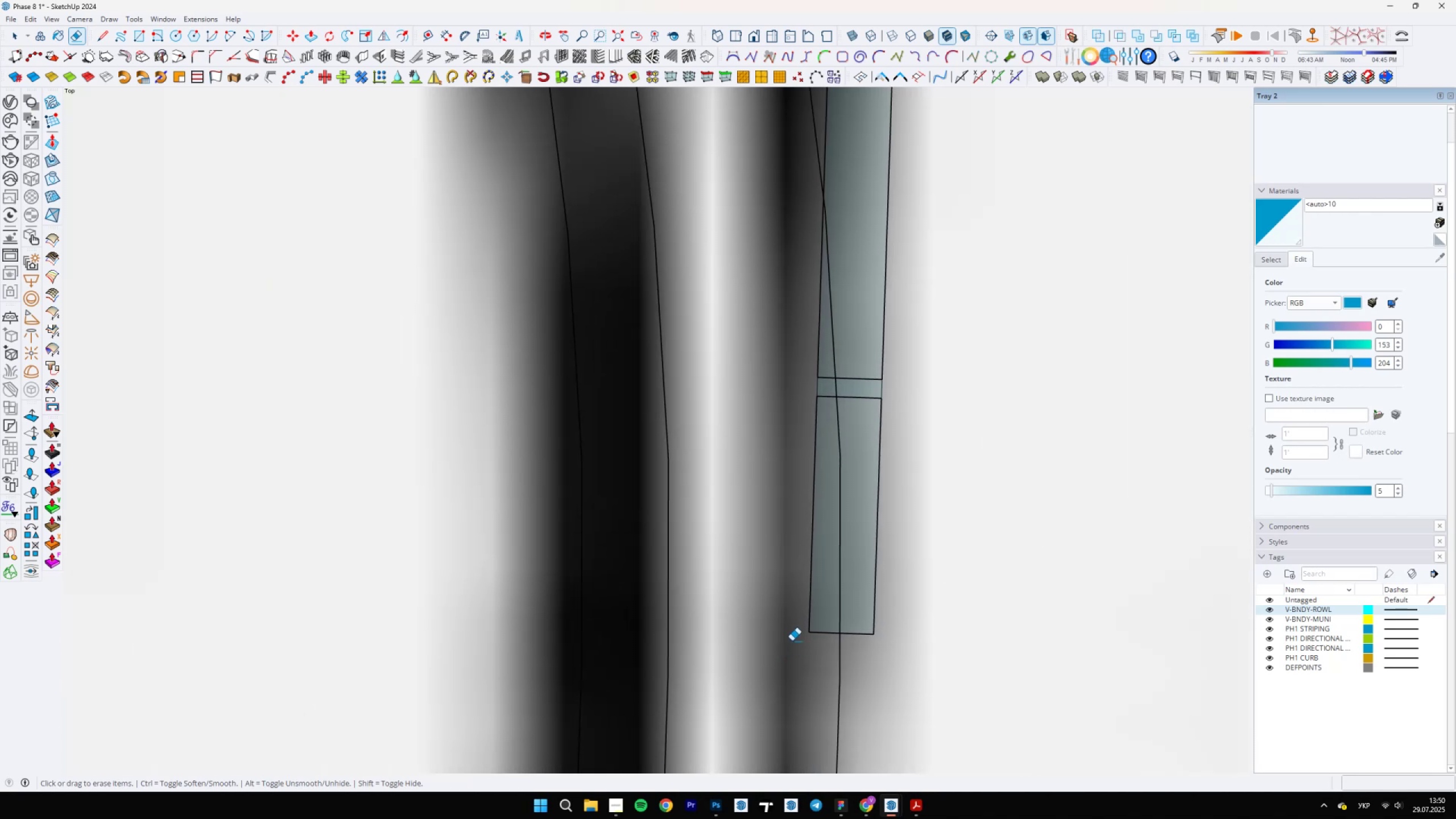 
key(L)
 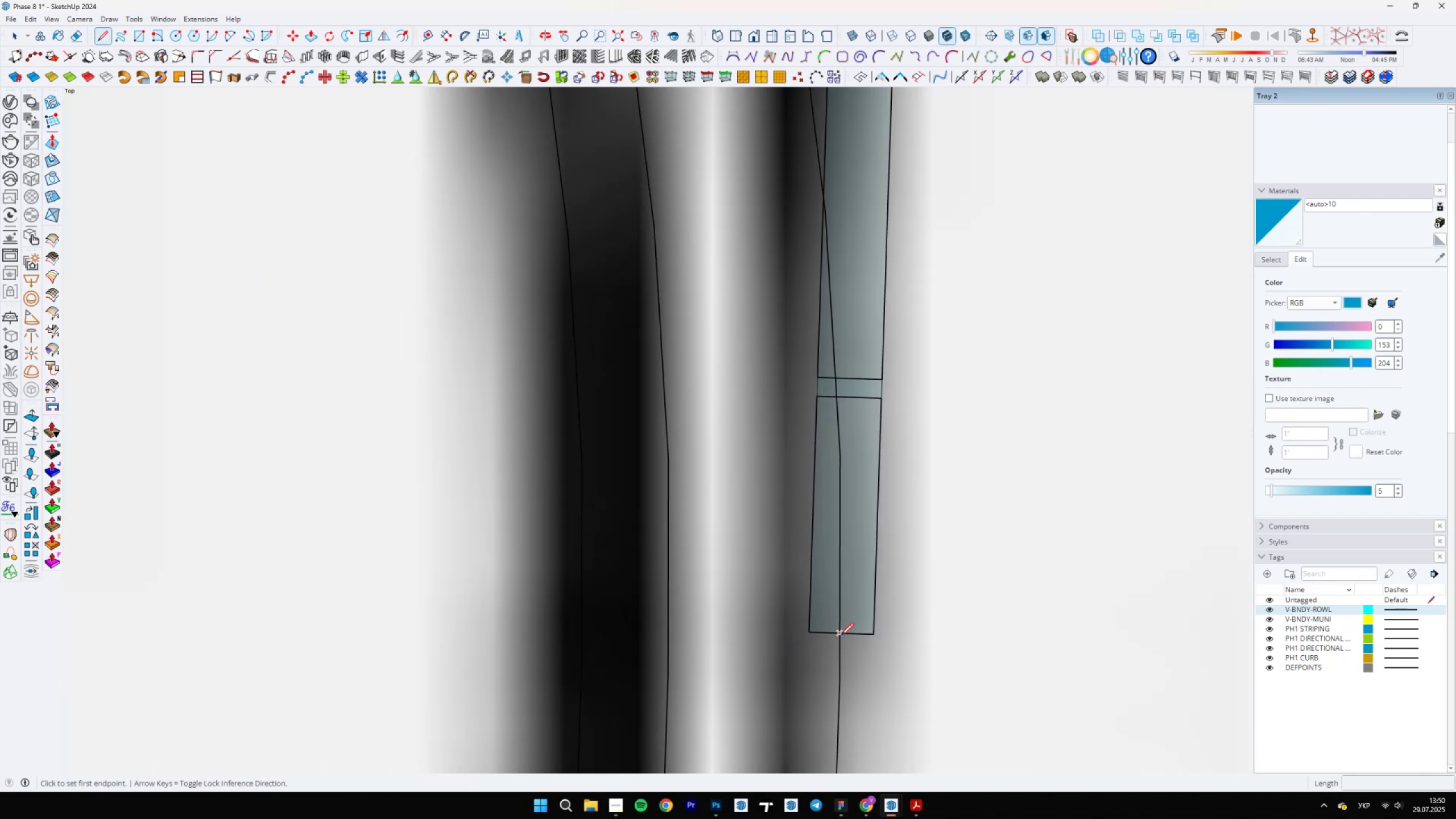 
left_click([841, 636])
 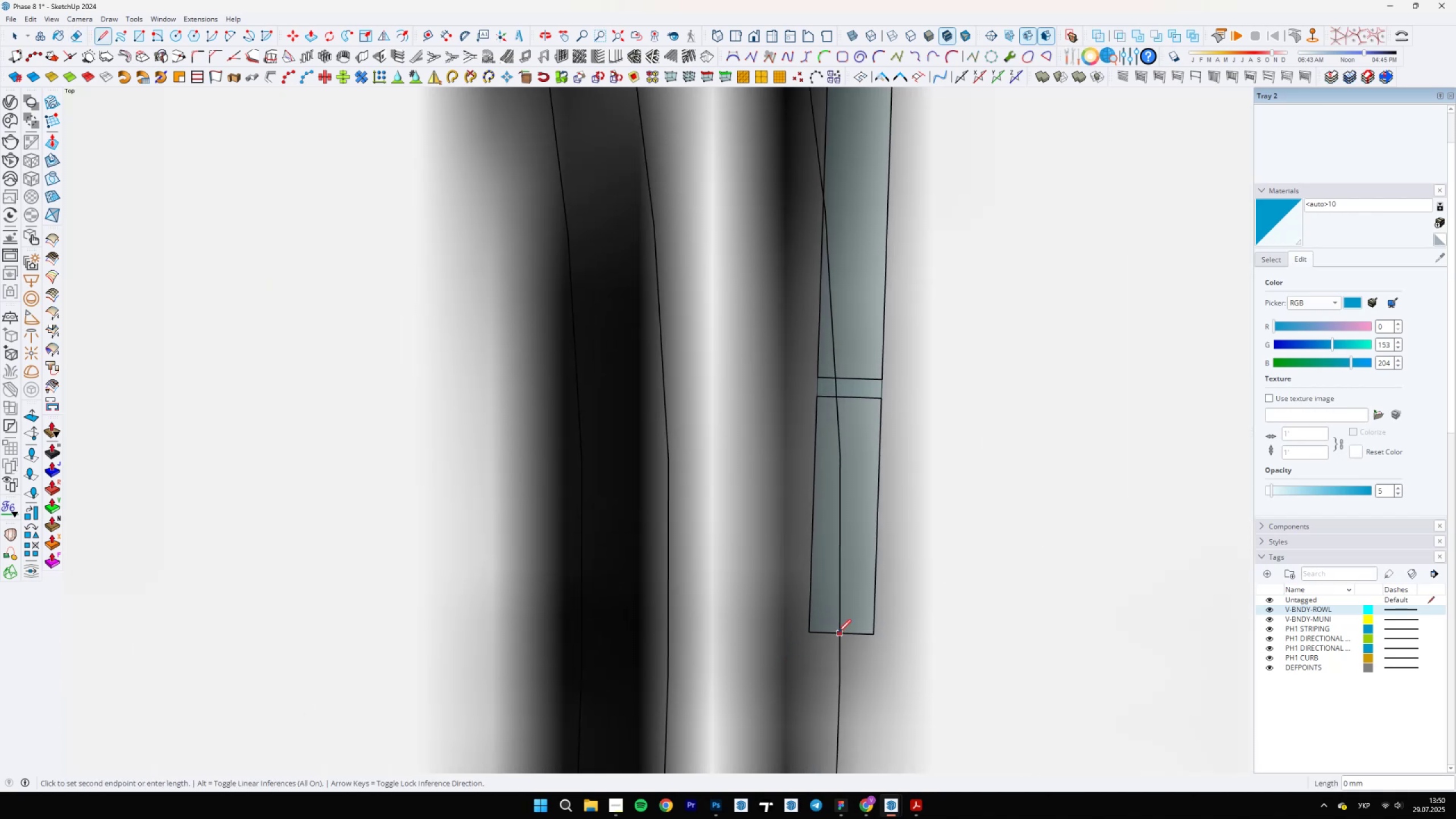 
scroll: coordinate [857, 474], scroll_direction: up, amount: 4.0
 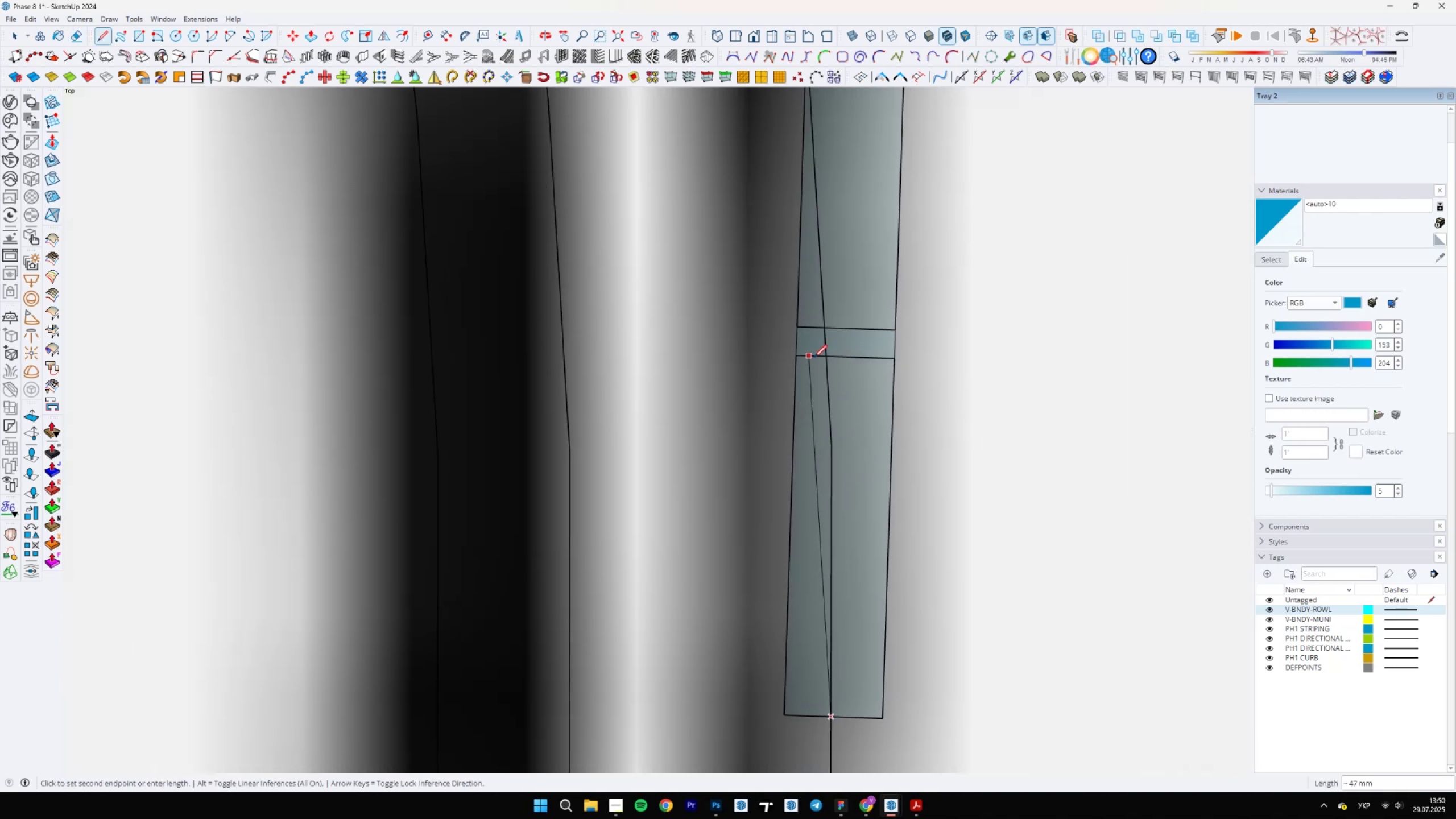 
left_click([825, 358])
 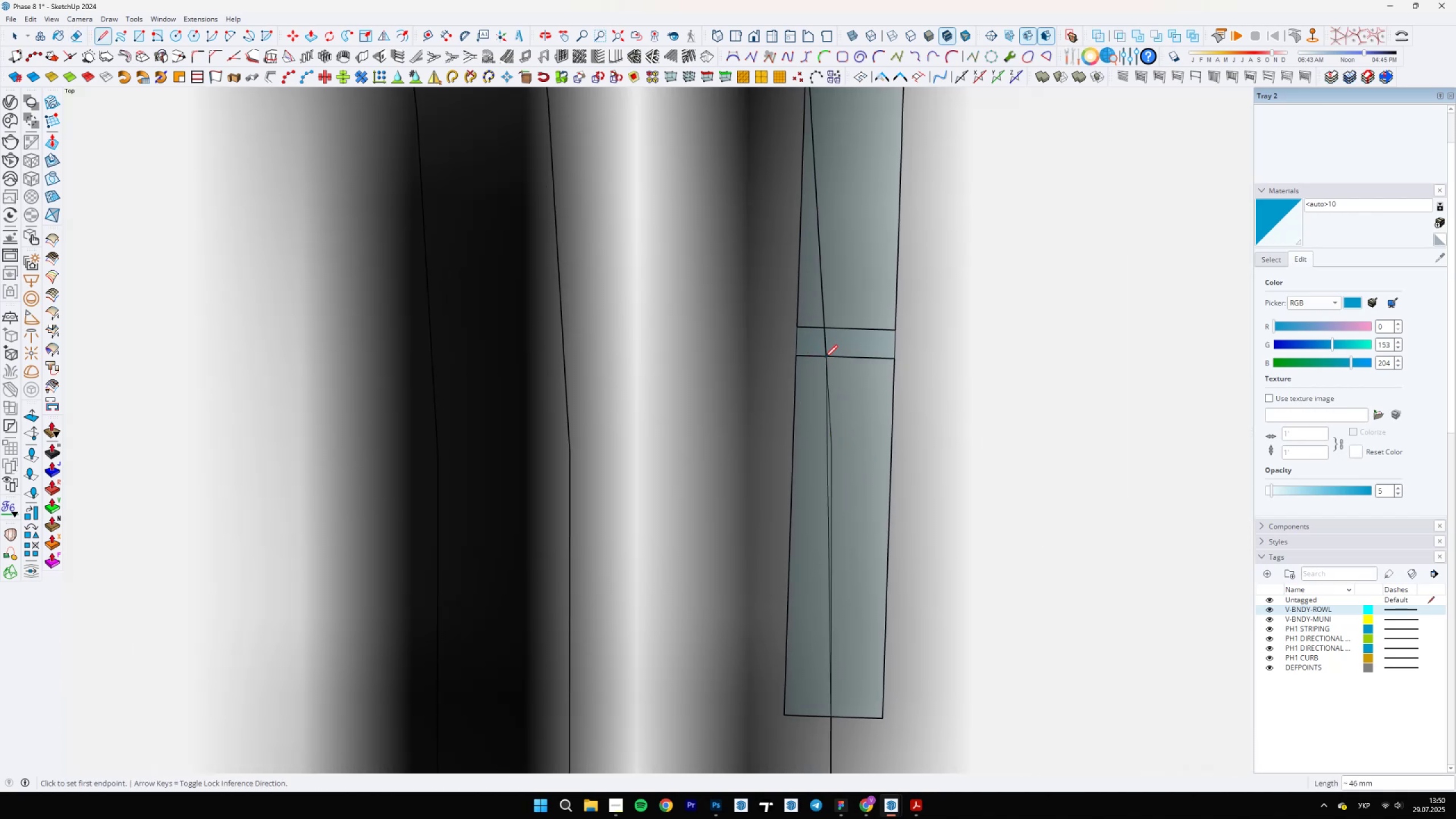 
key(E)
 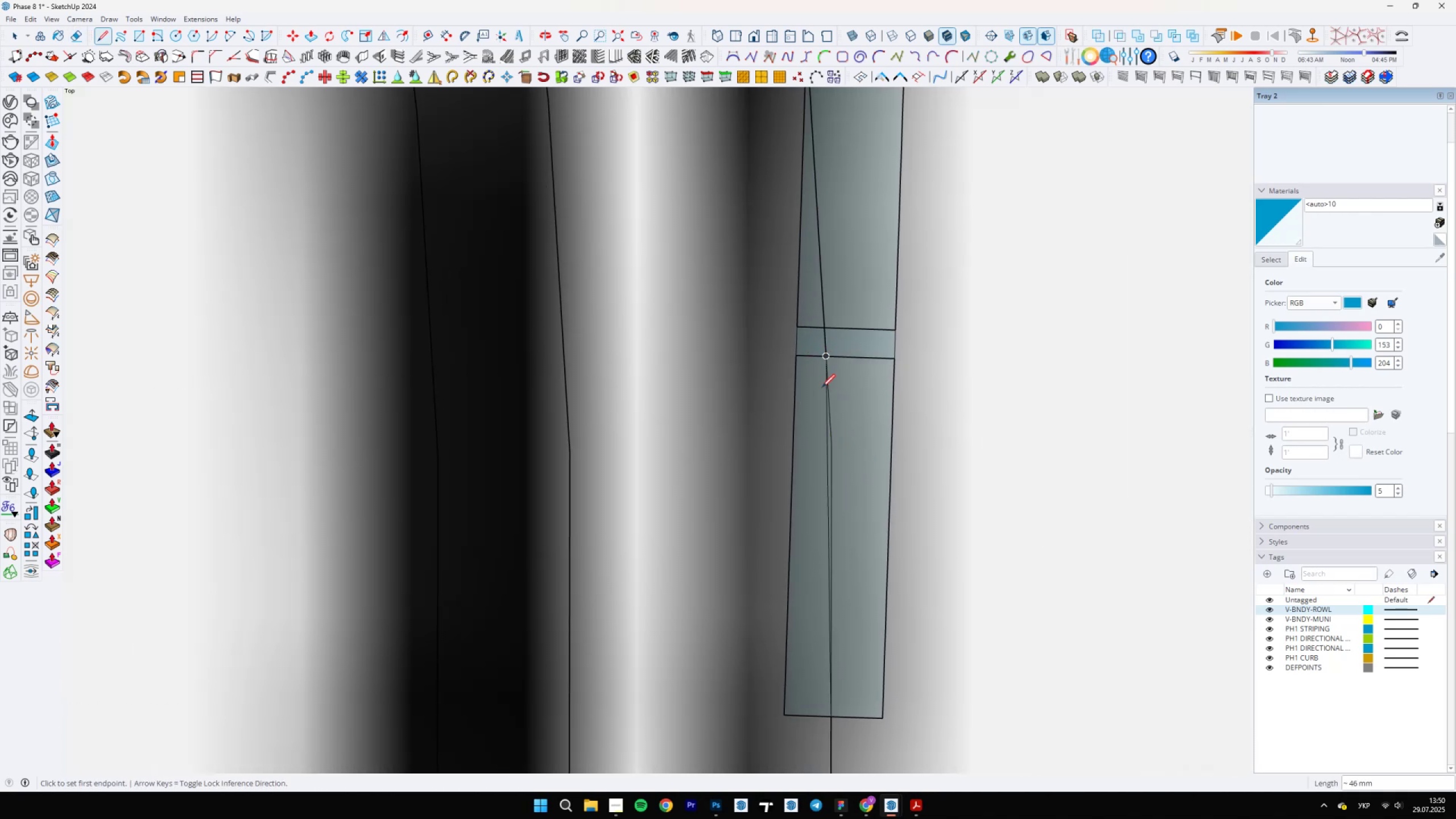 
scroll: coordinate [827, 437], scroll_direction: up, amount: 4.0
 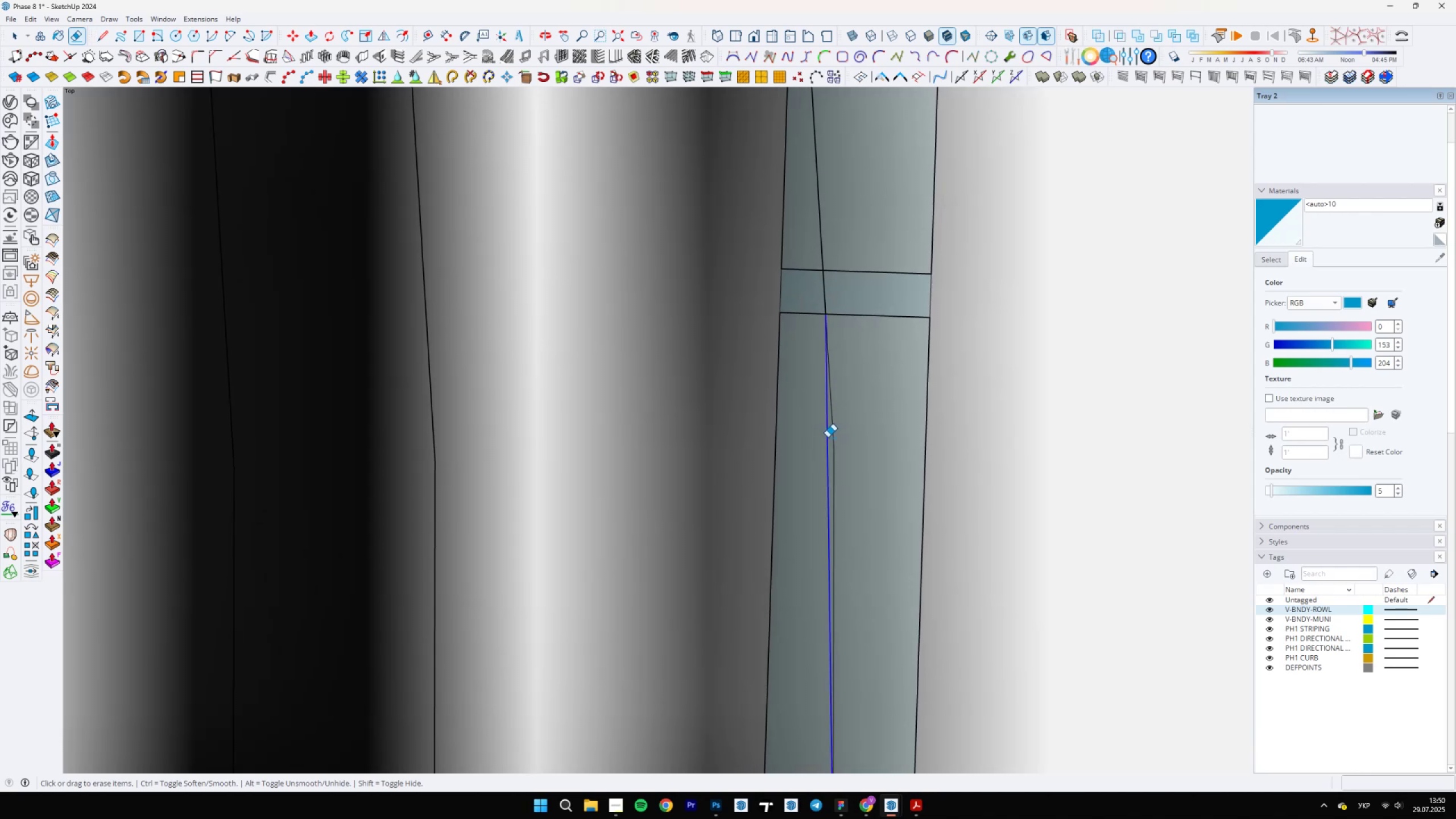 
scroll: coordinate [772, 407], scroll_direction: down, amount: 6.0
 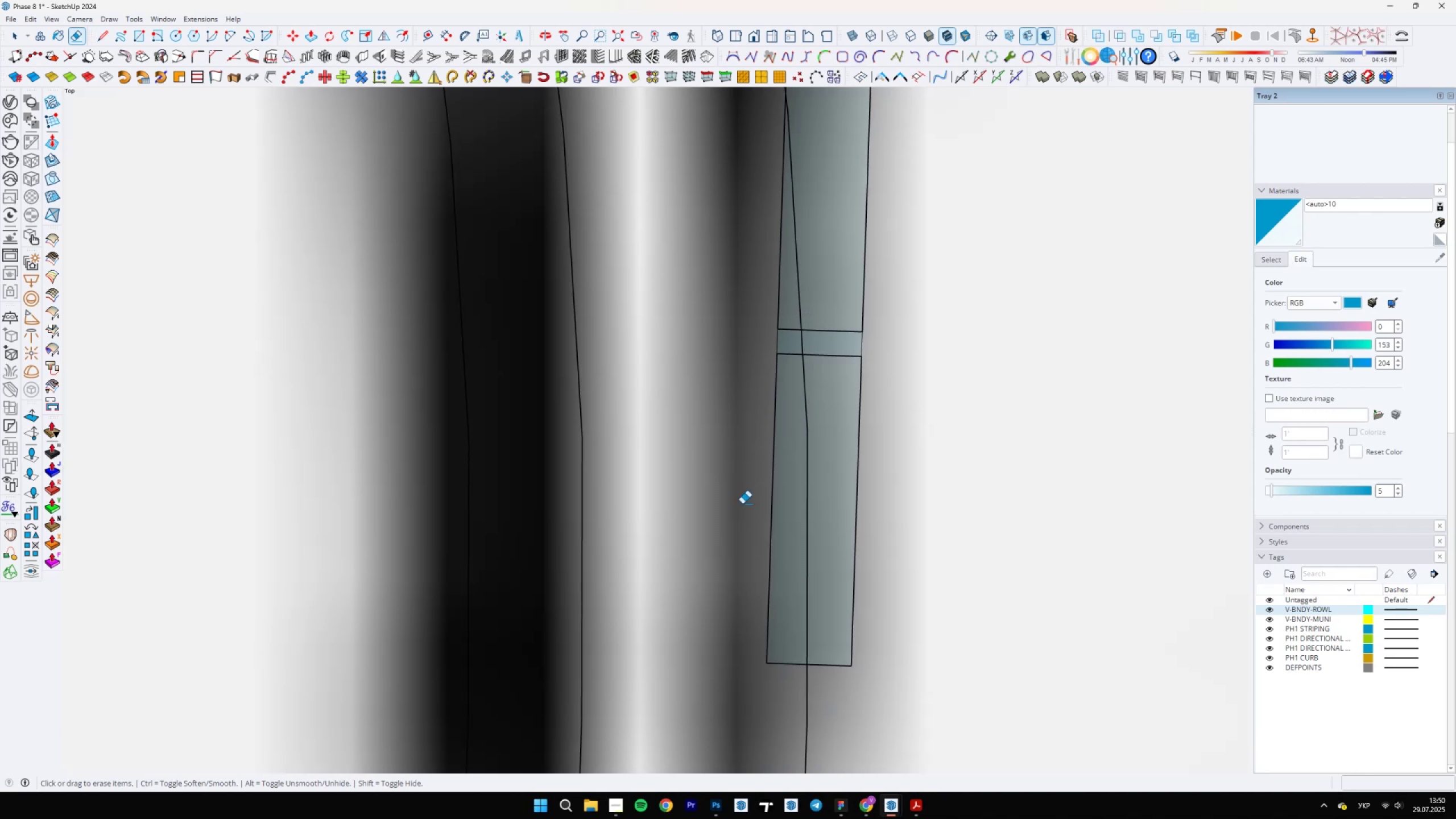 
left_click_drag(start_coordinate=[755, 604], to_coordinate=[784, 681])
 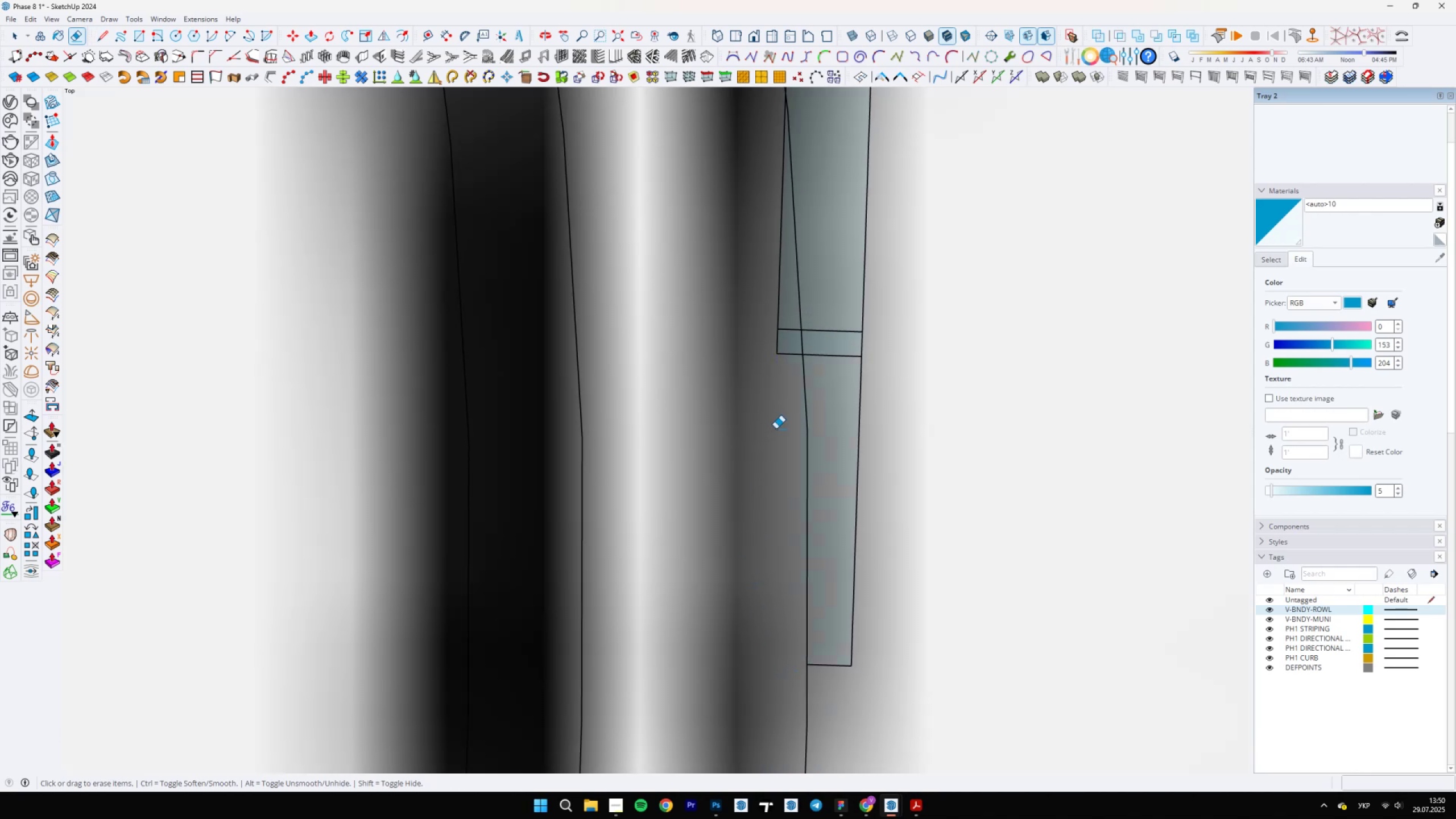 
scroll: coordinate [739, 624], scroll_direction: down, amount: 5.0
 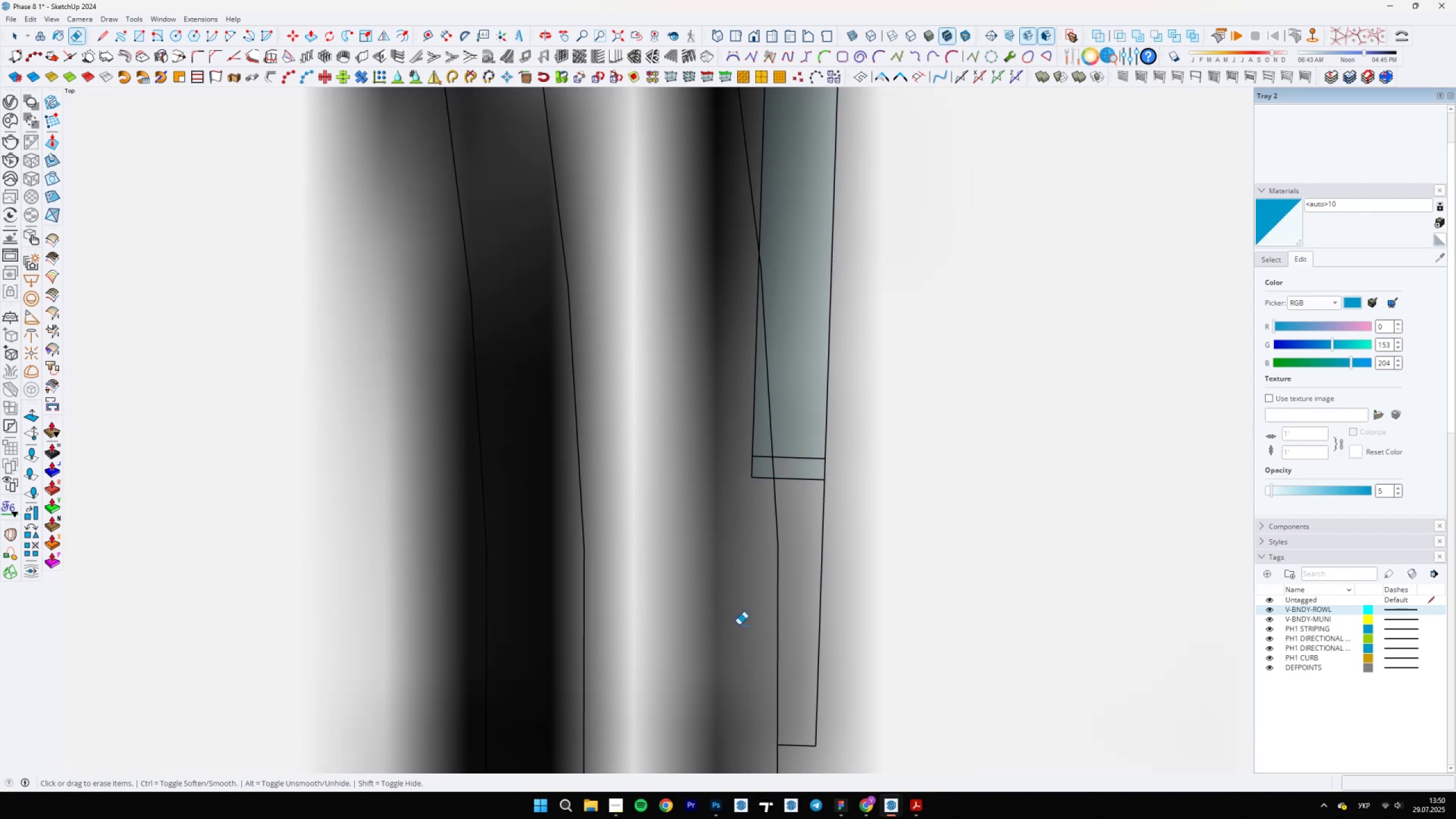 
key(Space)
 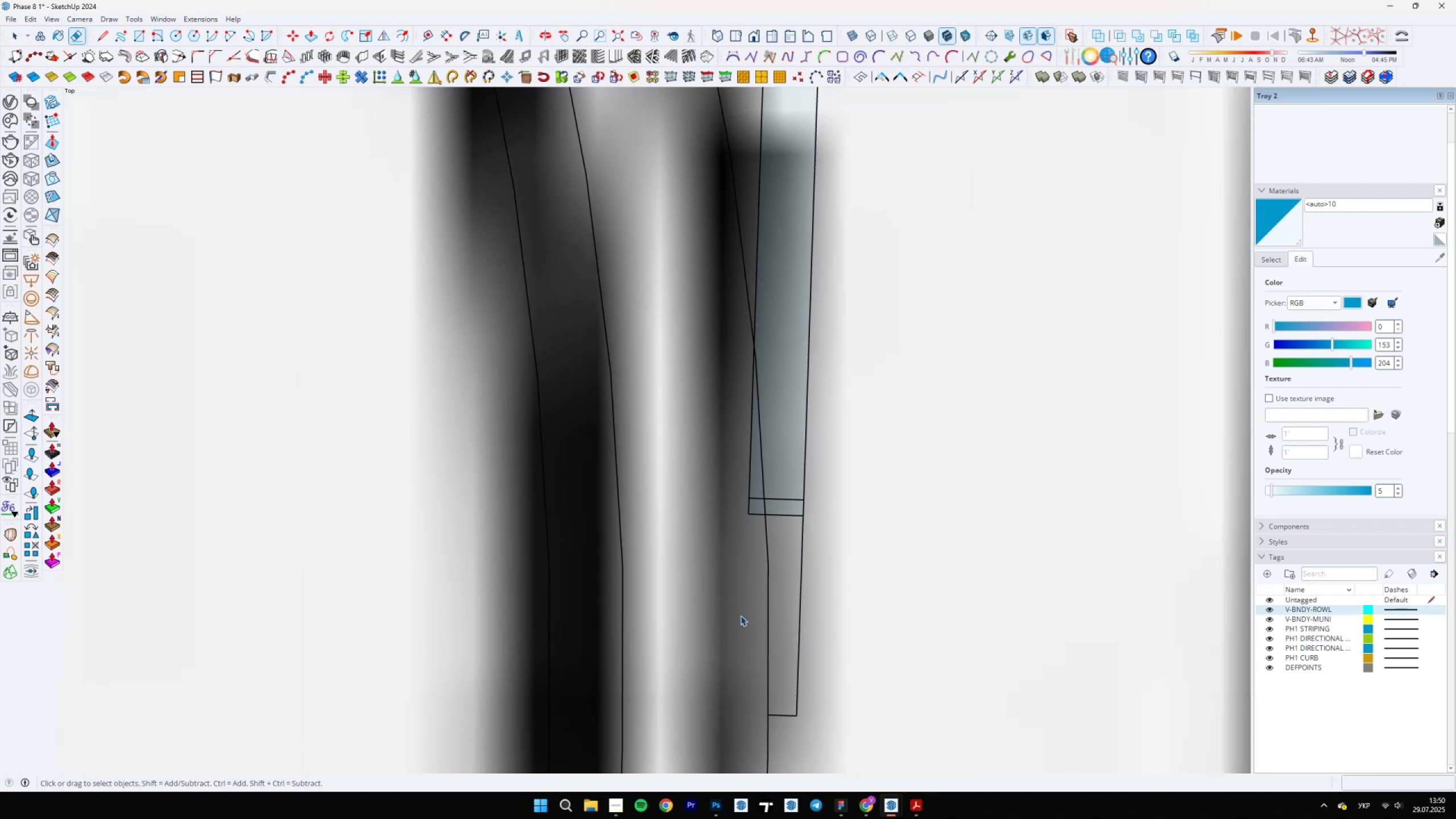 
left_click([741, 615])
 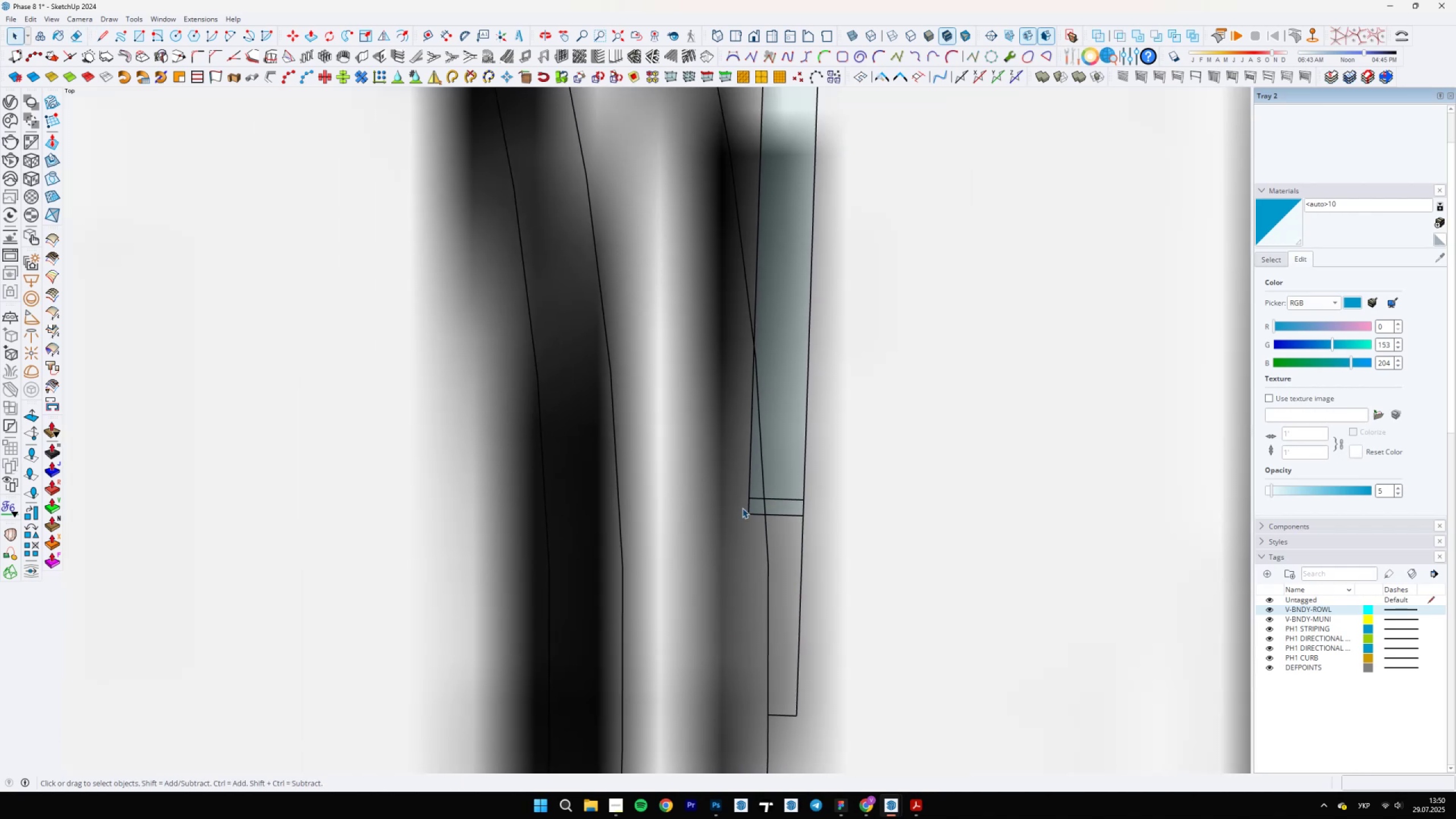 
scroll: coordinate [761, 443], scroll_direction: up, amount: 5.0
 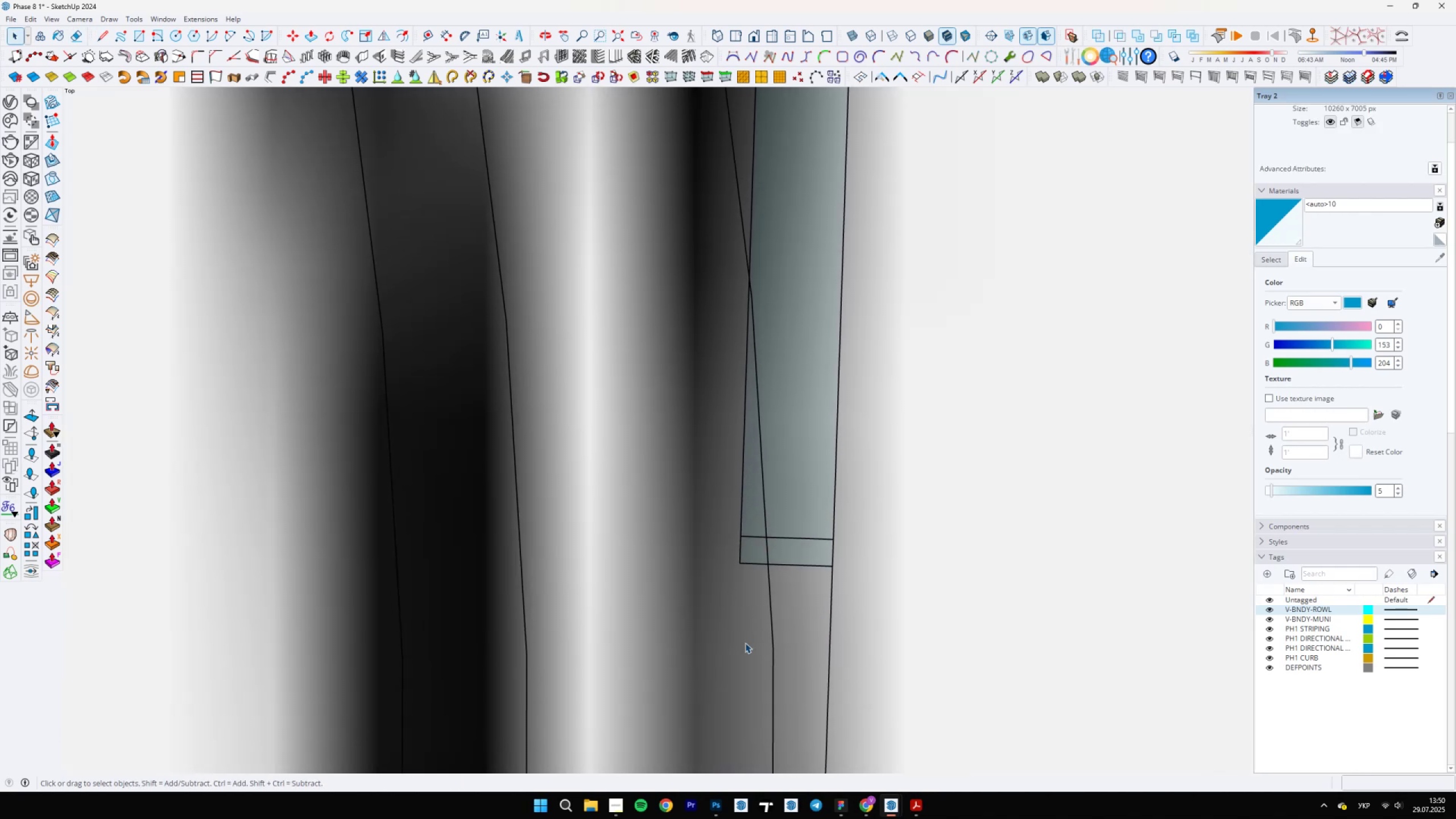 
scroll: coordinate [756, 635], scroll_direction: none, amount: 0.0
 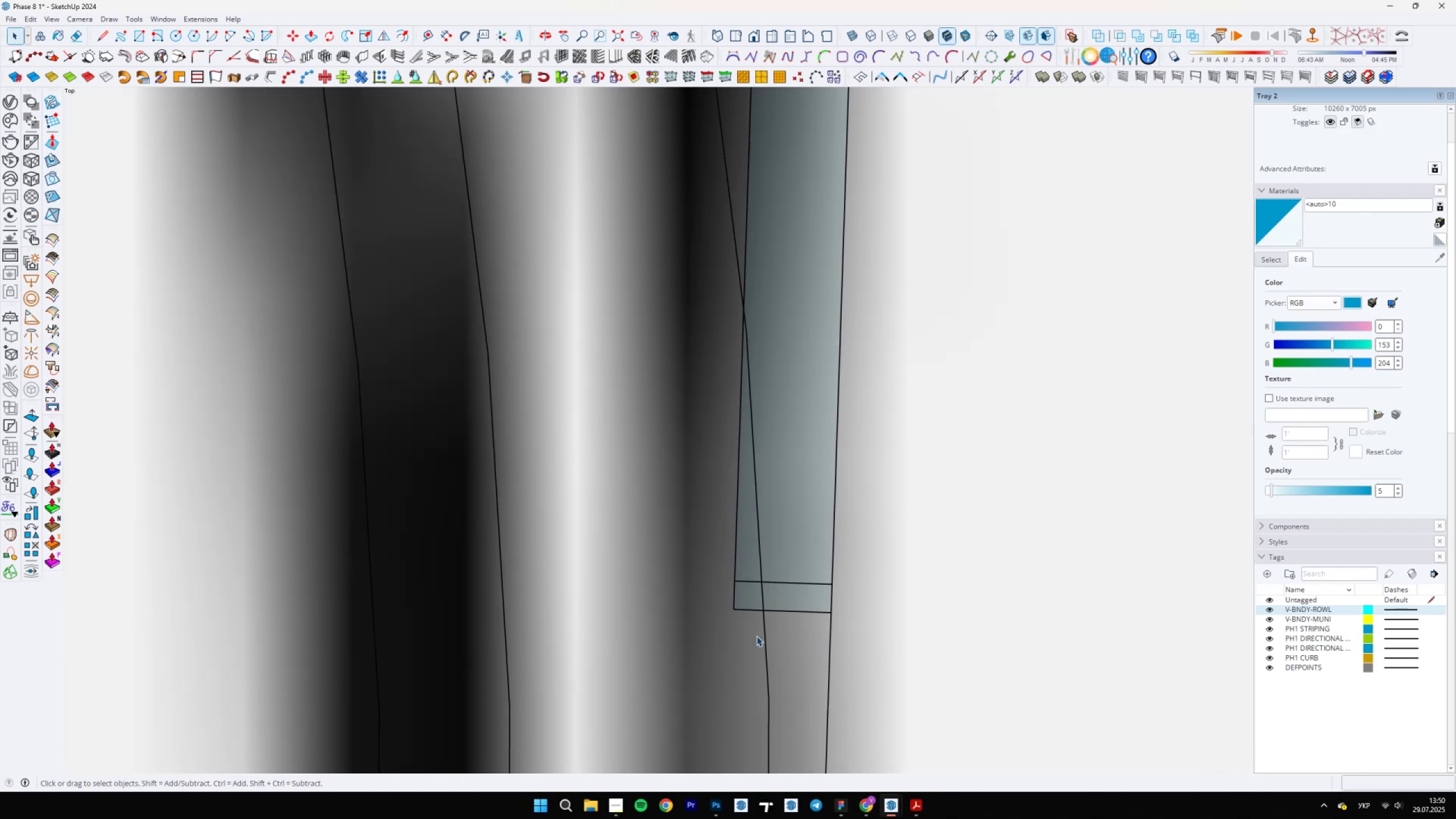 
key(L)
 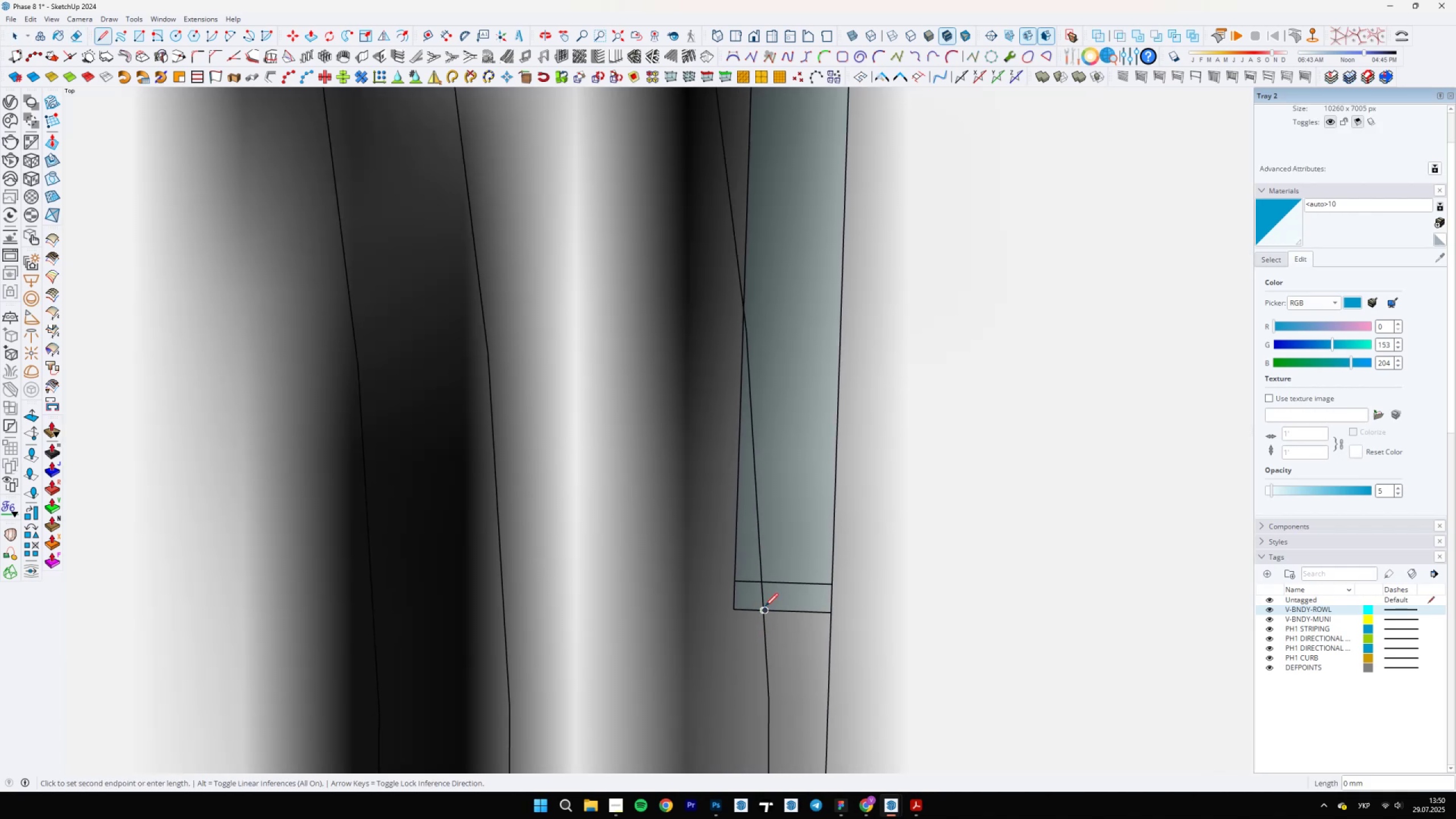 
scroll: coordinate [765, 607], scroll_direction: up, amount: 16.0
 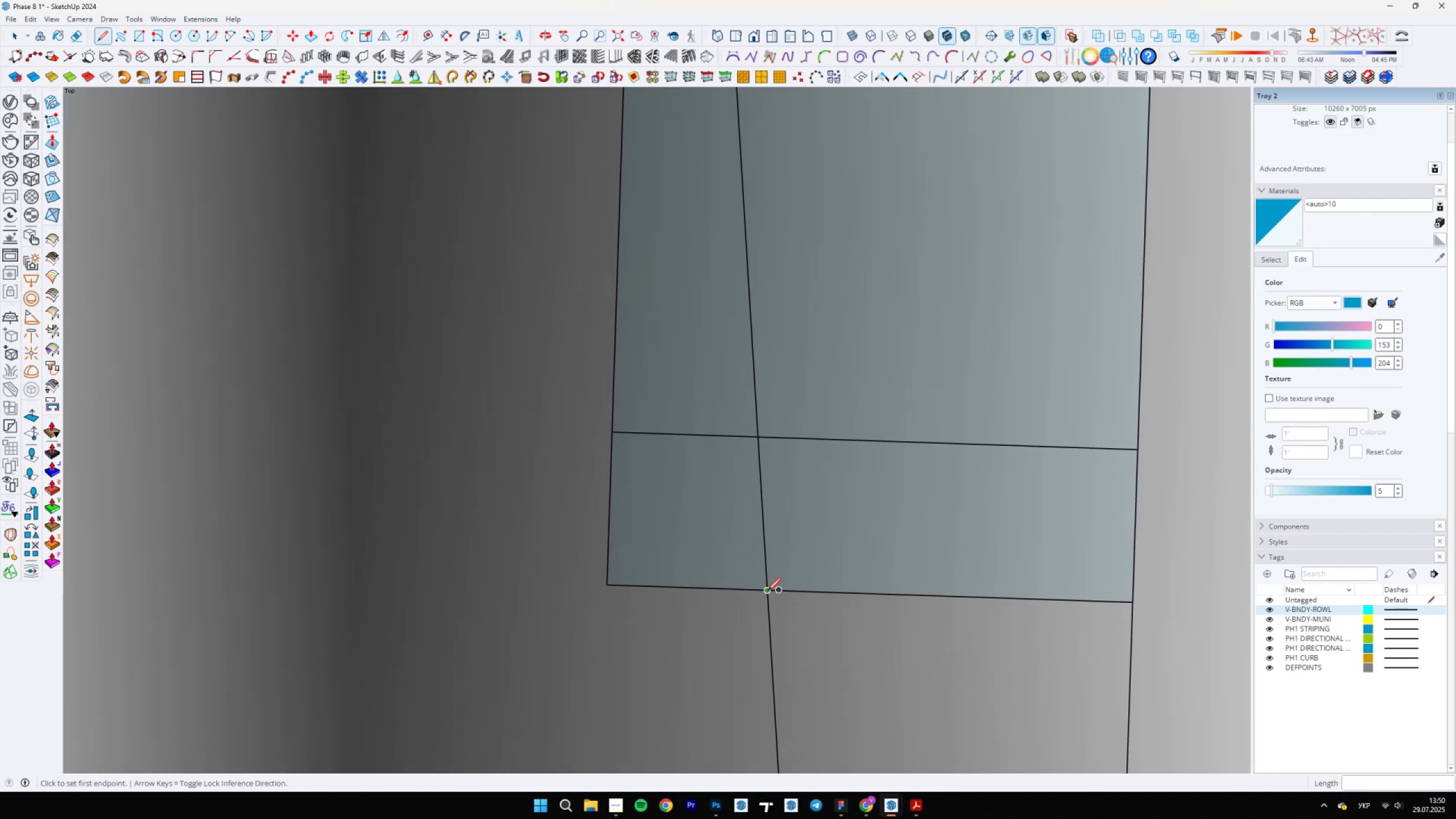 
key(Escape)
 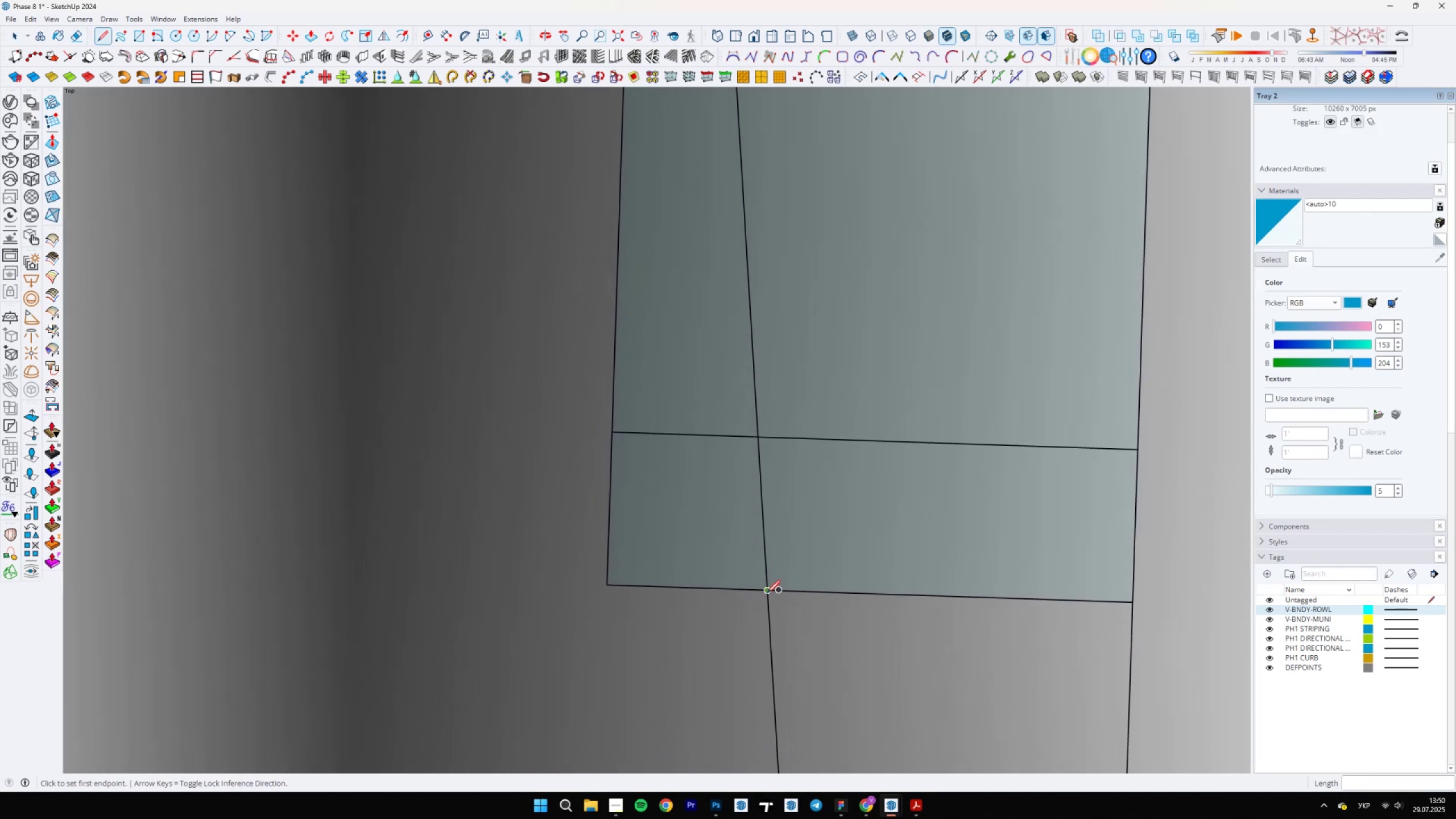 
left_click([767, 590])
 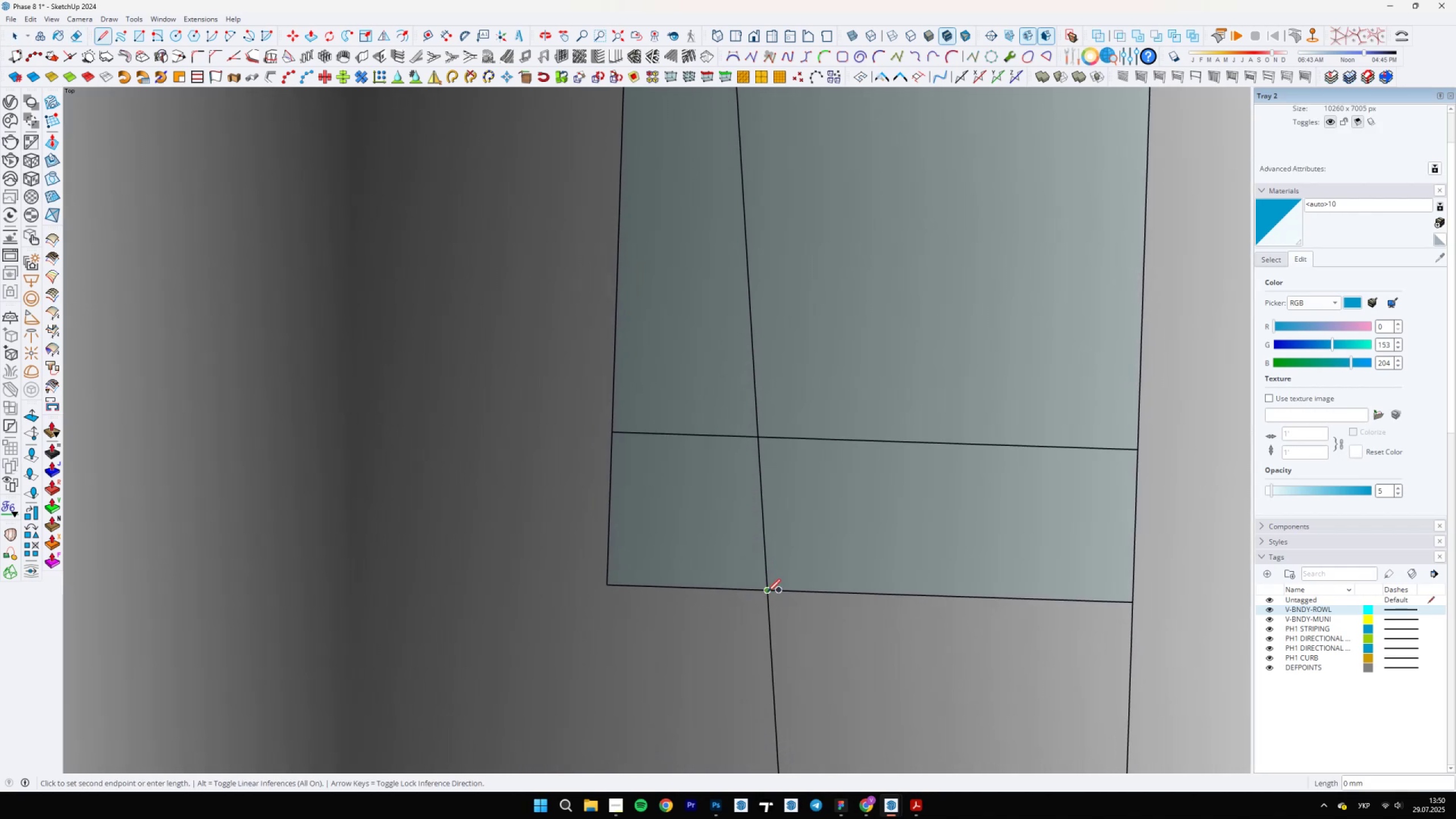 
scroll: coordinate [756, 677], scroll_direction: down, amount: 12.0
 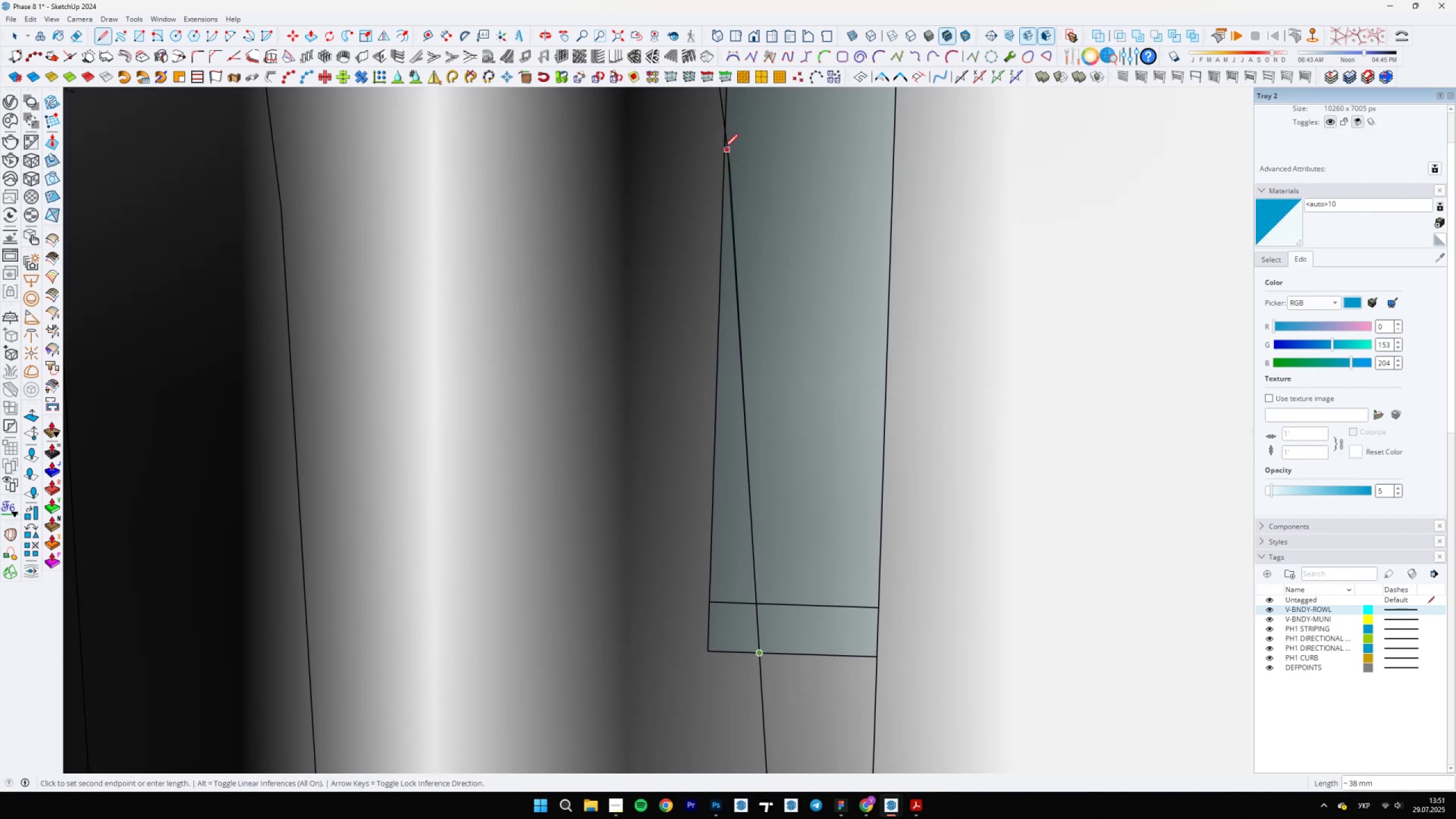 
left_click([727, 131])
 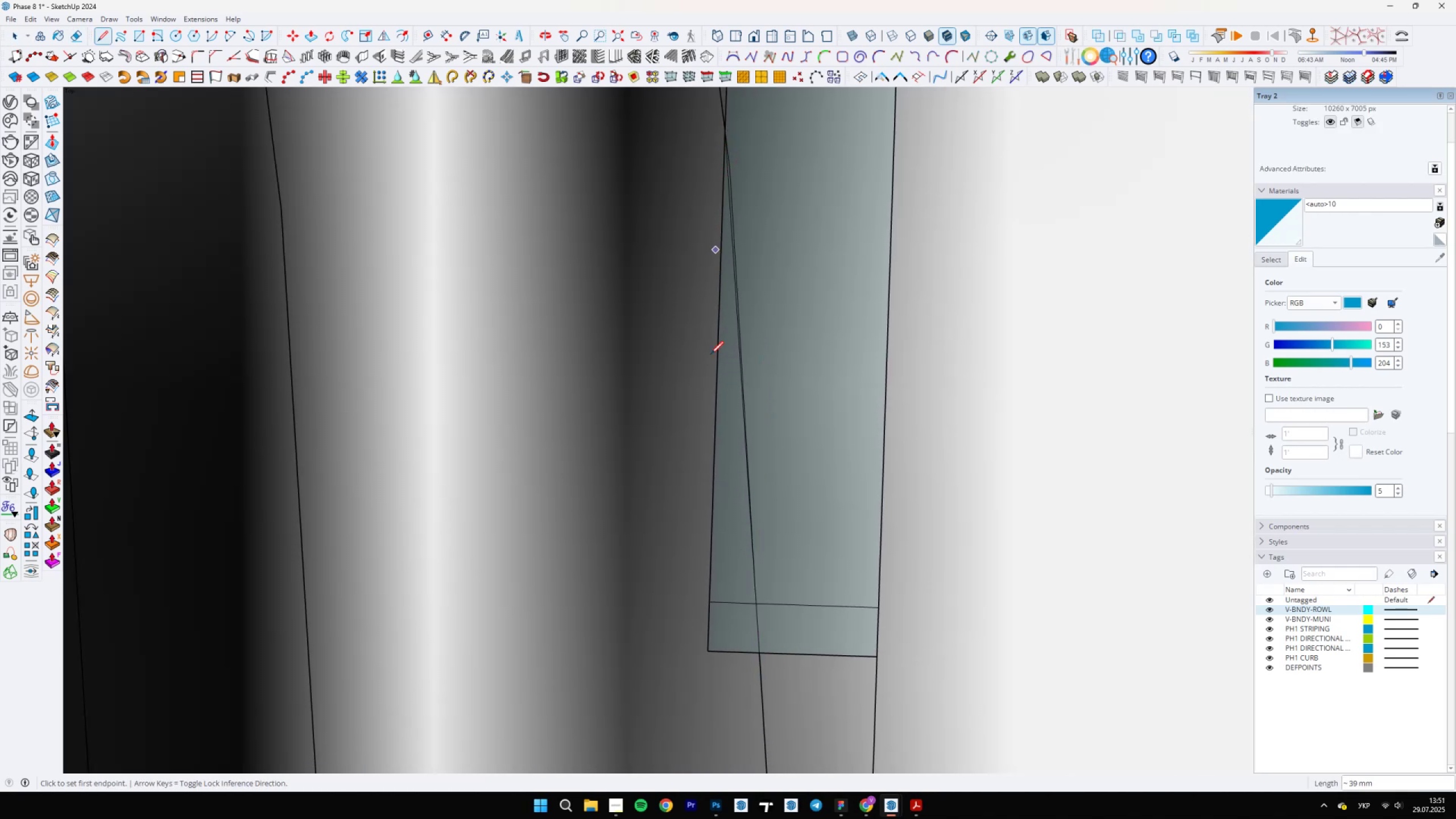 
key(E)
 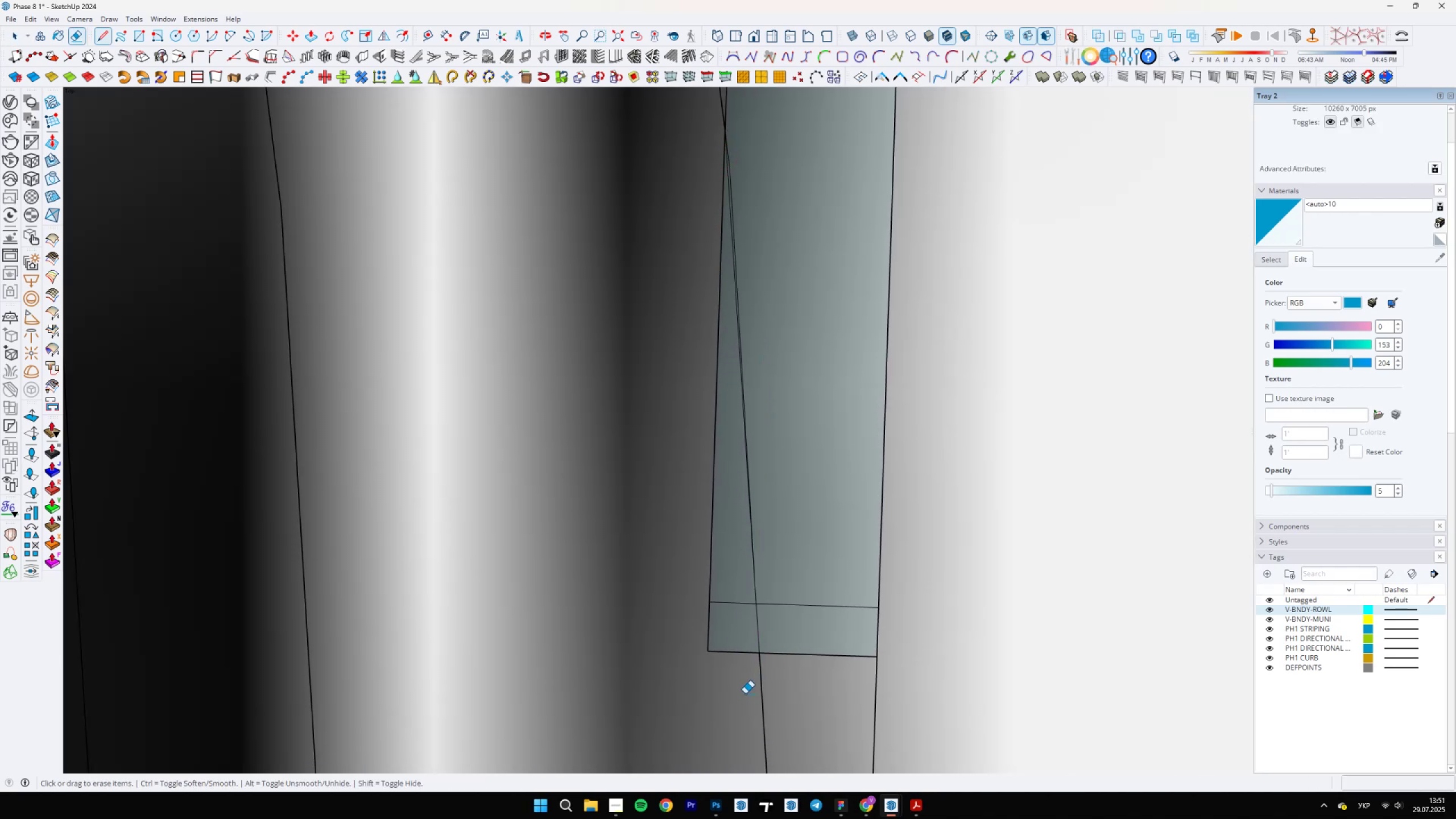 
left_click_drag(start_coordinate=[726, 658], to_coordinate=[700, 593])
 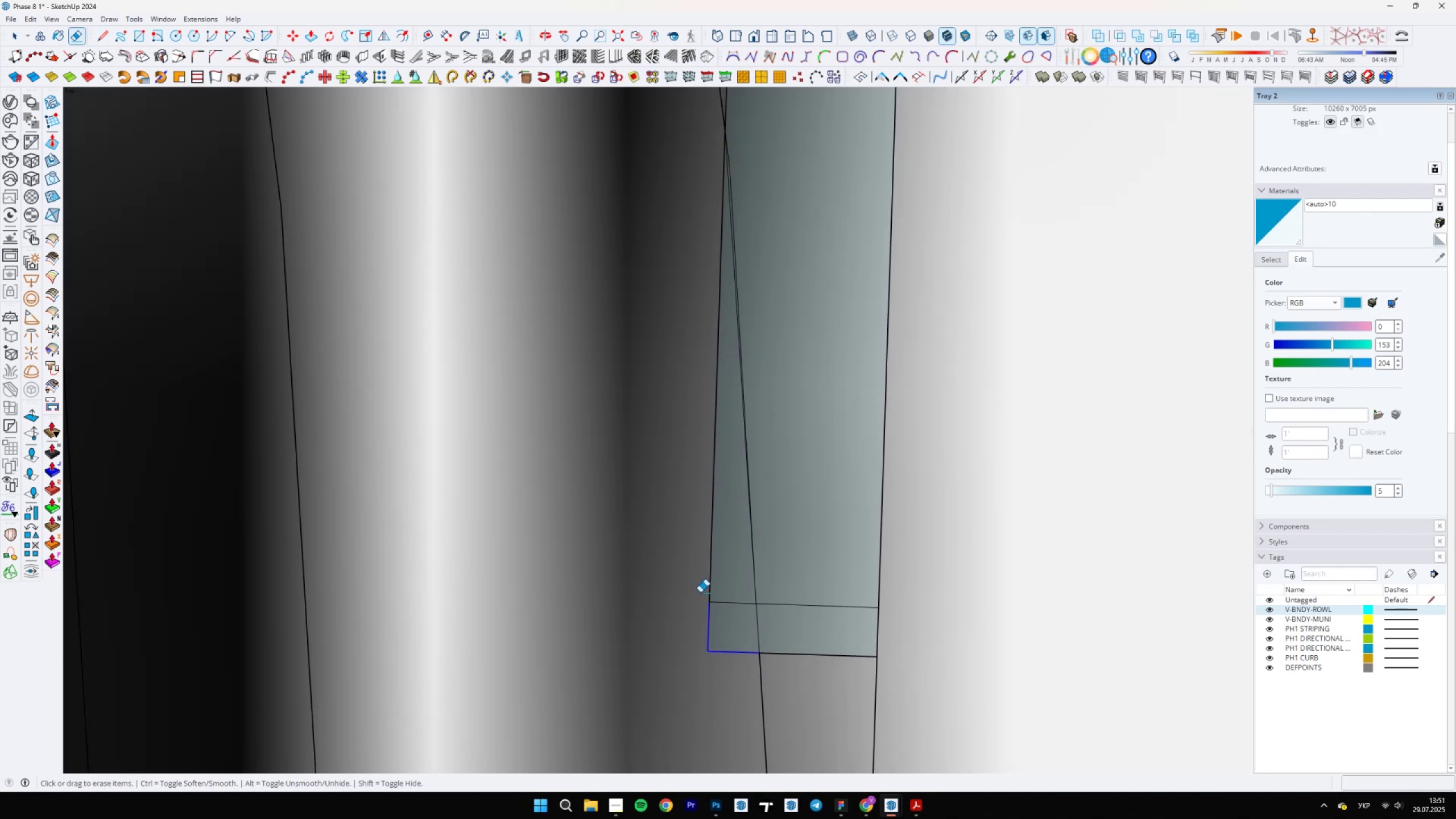 
left_click_drag(start_coordinate=[707, 592], to_coordinate=[722, 610])
 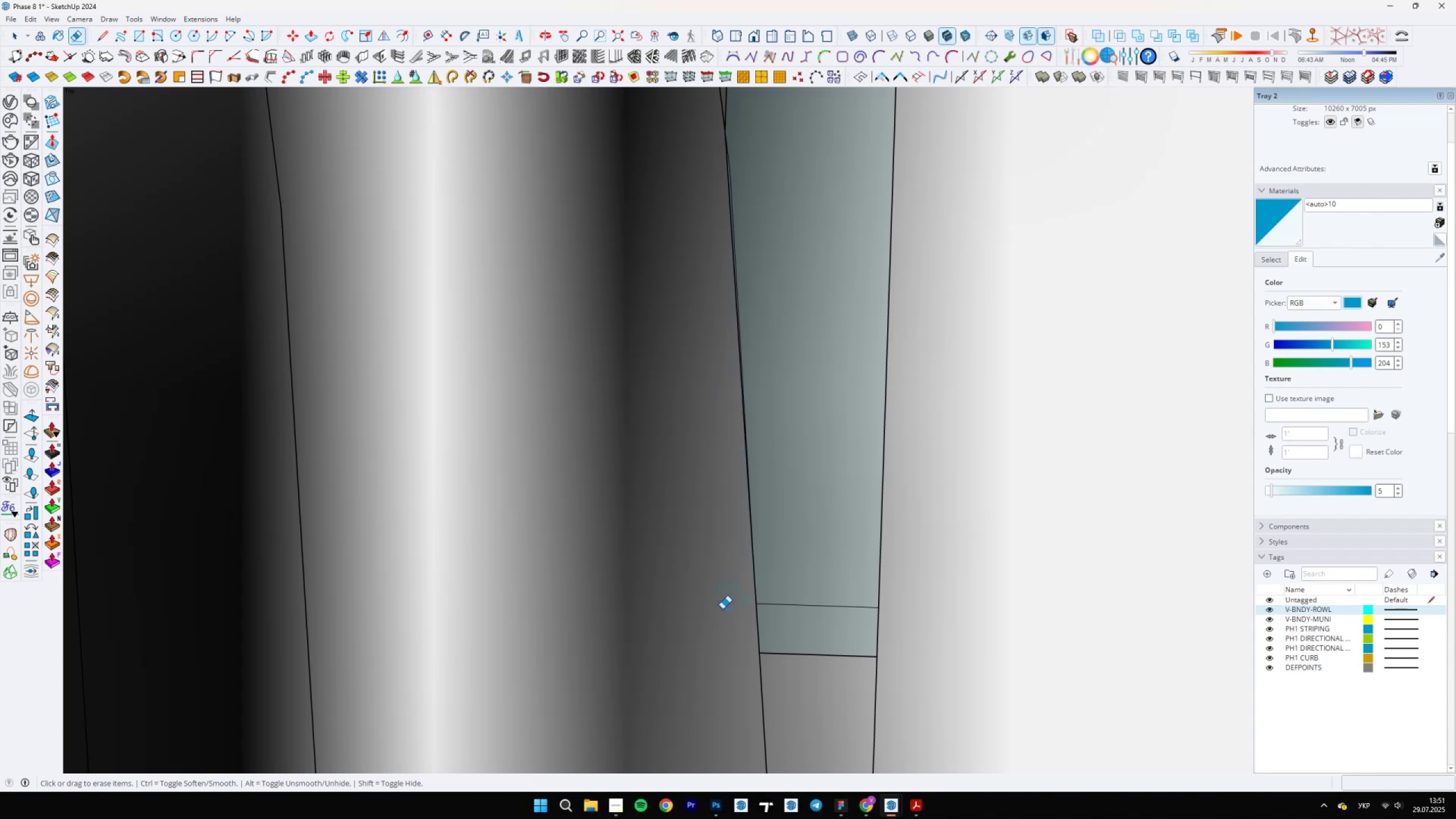 
scroll: coordinate [729, 351], scroll_direction: up, amount: 4.0
 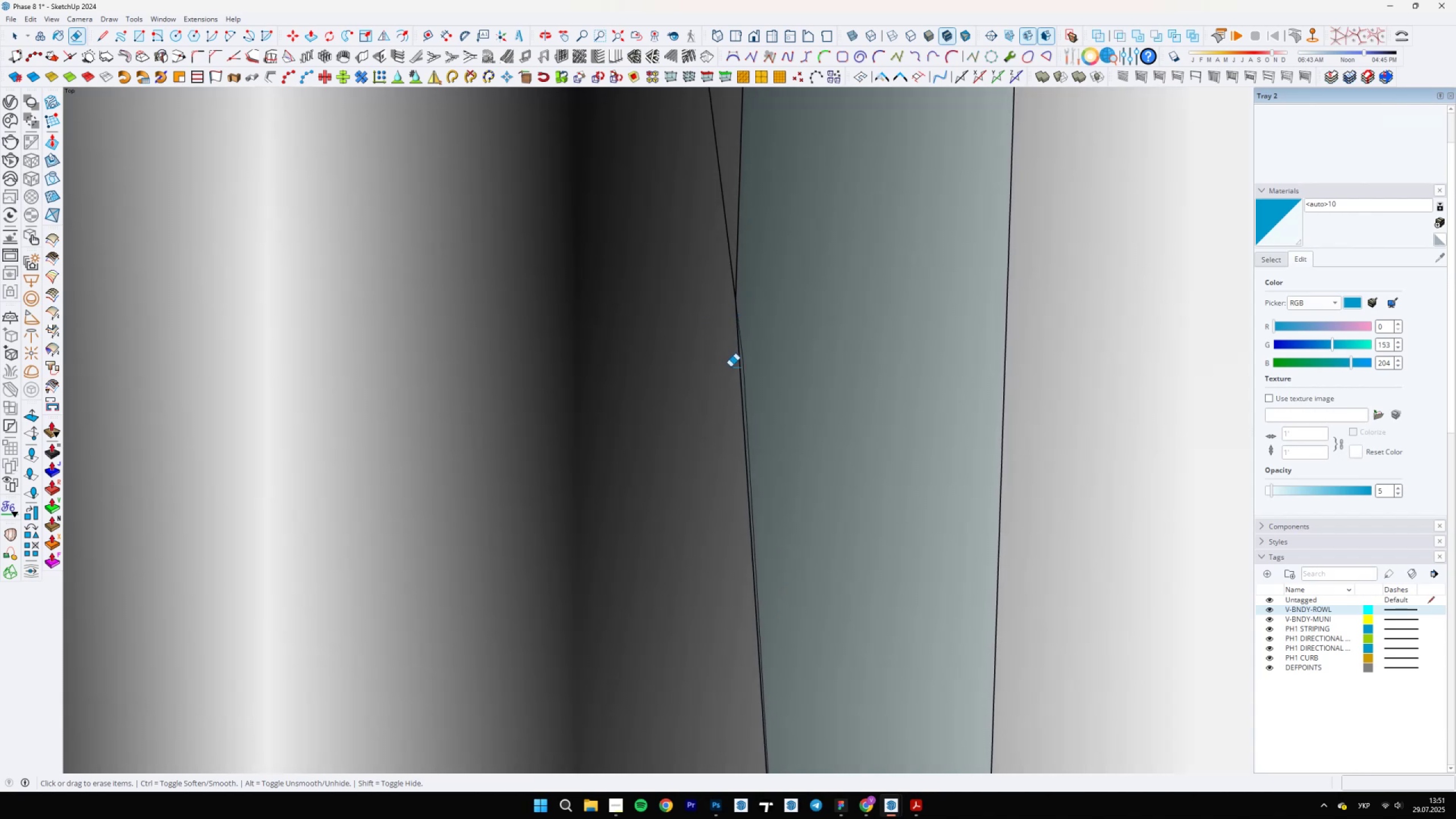 
left_click_drag(start_coordinate=[734, 365], to_coordinate=[741, 361])
 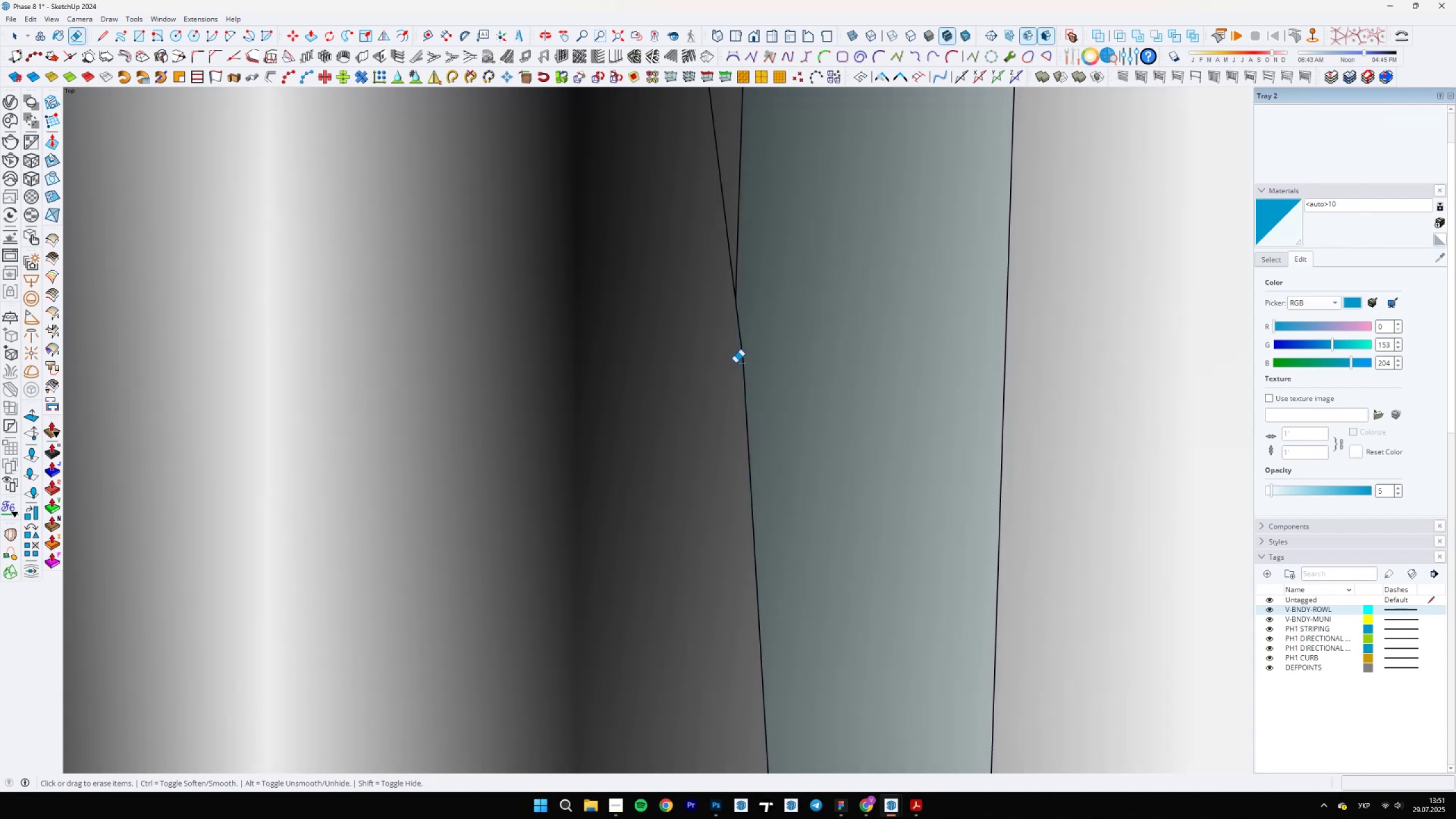 
scroll: coordinate [745, 353], scroll_direction: down, amount: 29.0
 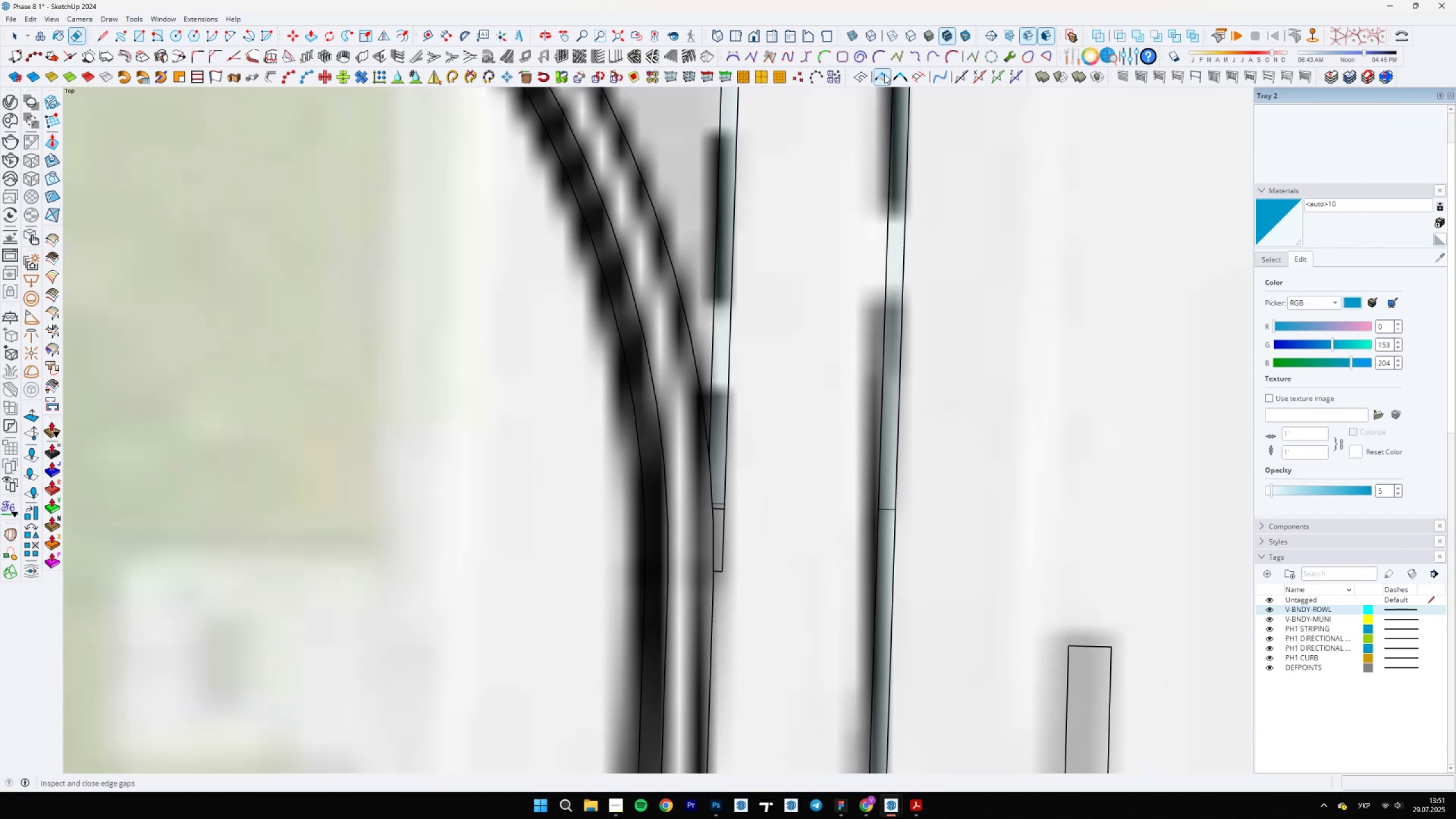 
left_click([882, 76])
 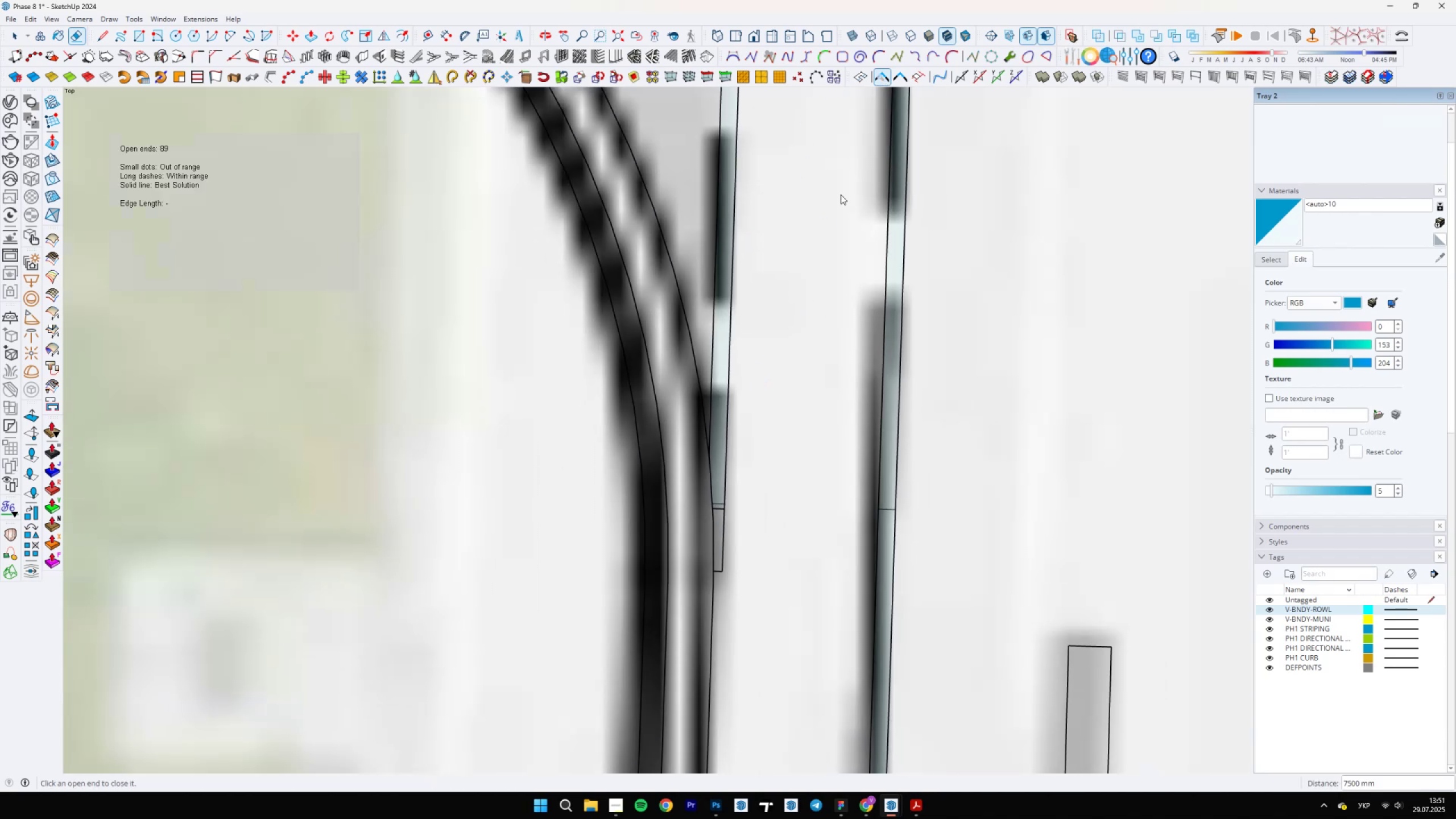 
scroll: coordinate [678, 382], scroll_direction: down, amount: 42.0
 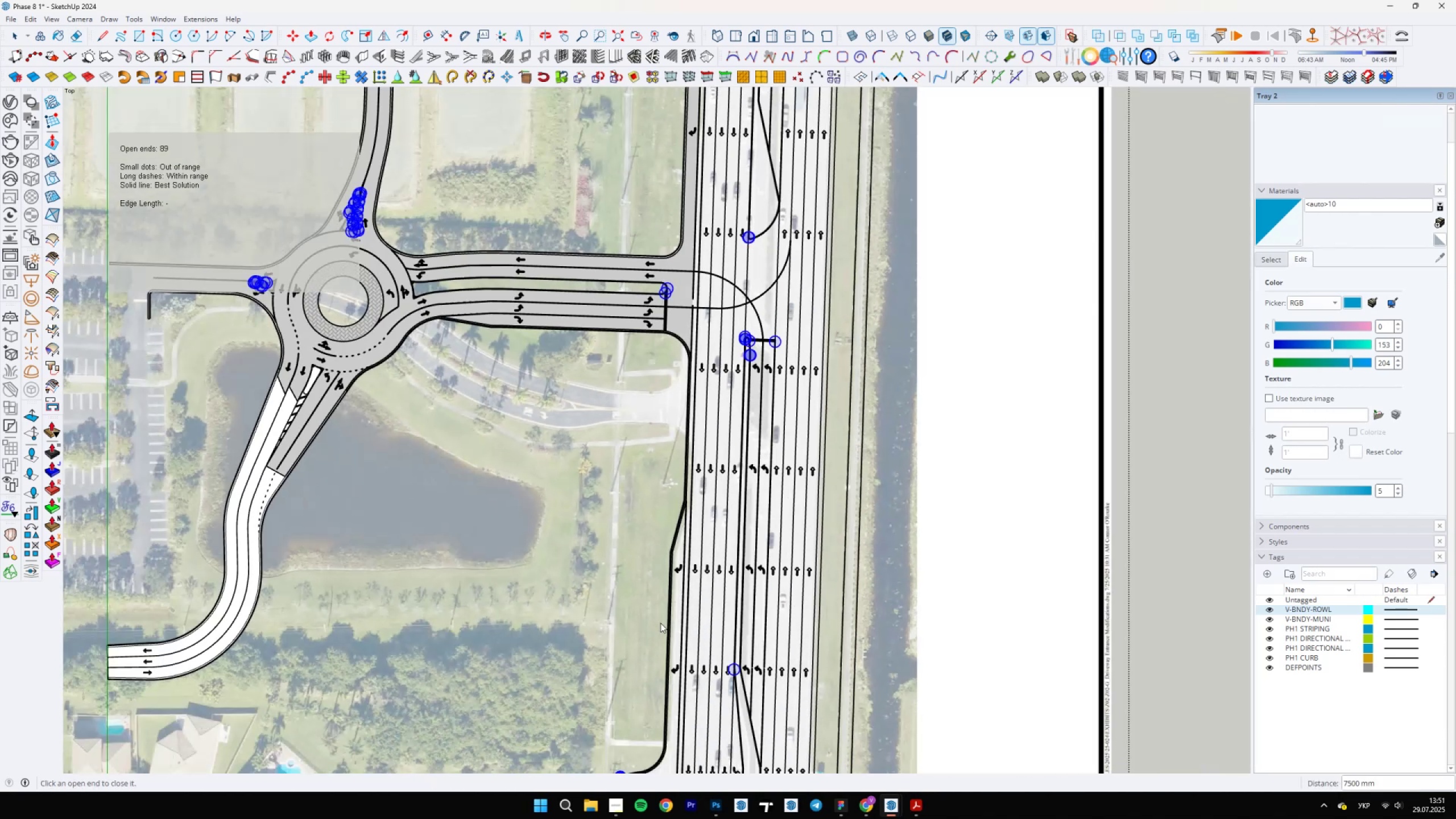 
scroll: coordinate [592, 566], scroll_direction: up, amount: 38.0
 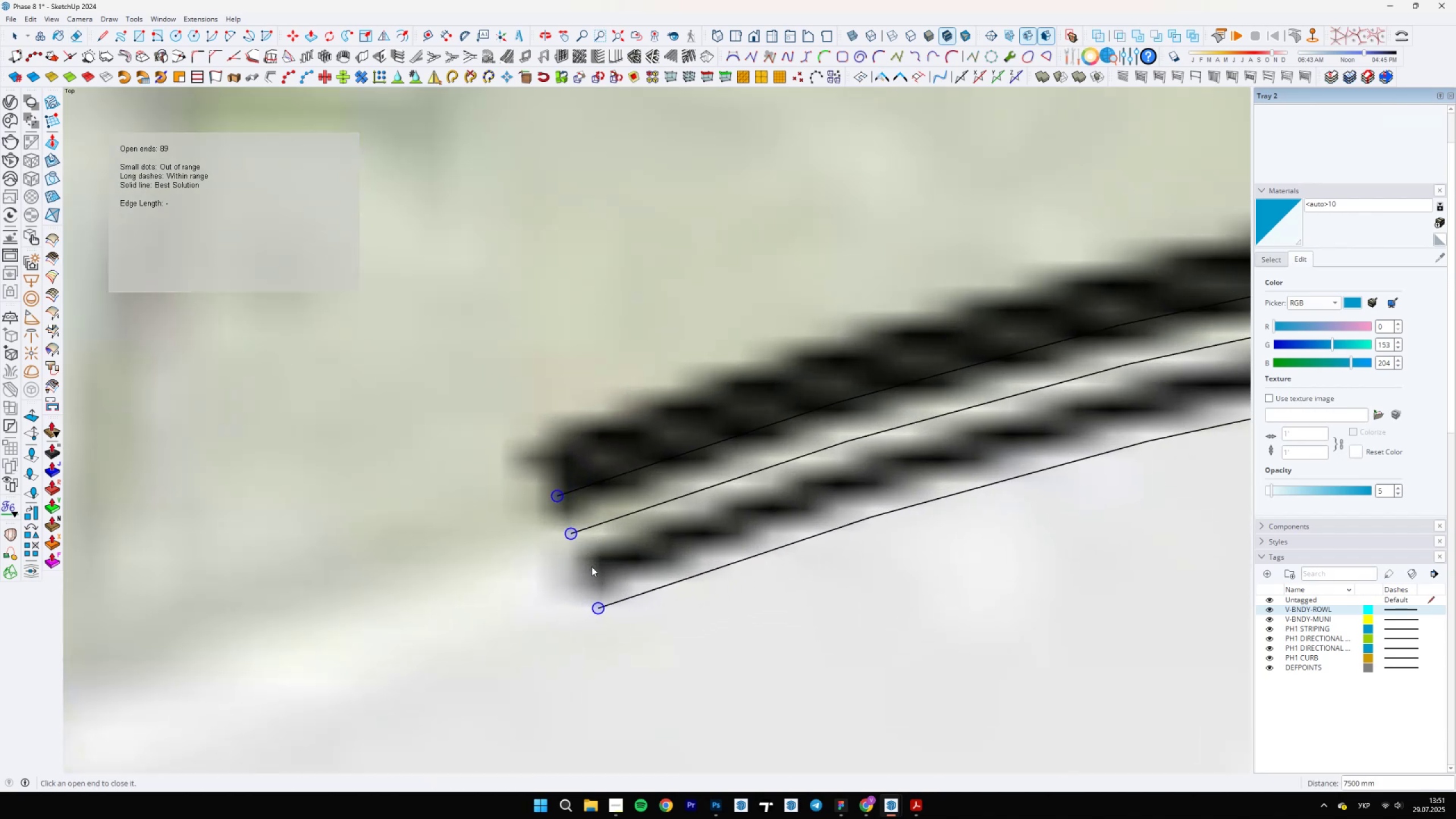 
key(L)
 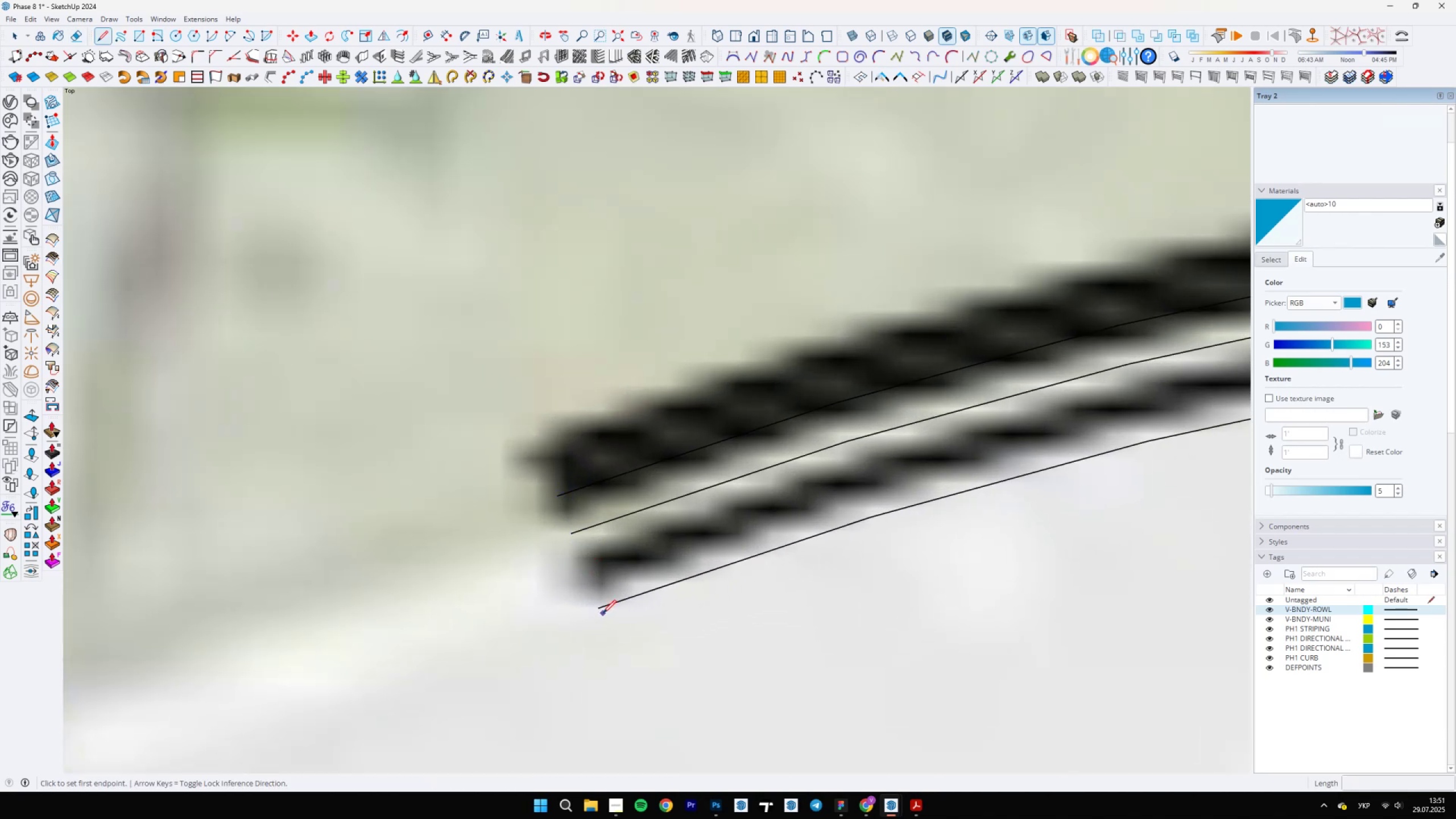 
left_click([597, 609])
 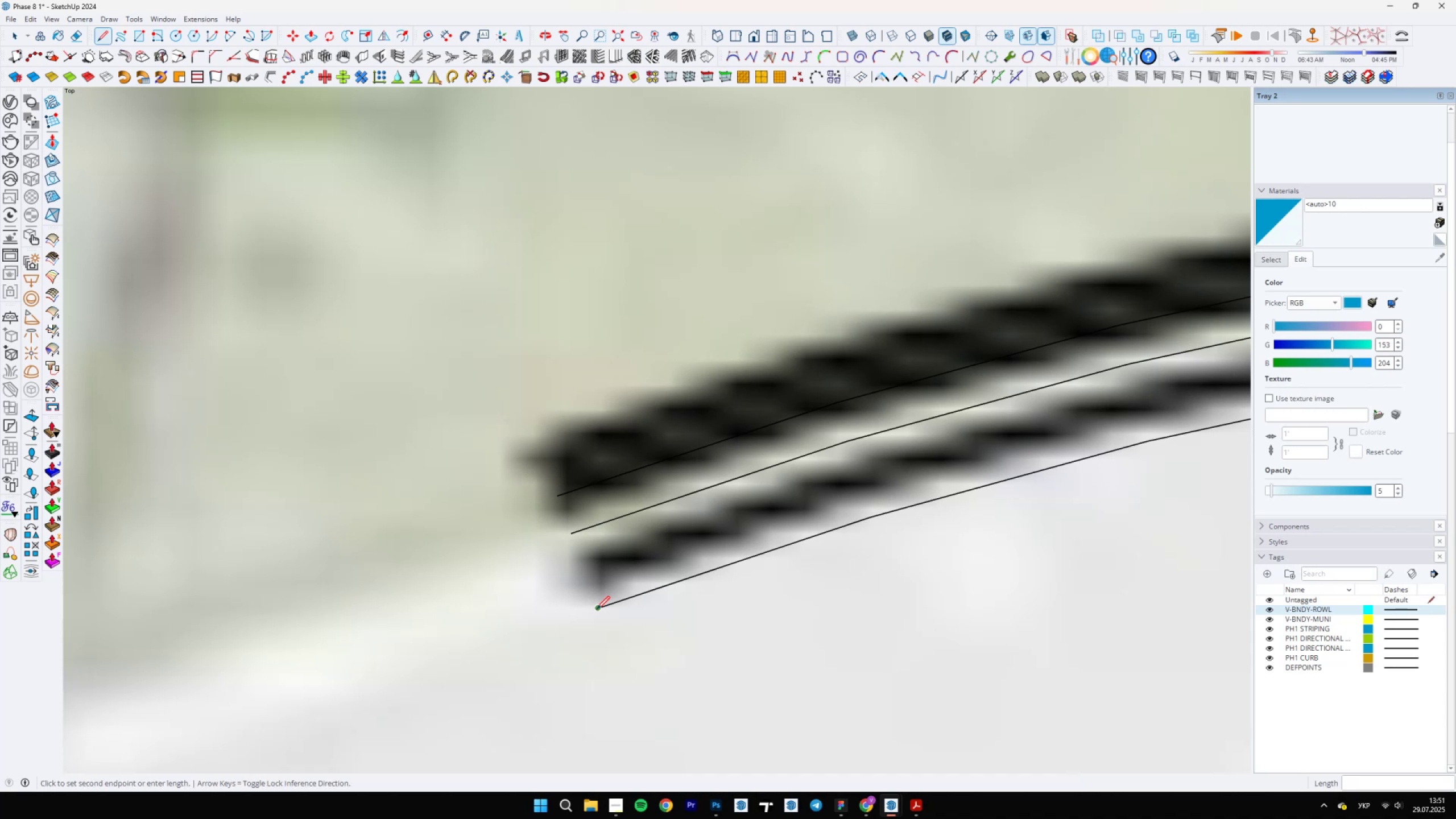 
scroll: coordinate [549, 557], scroll_direction: up, amount: 6.0
 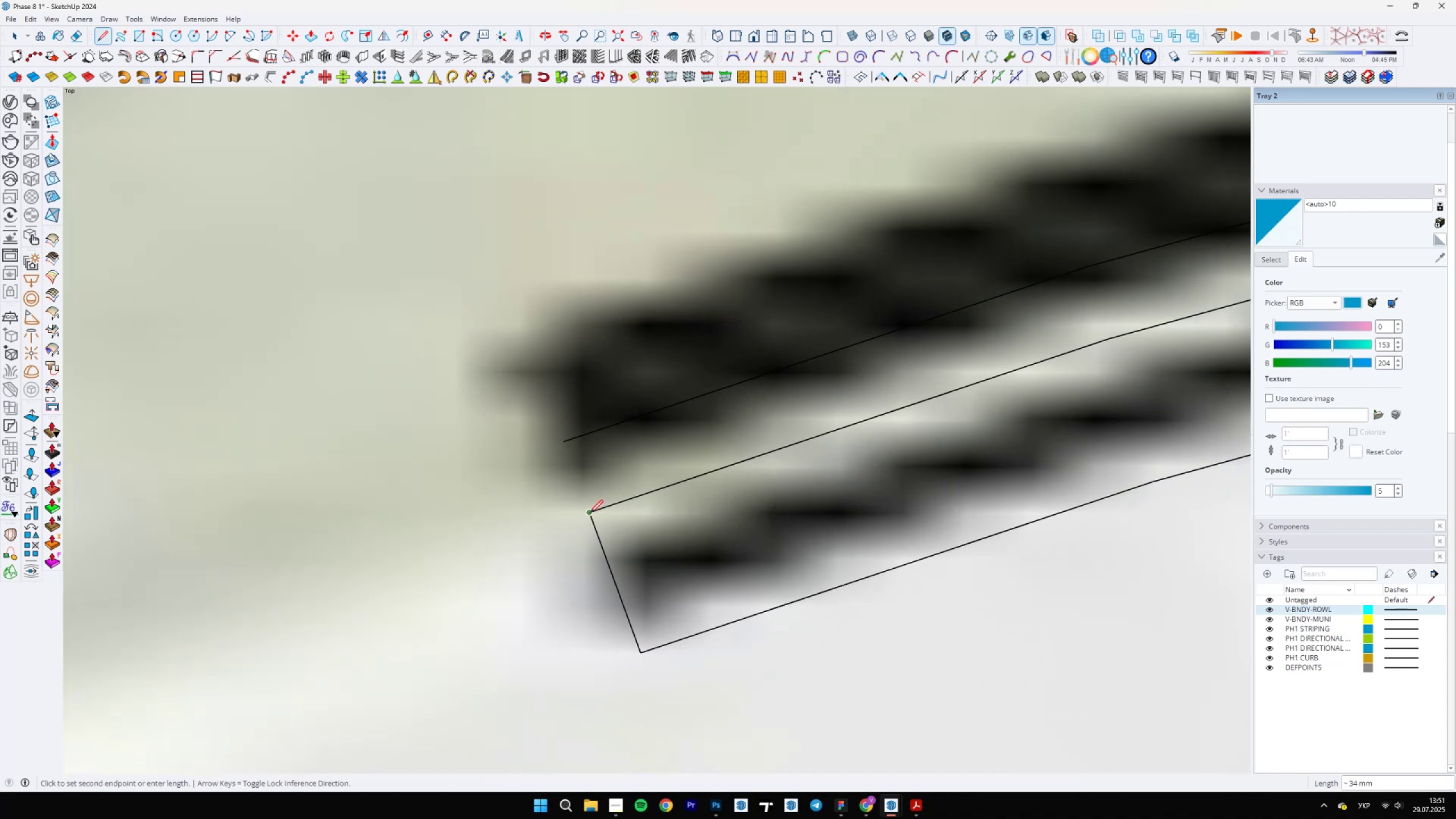 
double_click([591, 512])
 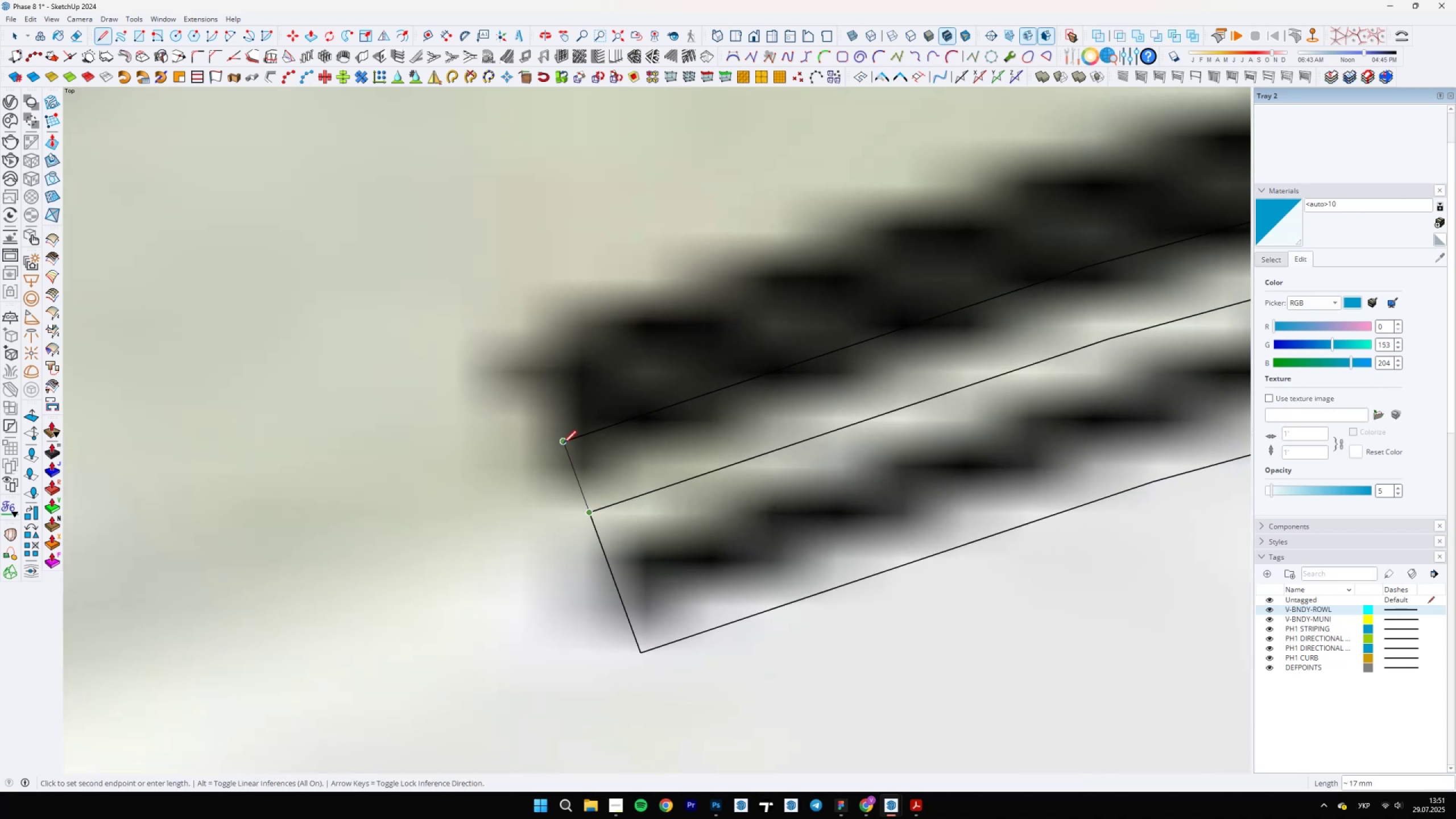 
left_click([564, 442])
 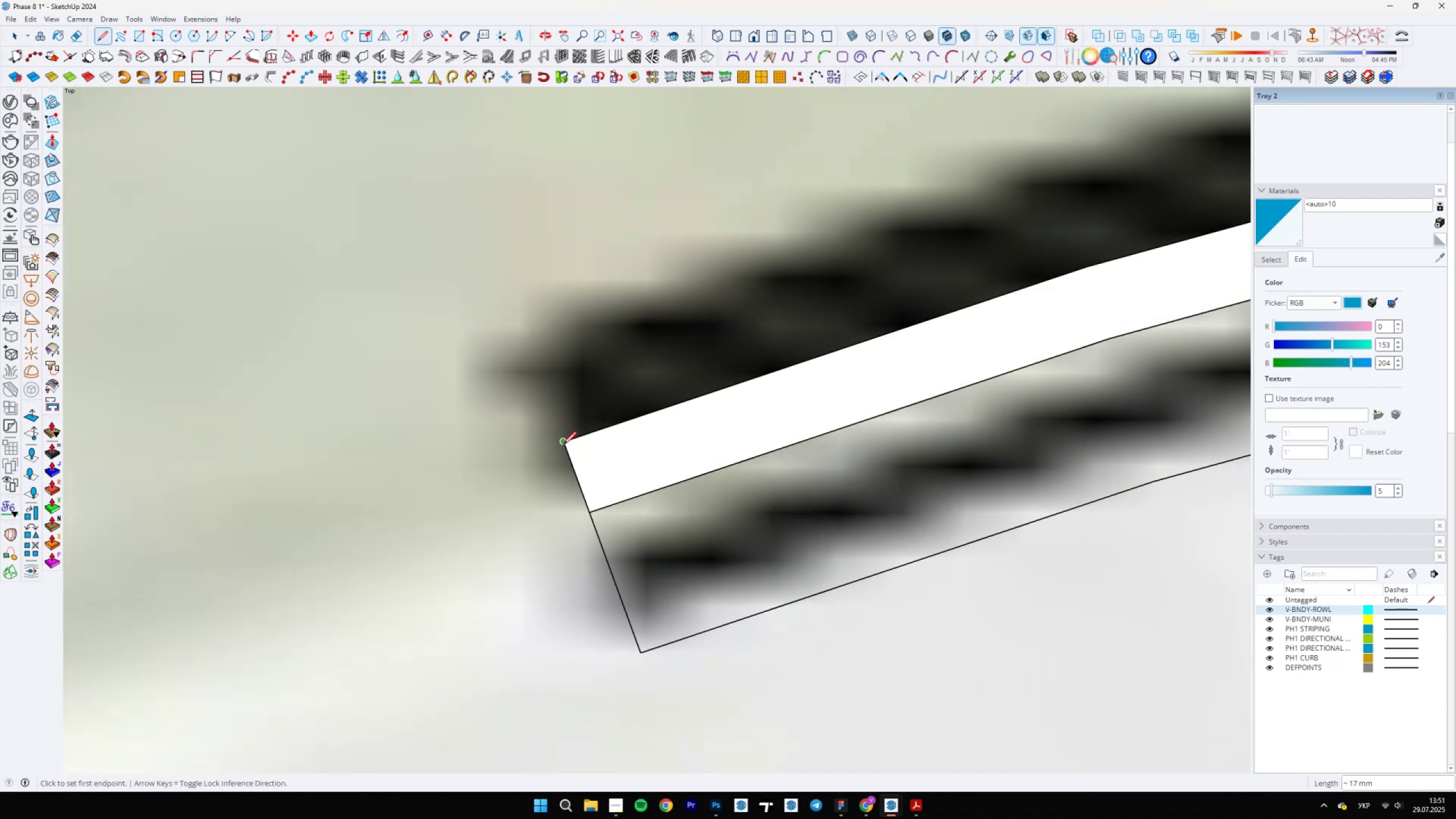 
scroll: coordinate [593, 566], scroll_direction: down, amount: 40.0
 